 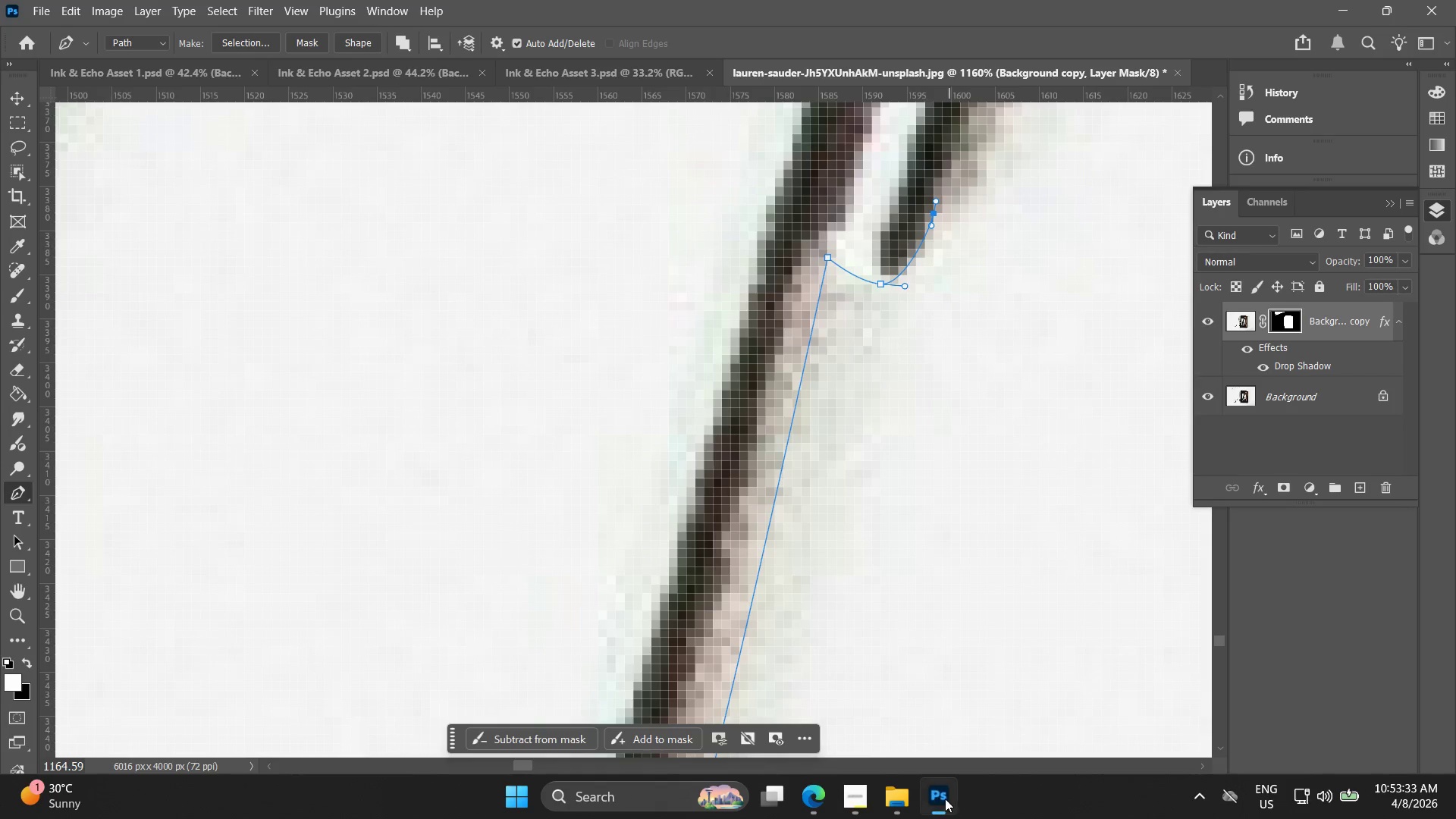 
left_click_drag(start_coordinate=[928, 292], to_coordinate=[742, 599])
 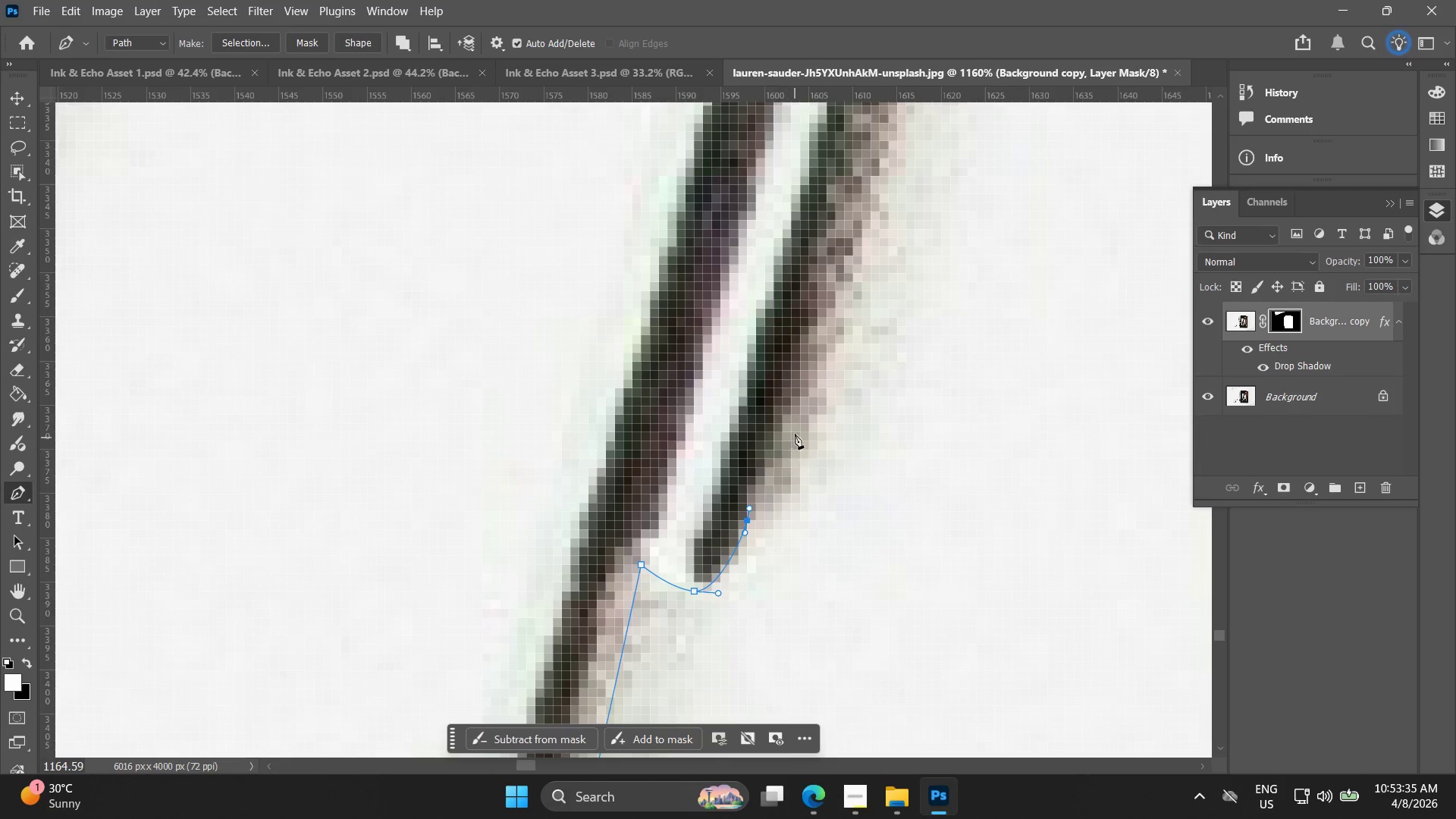 
left_click([792, 411])
 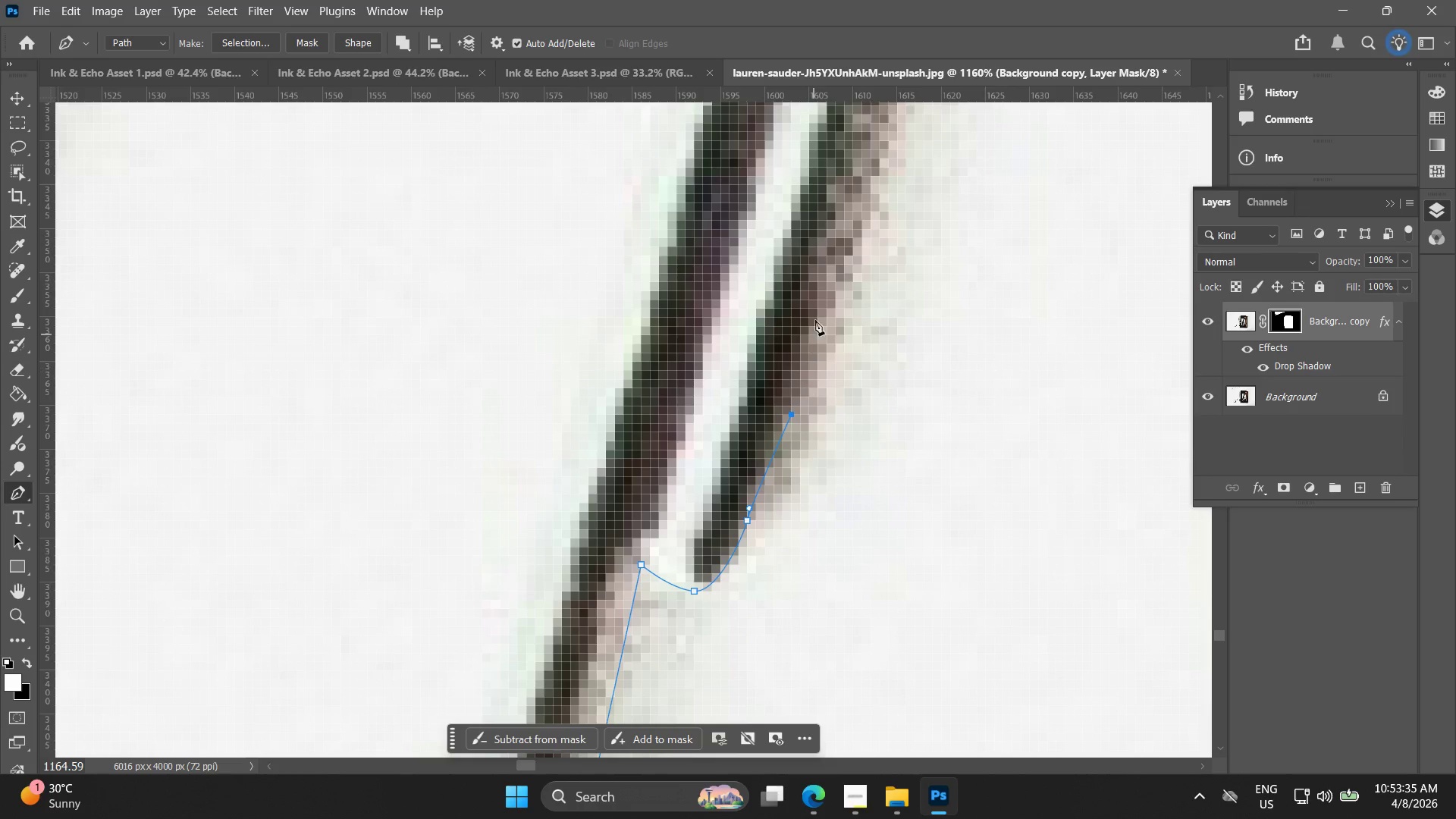 
hold_key(key=Space, duration=0.44)
 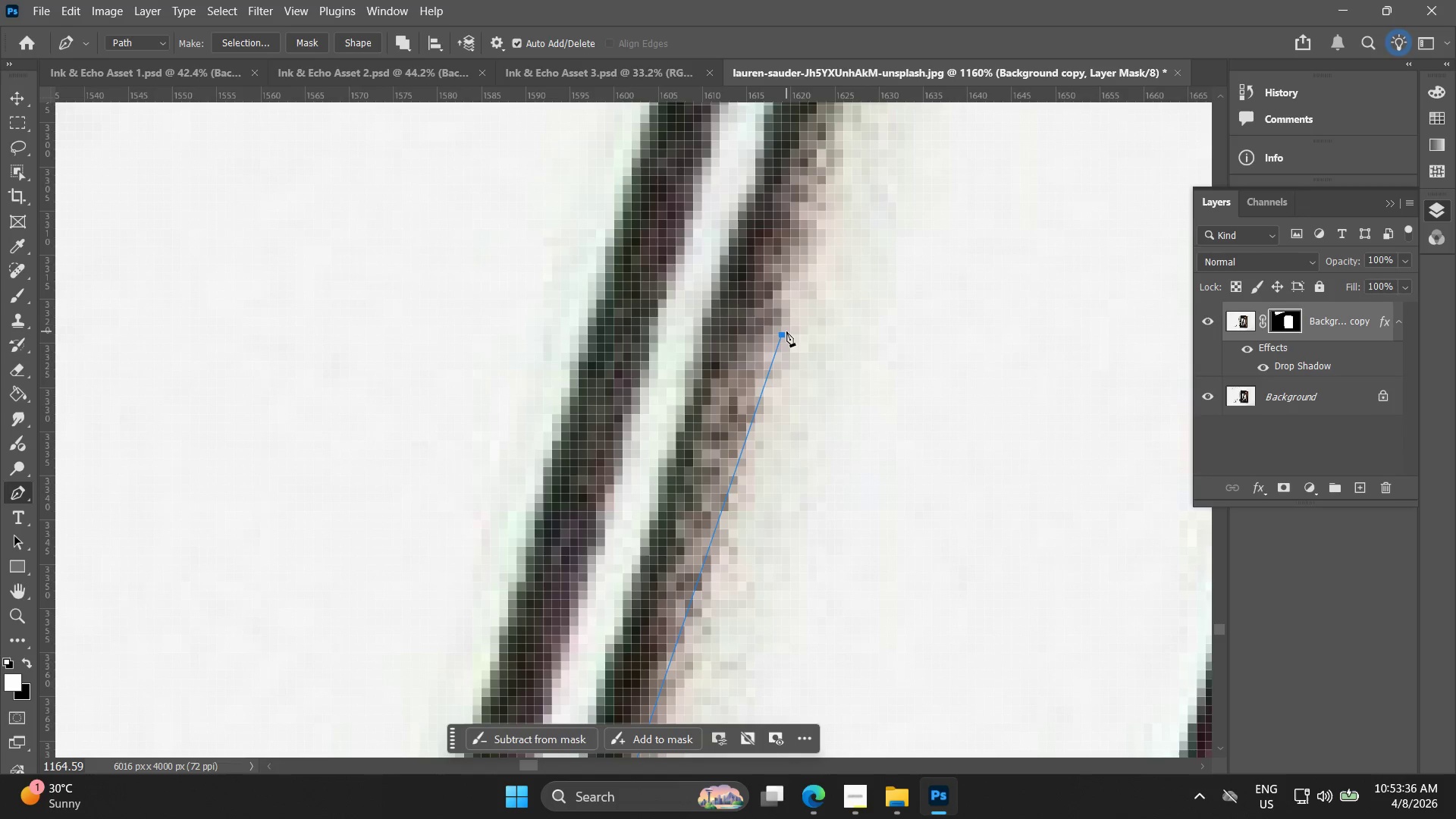 
left_click_drag(start_coordinate=[813, 310], to_coordinate=[673, 623])
 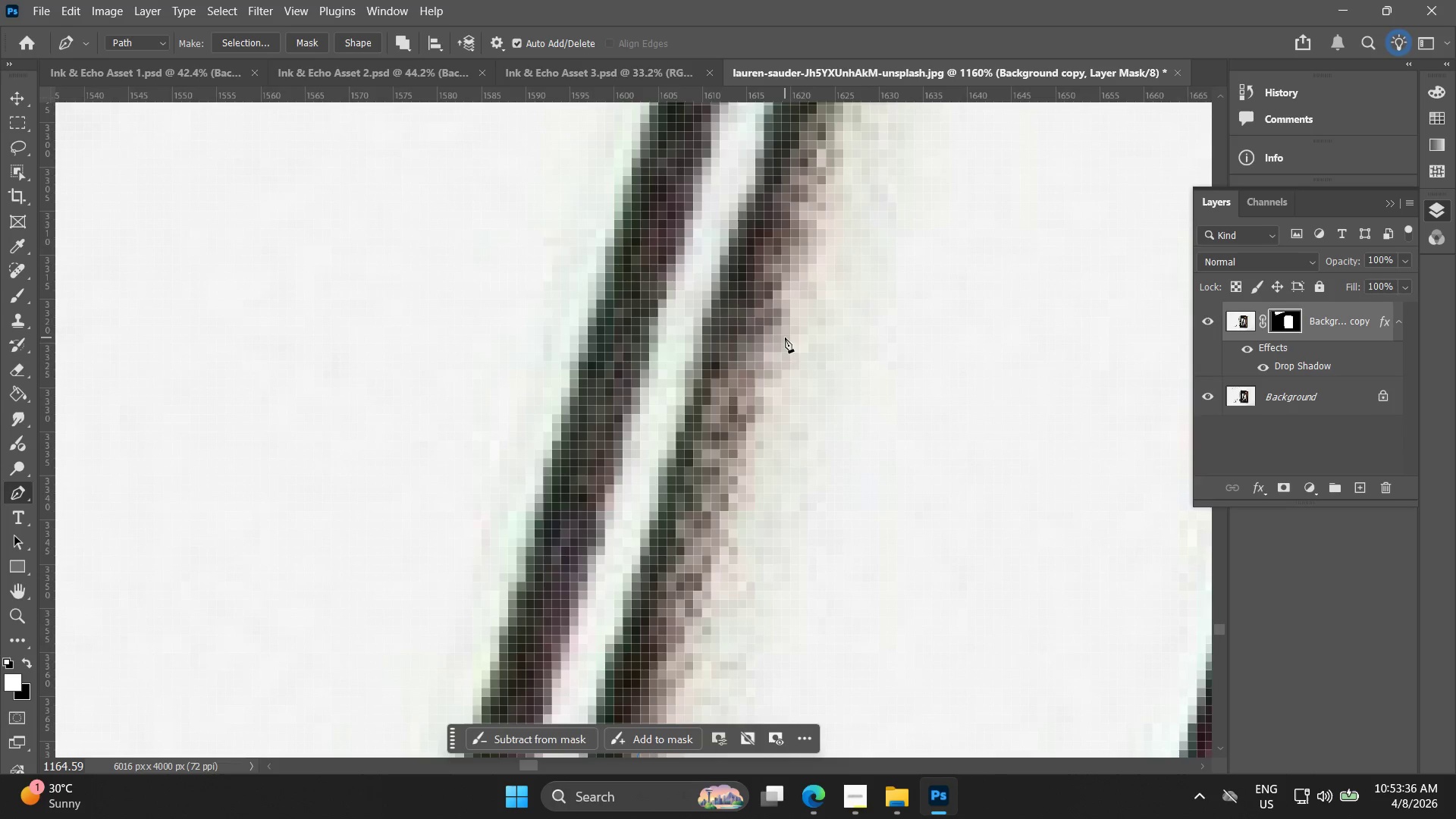 
left_click([786, 331])
 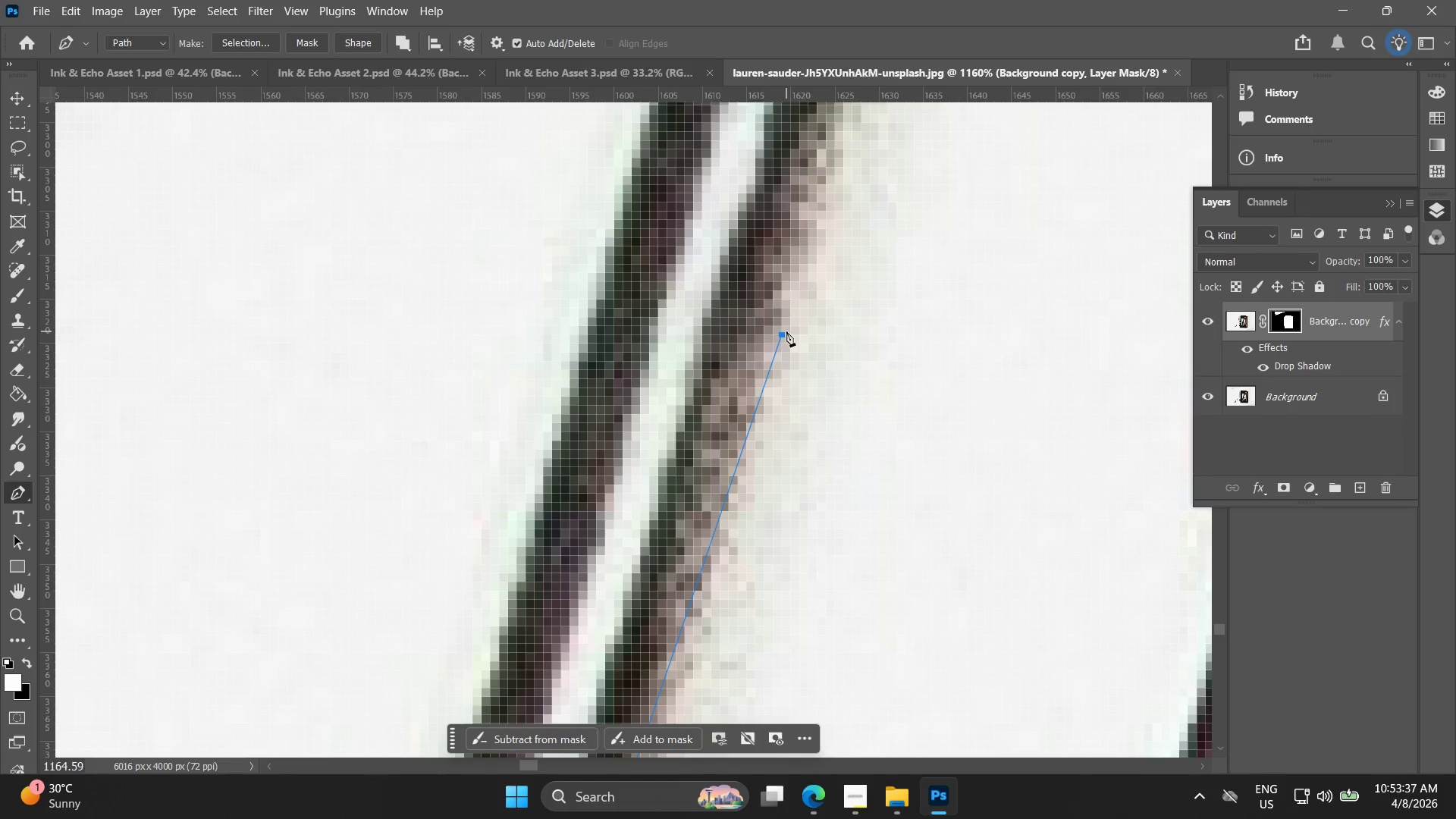 
key(Space)
 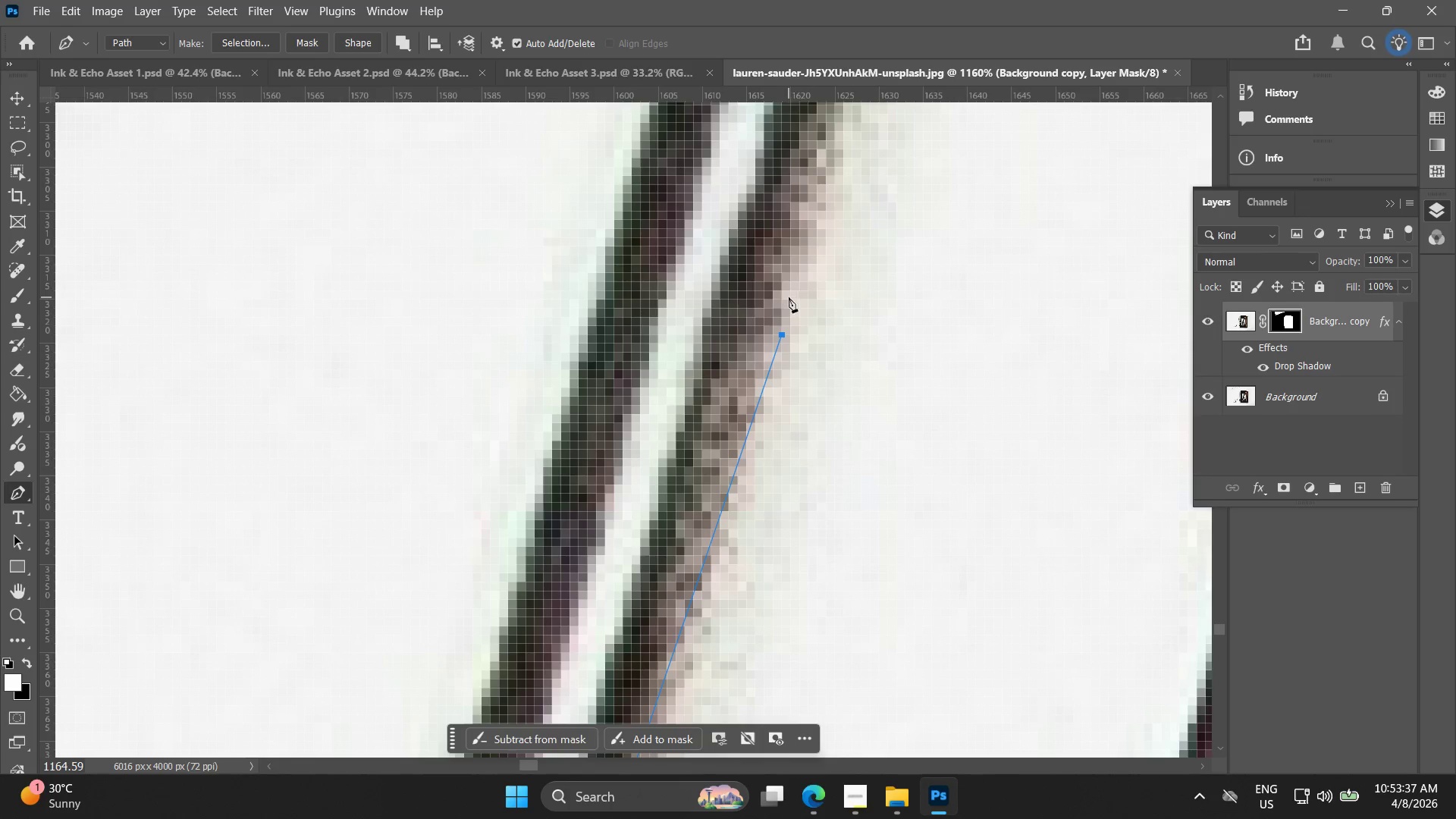 
hold_key(key=Space, duration=0.48)
 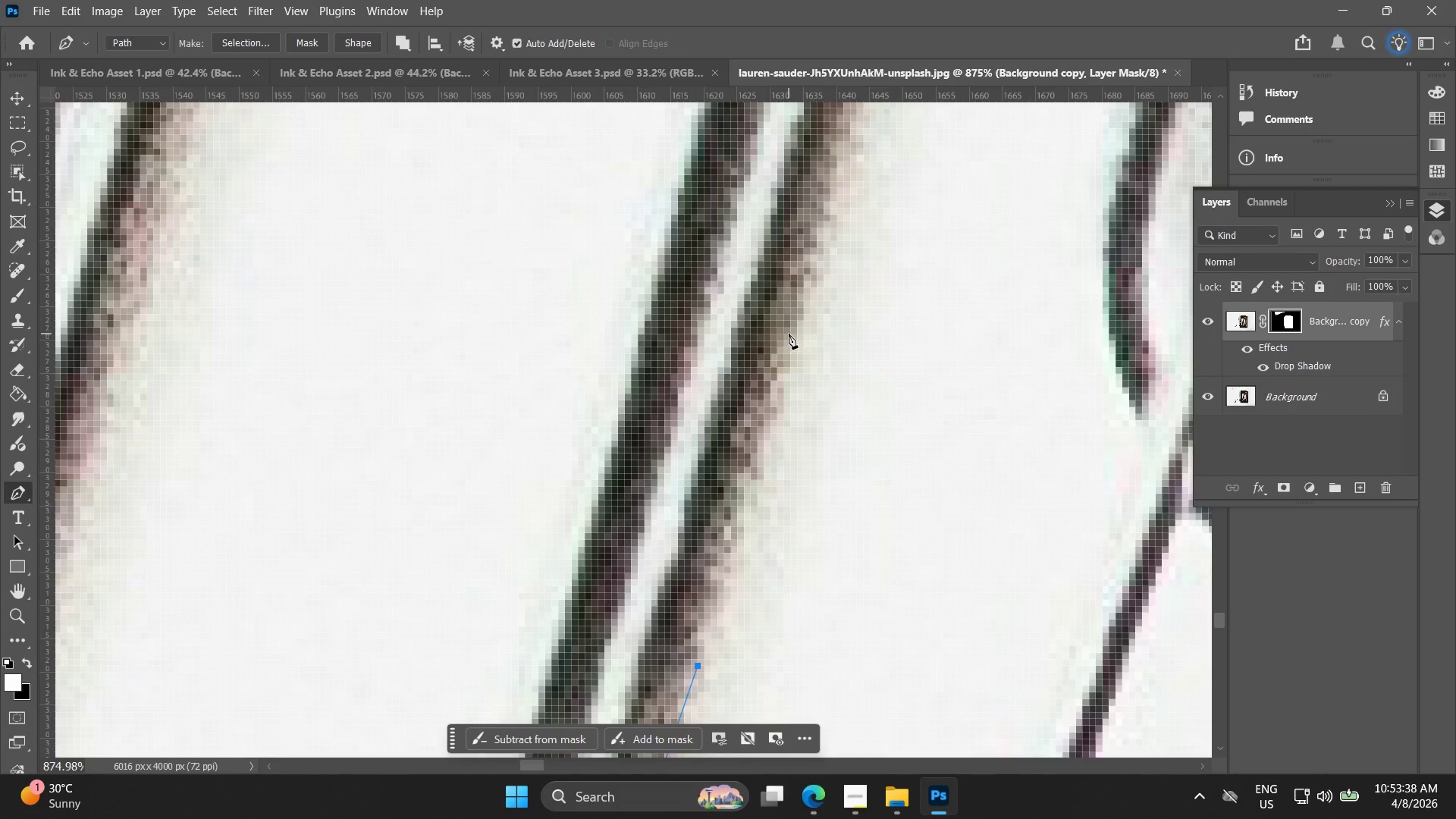 
left_click_drag(start_coordinate=[783, 285], to_coordinate=[698, 620])
 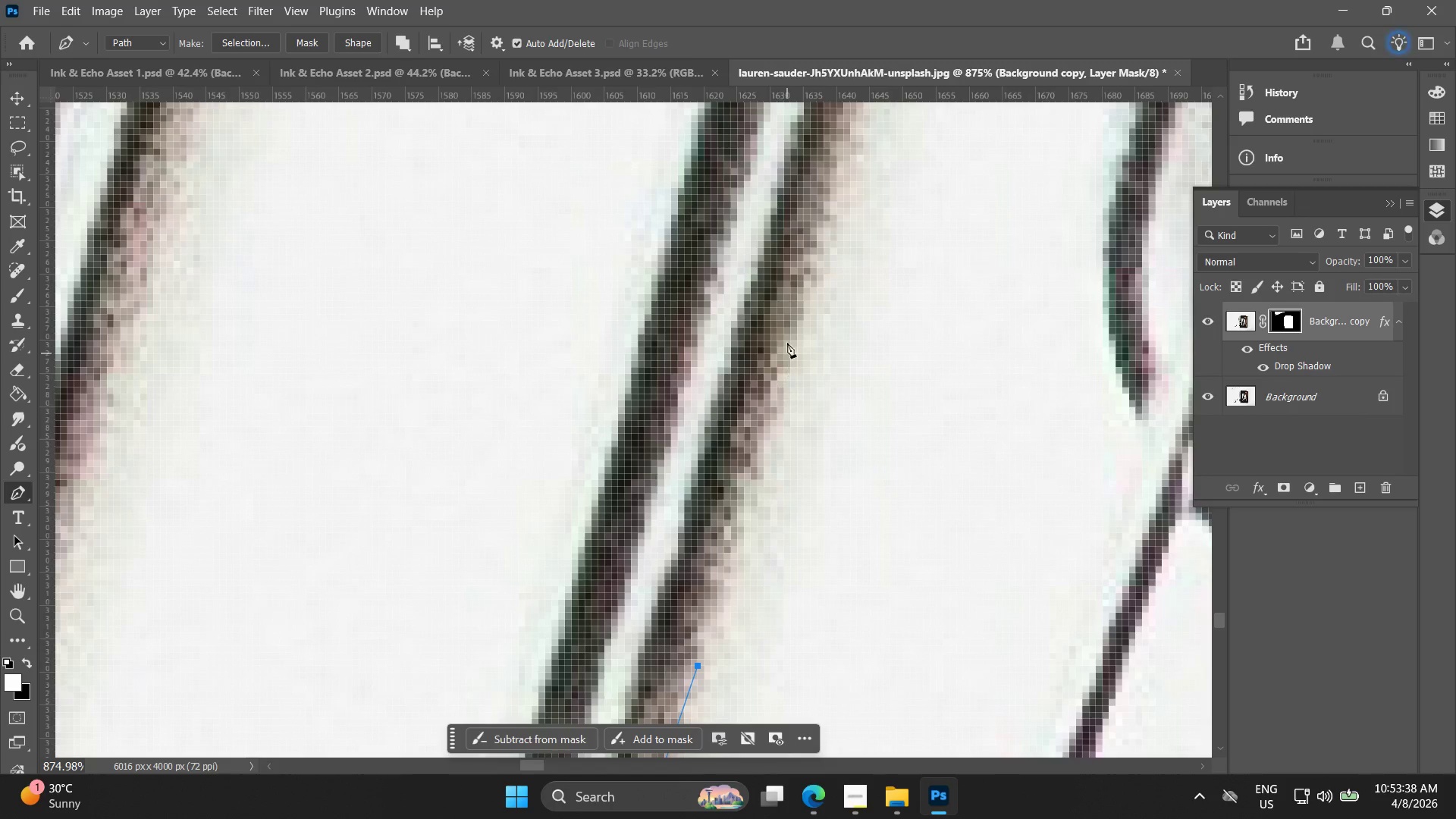 
scroll: coordinate [779, 322], scroll_direction: down, amount: 3.0
 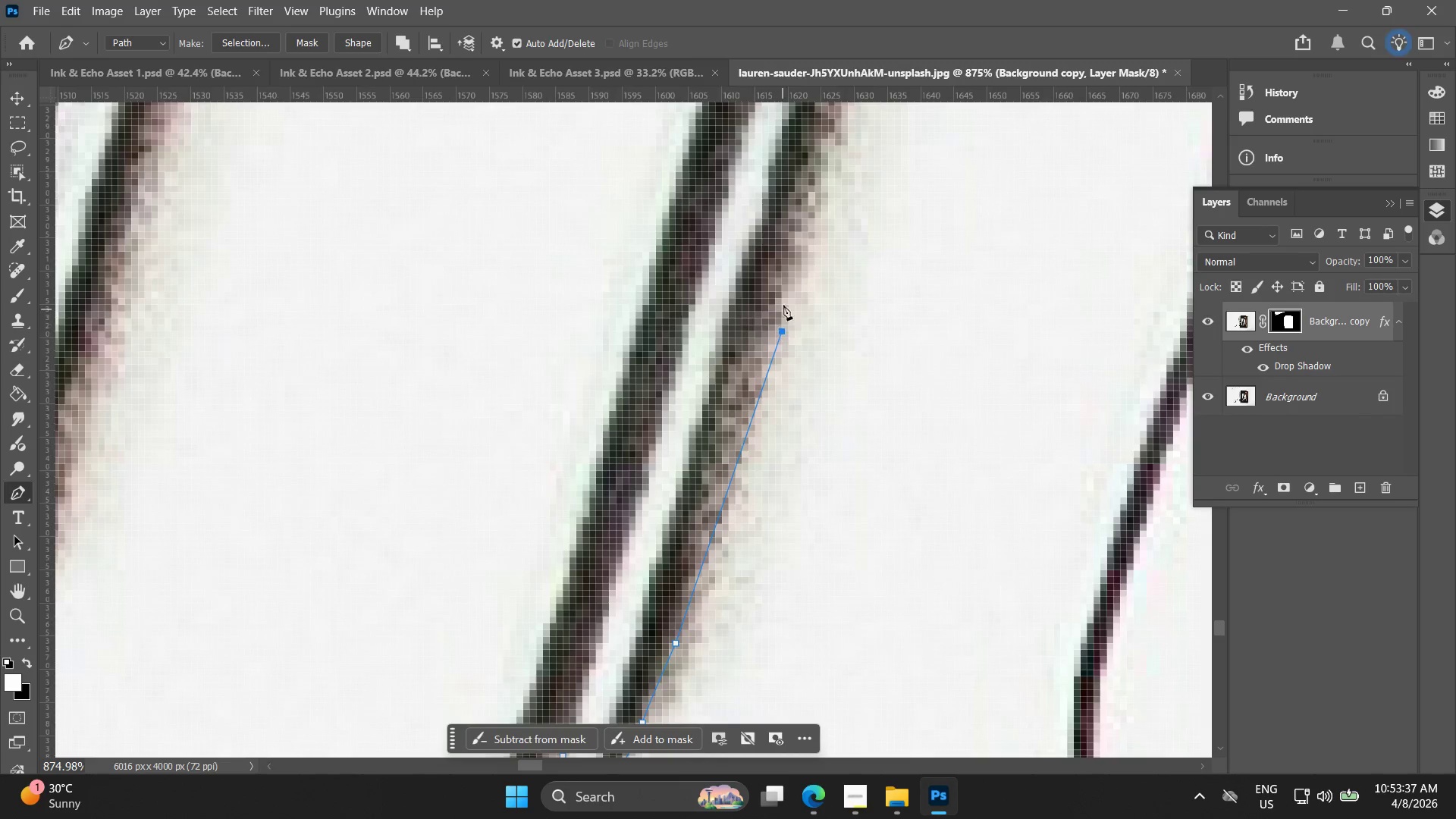 
left_click([789, 334])
 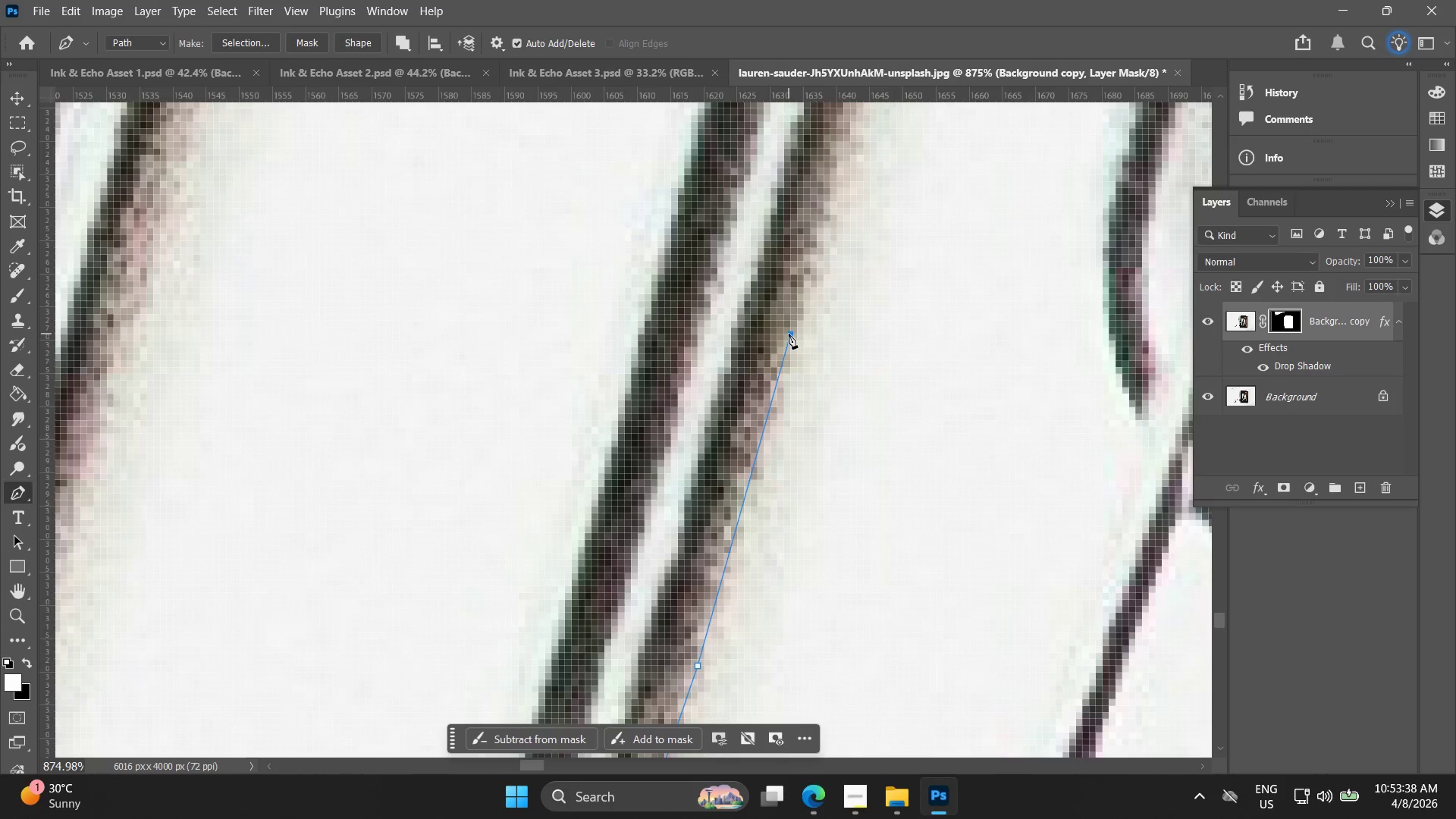 
key(Alt+AltLeft)
 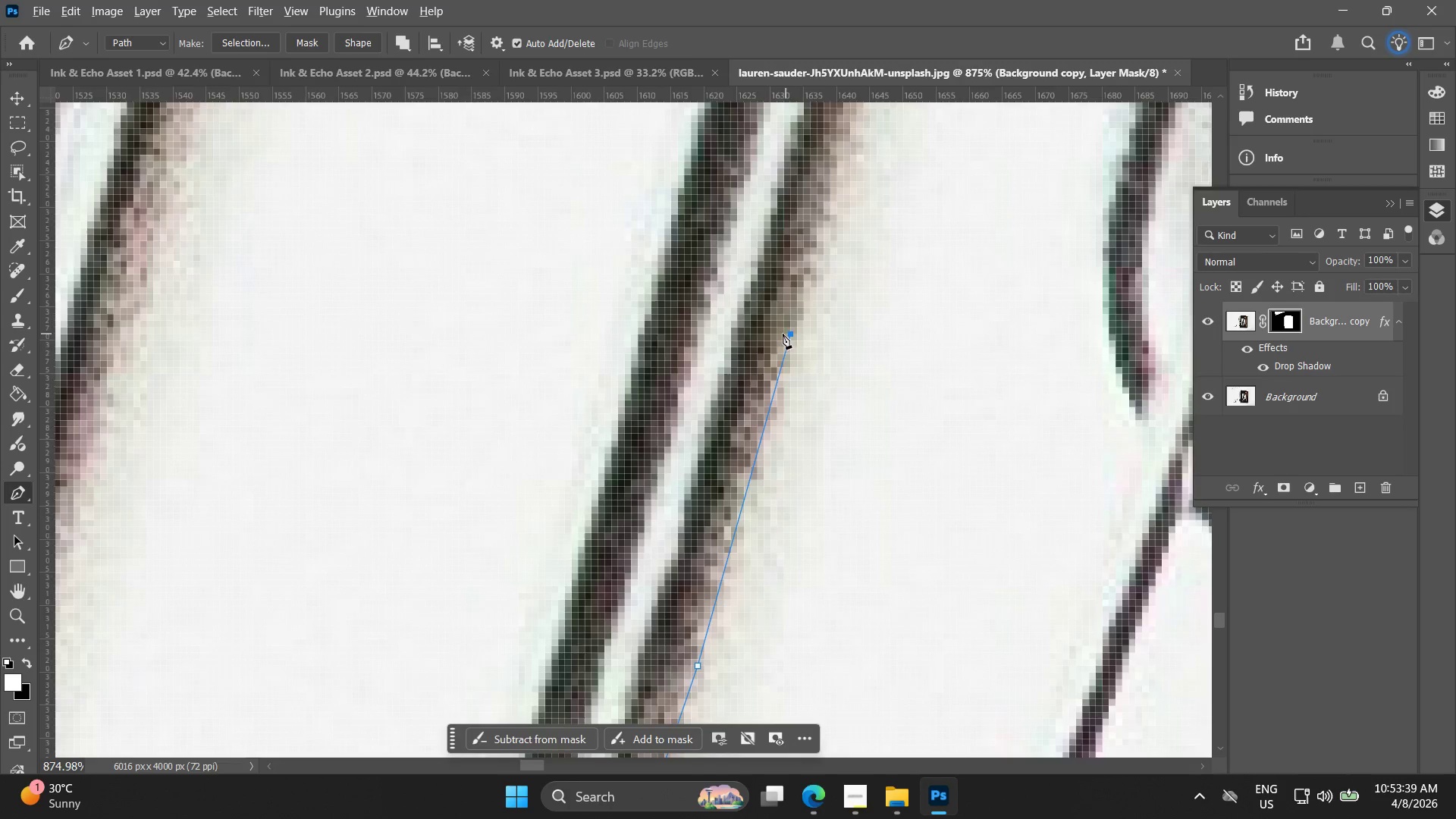 
hold_key(key=Space, duration=0.52)
 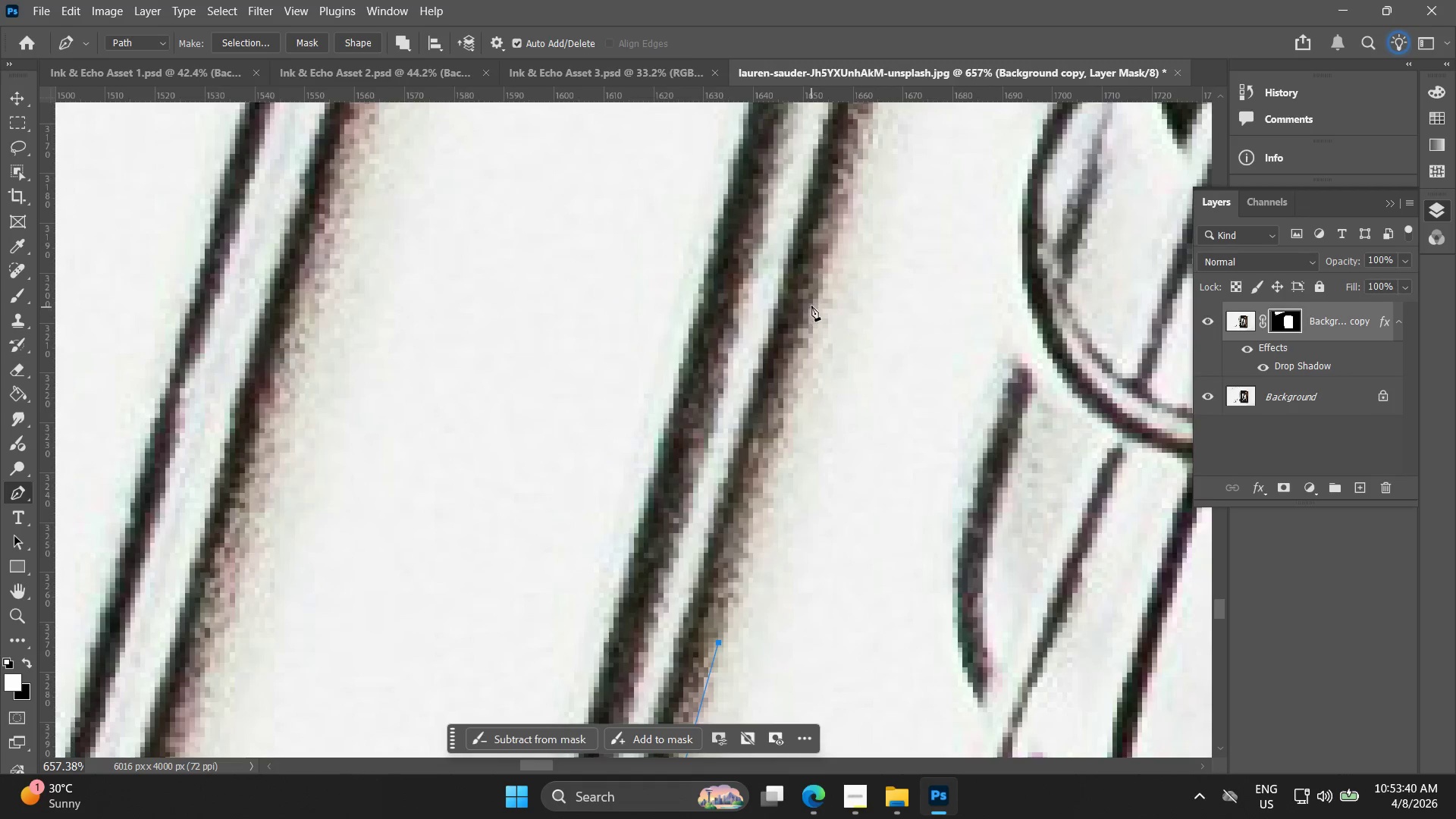 
left_click_drag(start_coordinate=[783, 328], to_coordinate=[715, 633])
 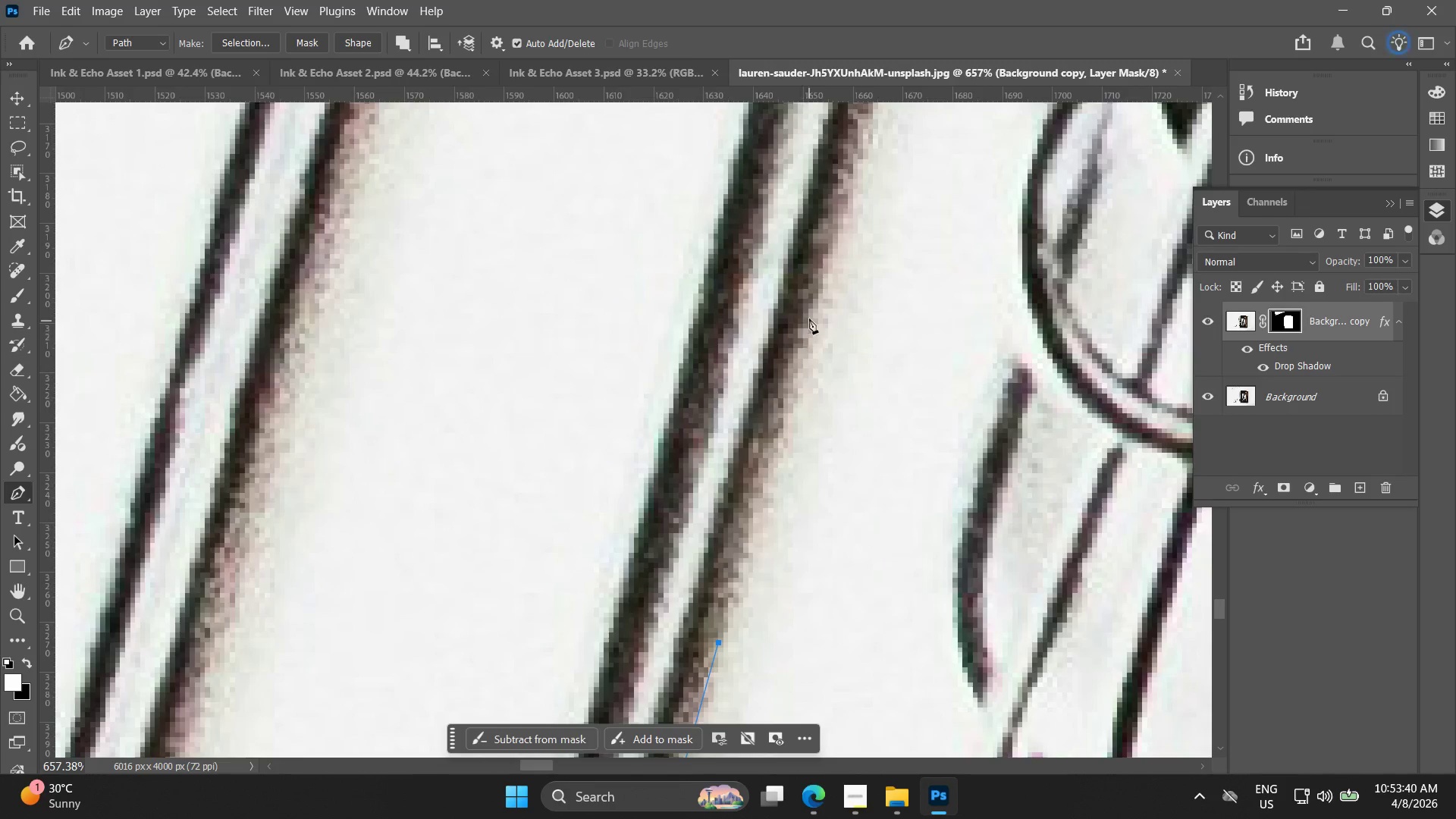 
scroll: coordinate [774, 350], scroll_direction: down, amount: 3.0
 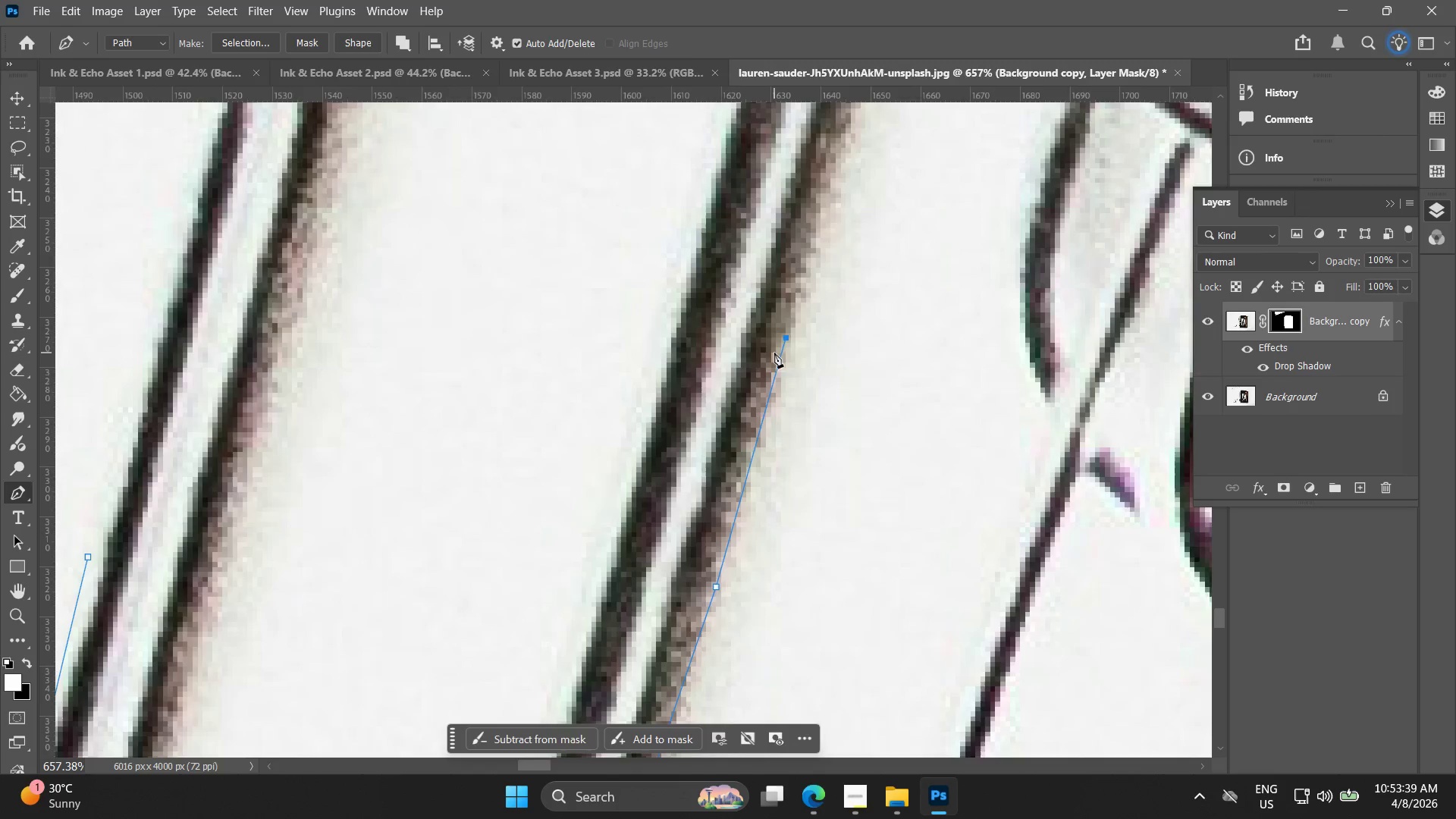 
left_click([811, 306])
 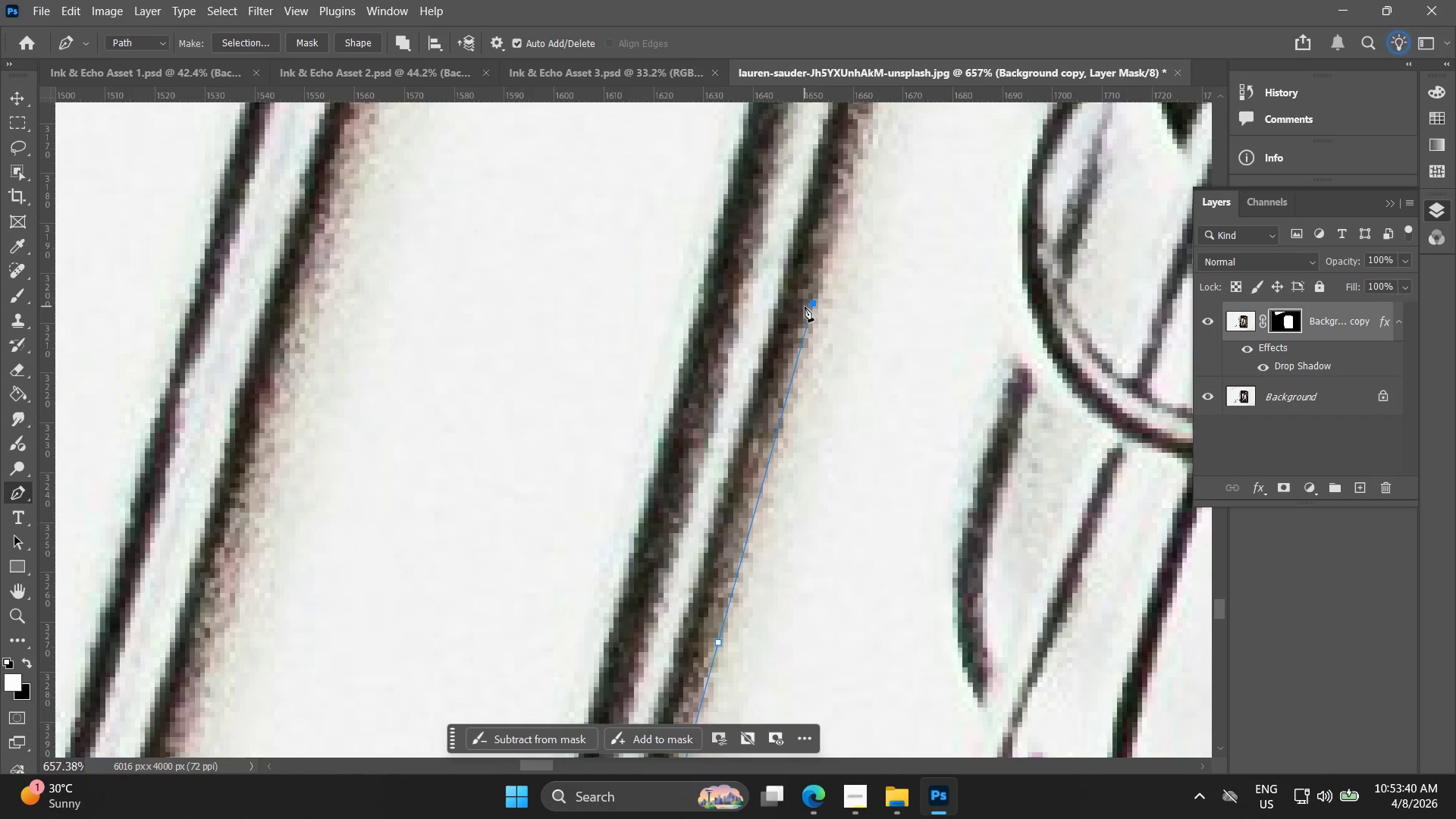 
hold_key(key=AltLeft, duration=1.5)
 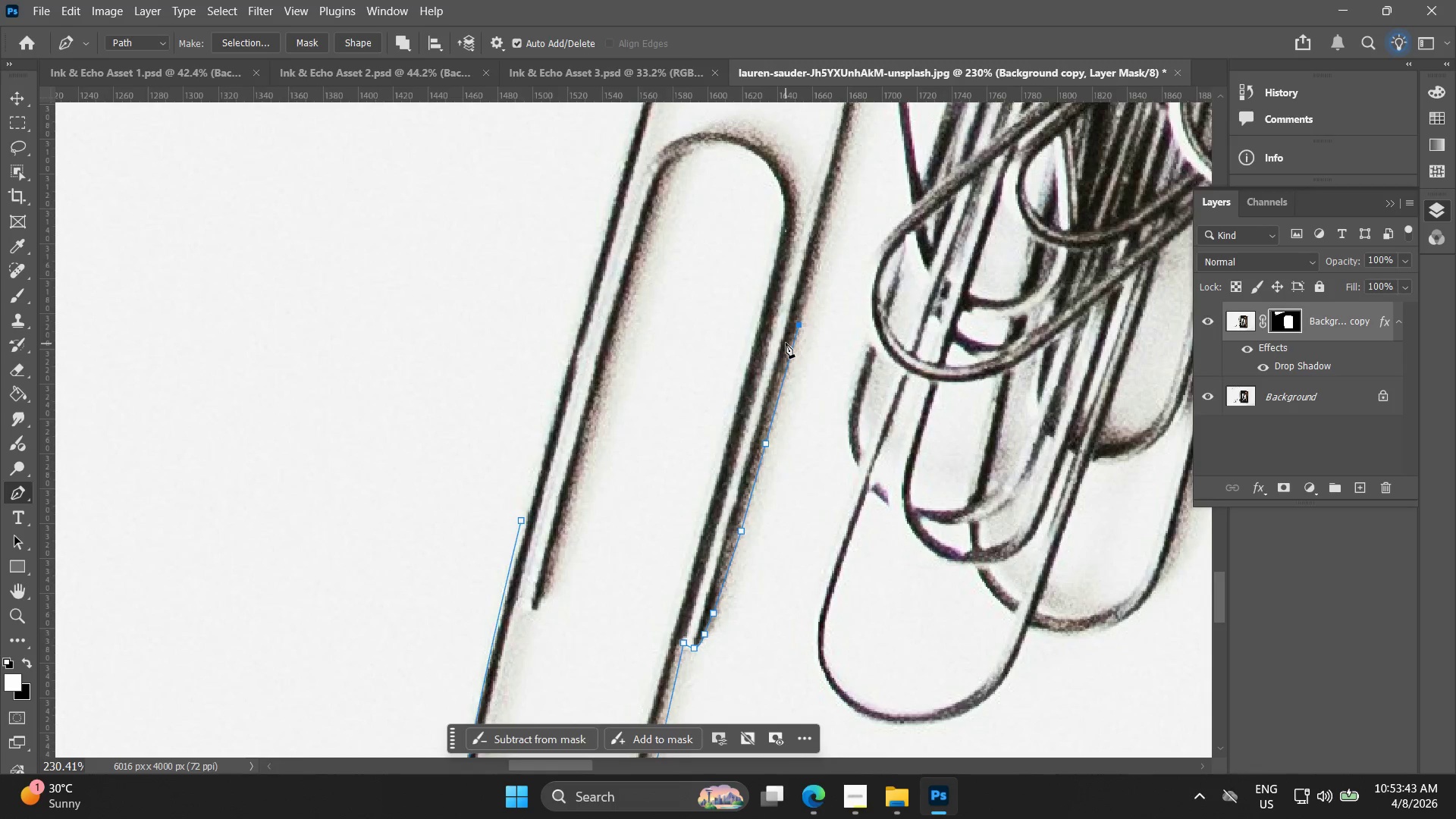 
hold_key(key=AltLeft, duration=1.31)
 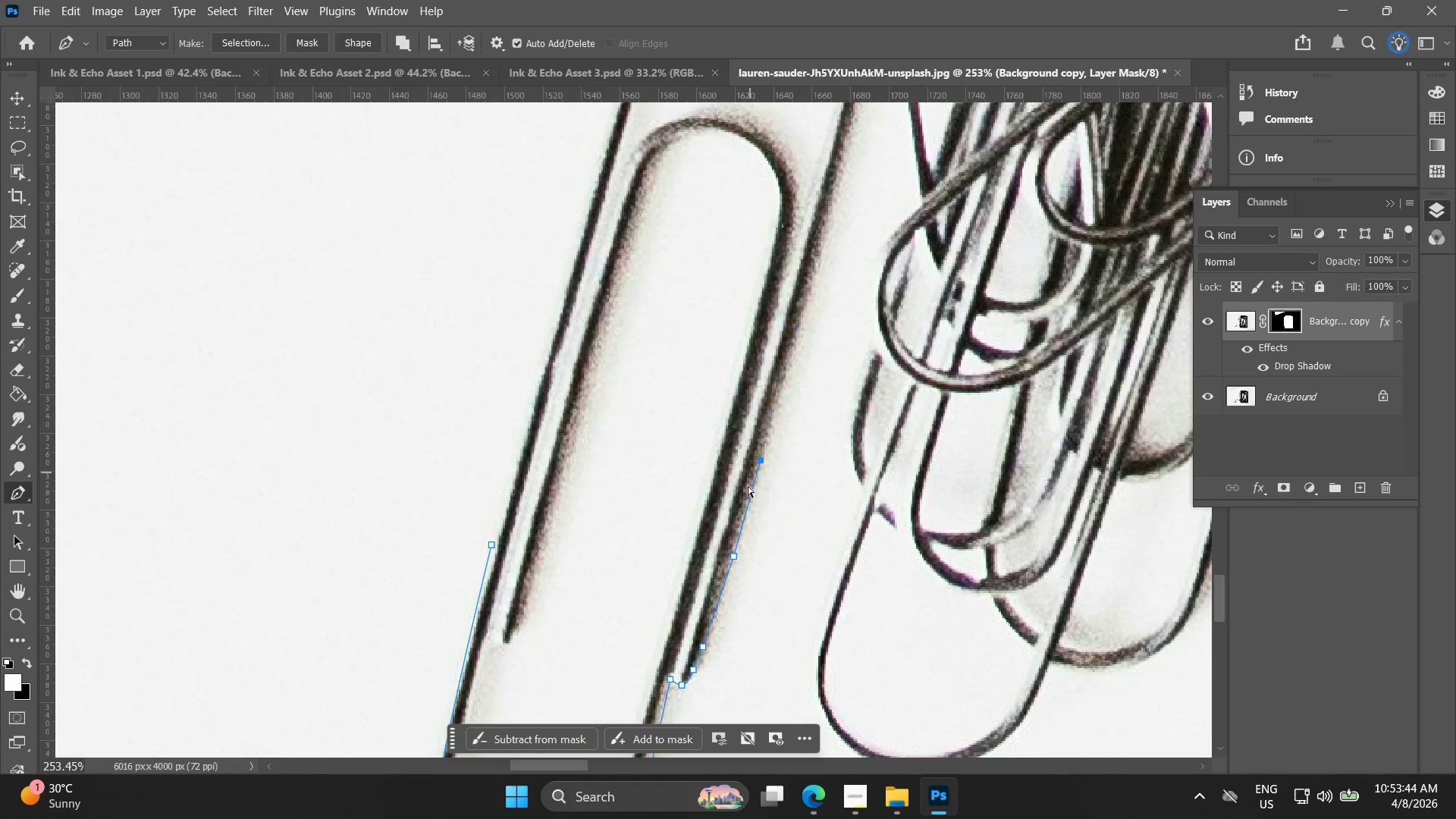 
scroll: coordinate [786, 344], scroll_direction: down, amount: 11.0
 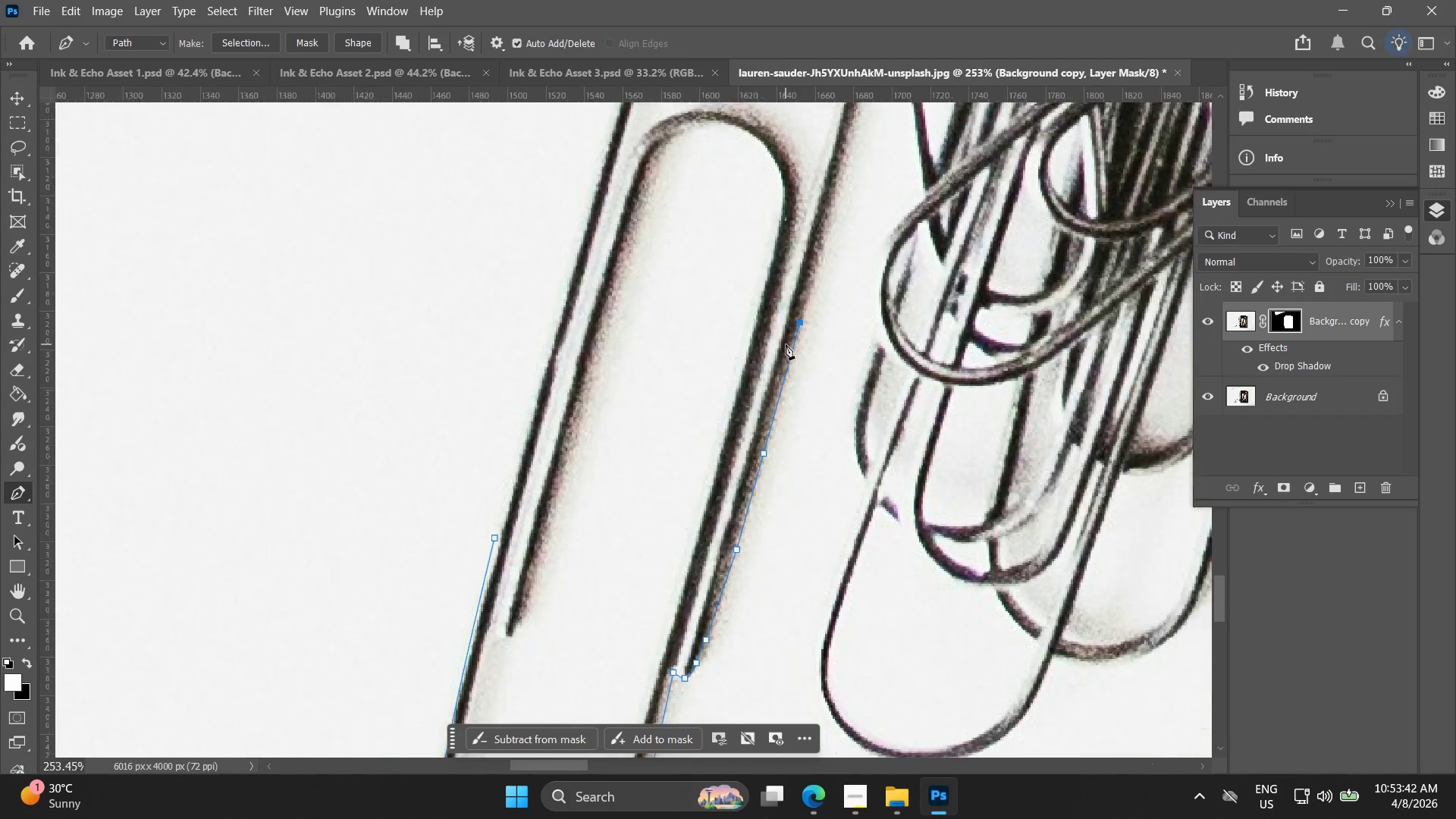 
key(Control+Z)
 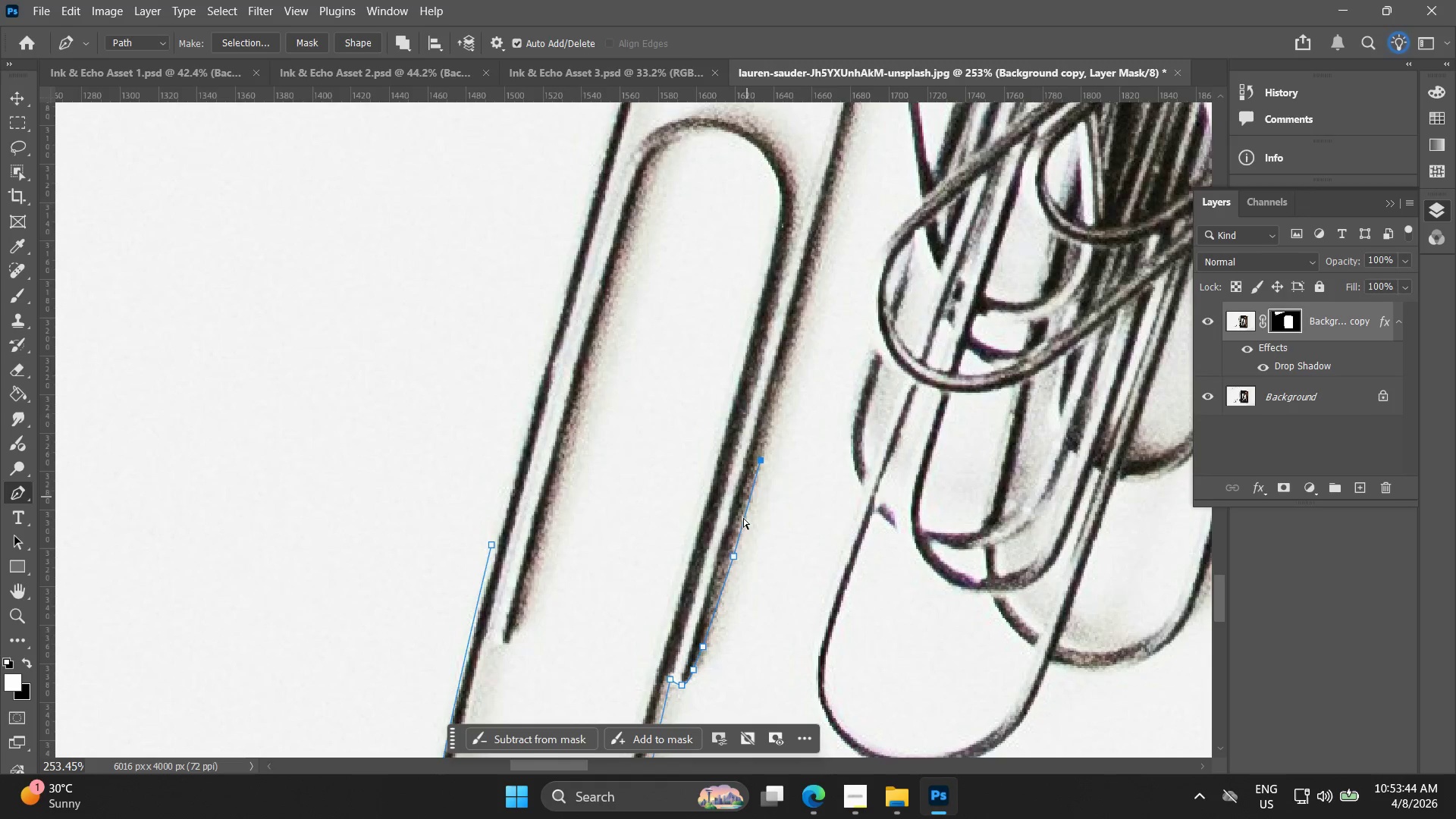 
scroll: coordinate [774, 364], scroll_direction: up, amount: 1.0
 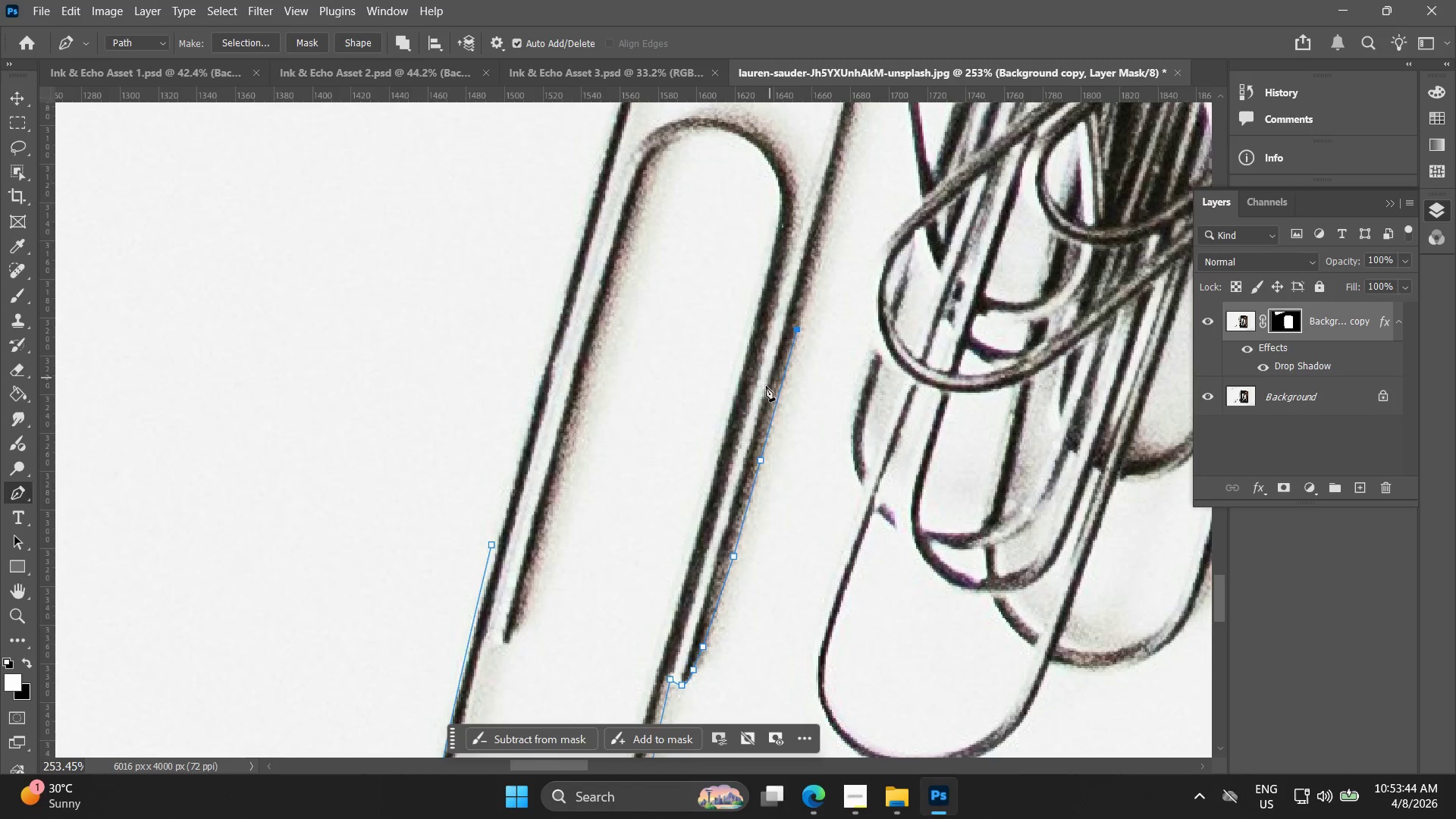 
key(Control+Z)
 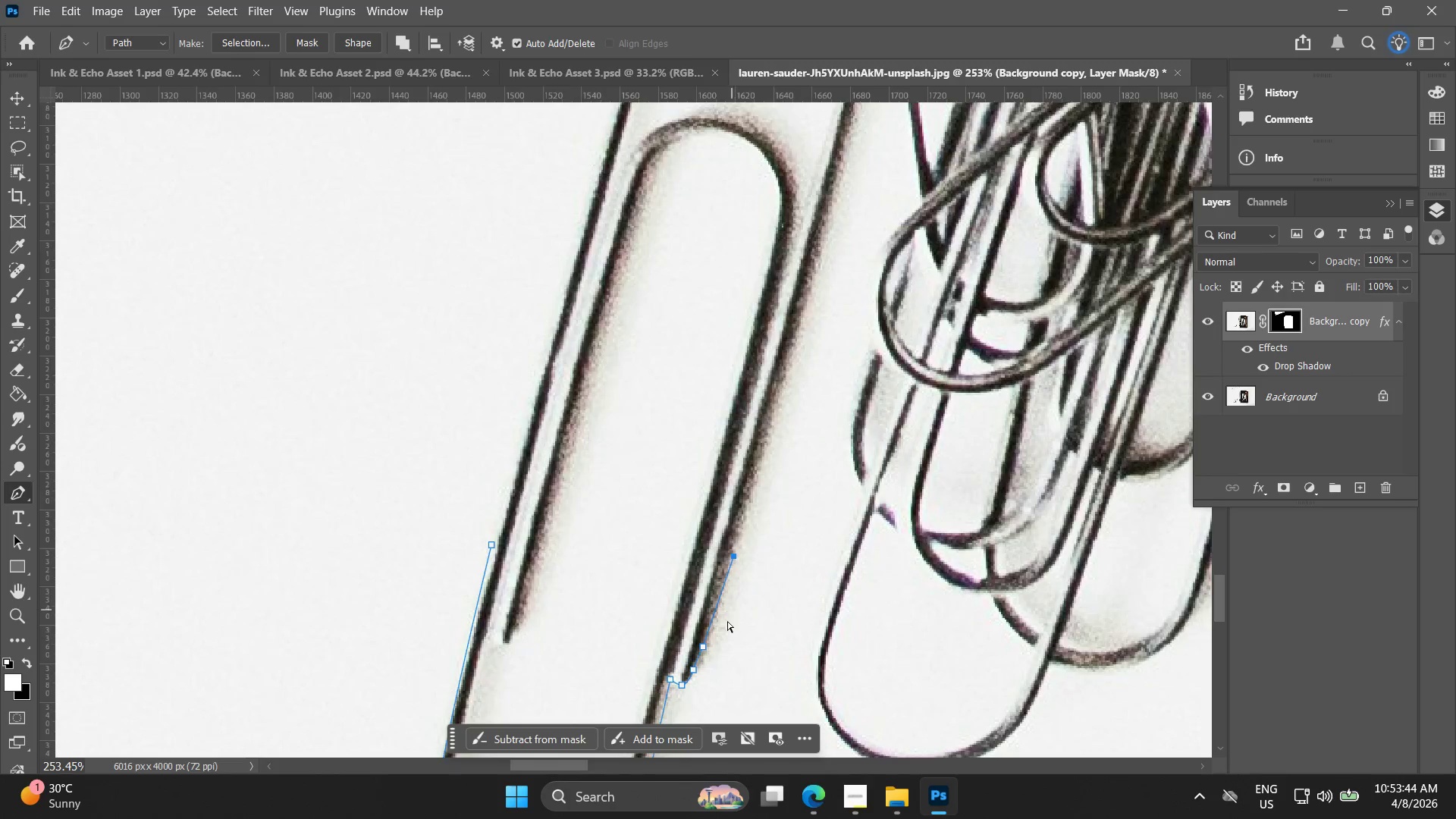 
key(Control+Z)
 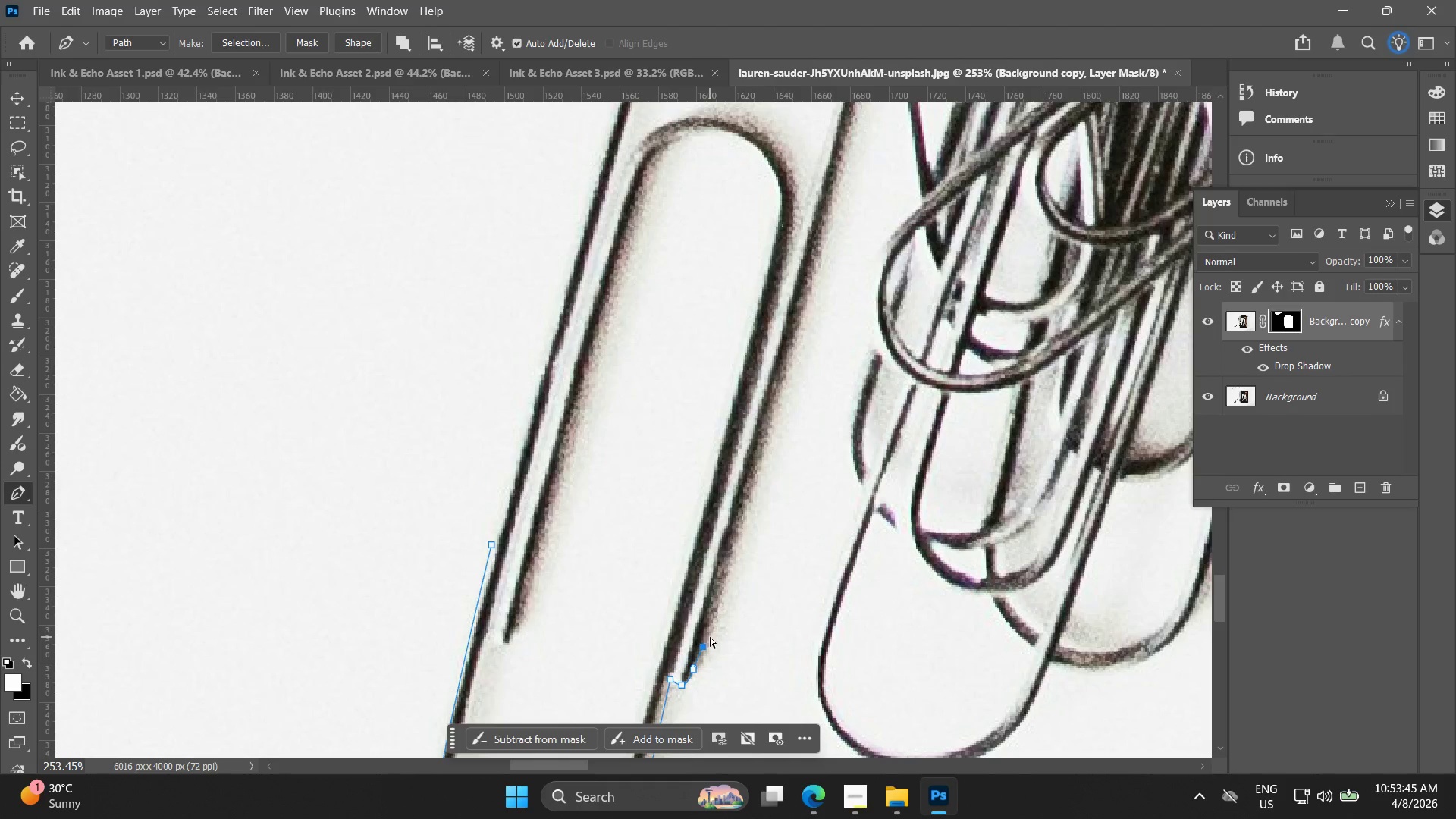 
key(Control+Z)
 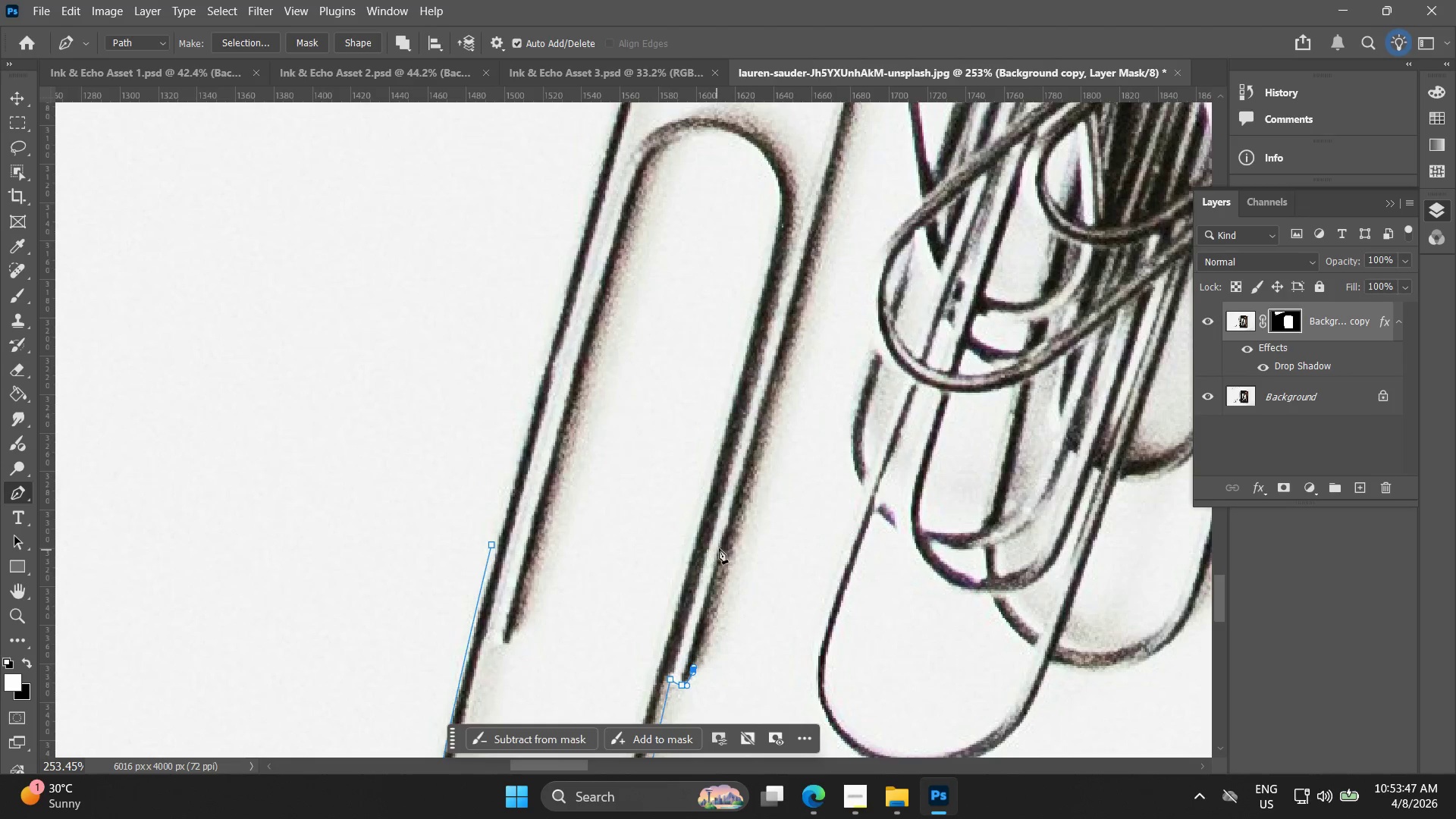 
left_click([739, 519])
 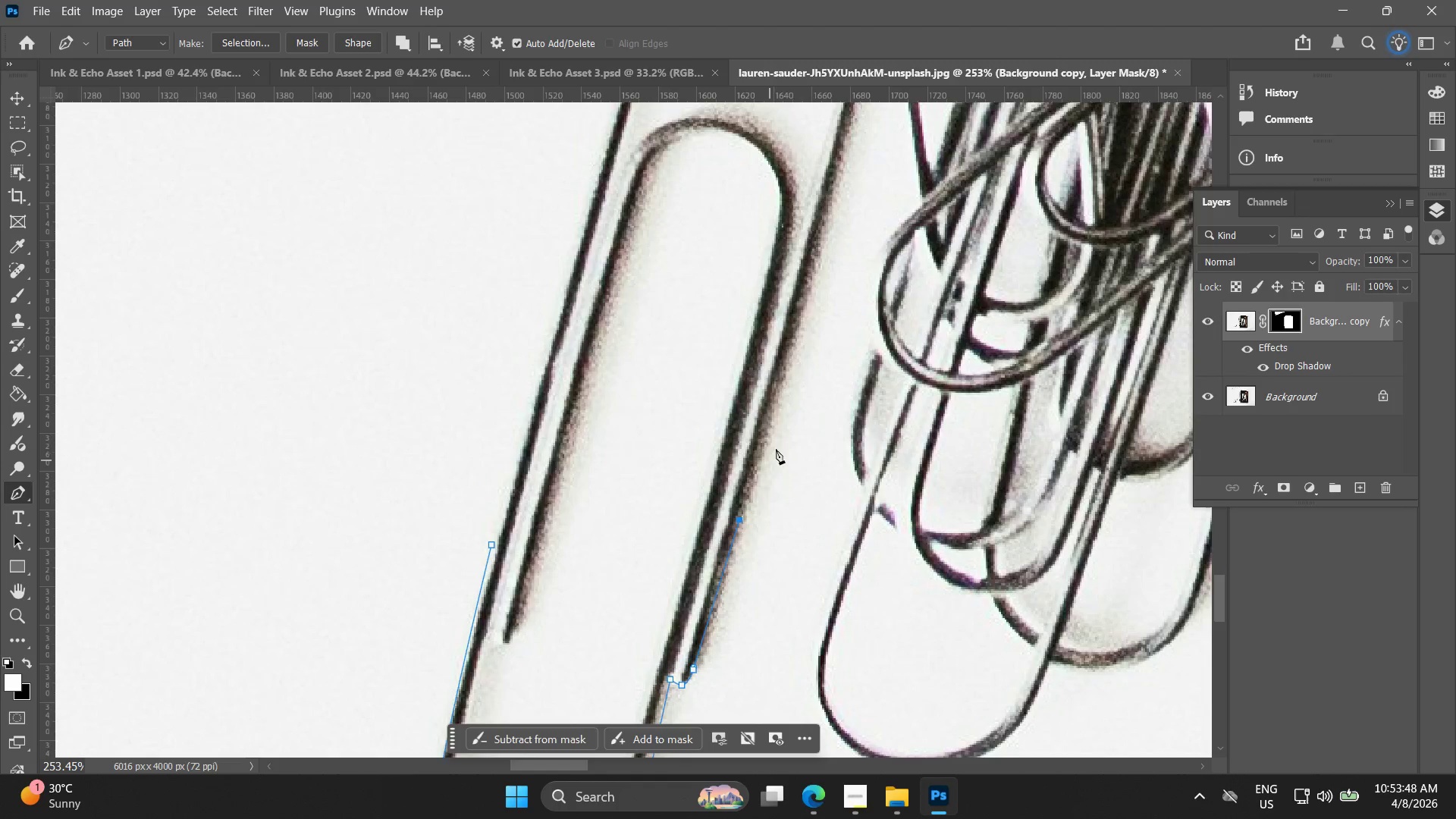 
hold_key(key=Space, duration=0.45)
 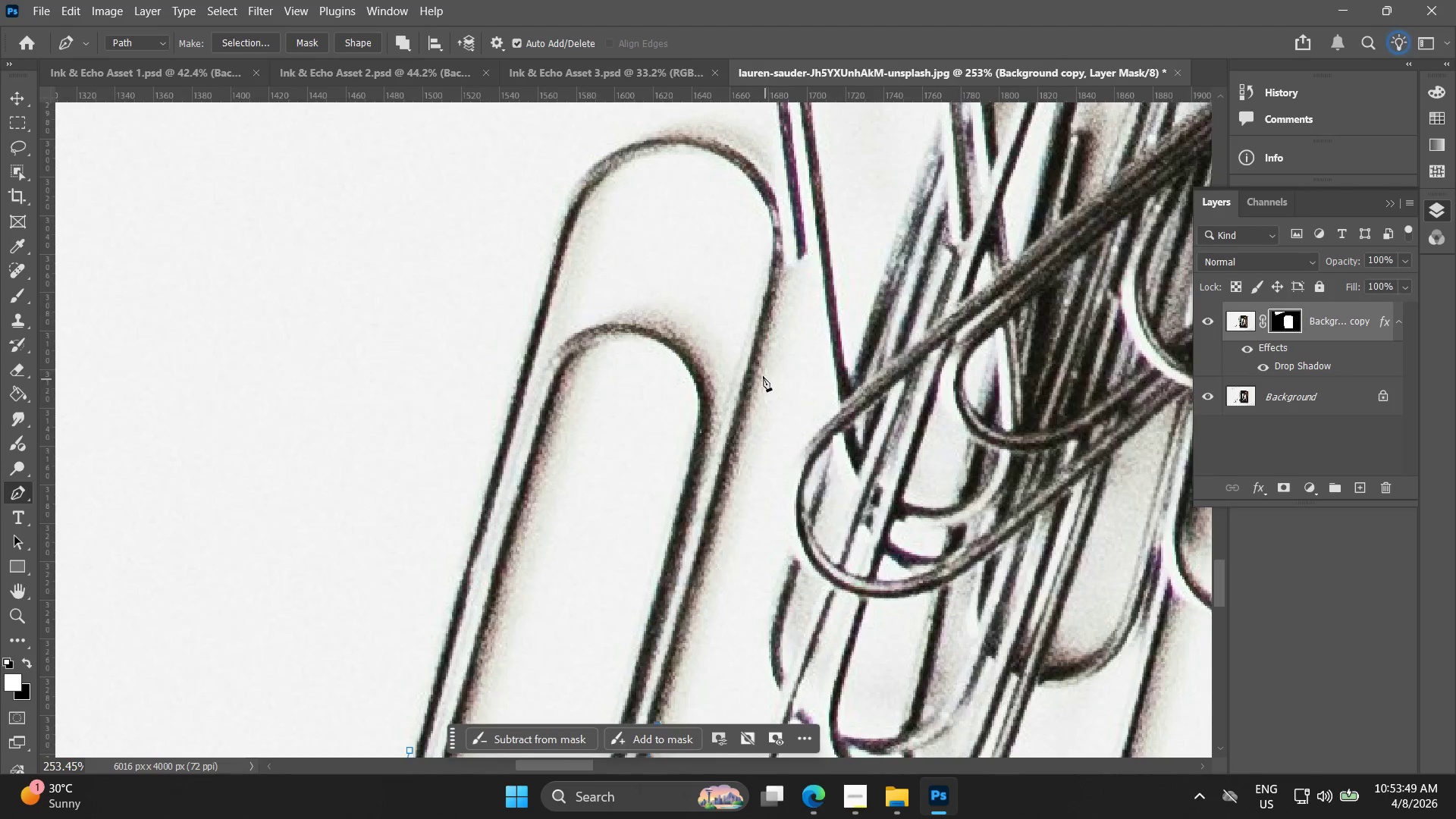 
left_click_drag(start_coordinate=[774, 383], to_coordinate=[692, 588])
 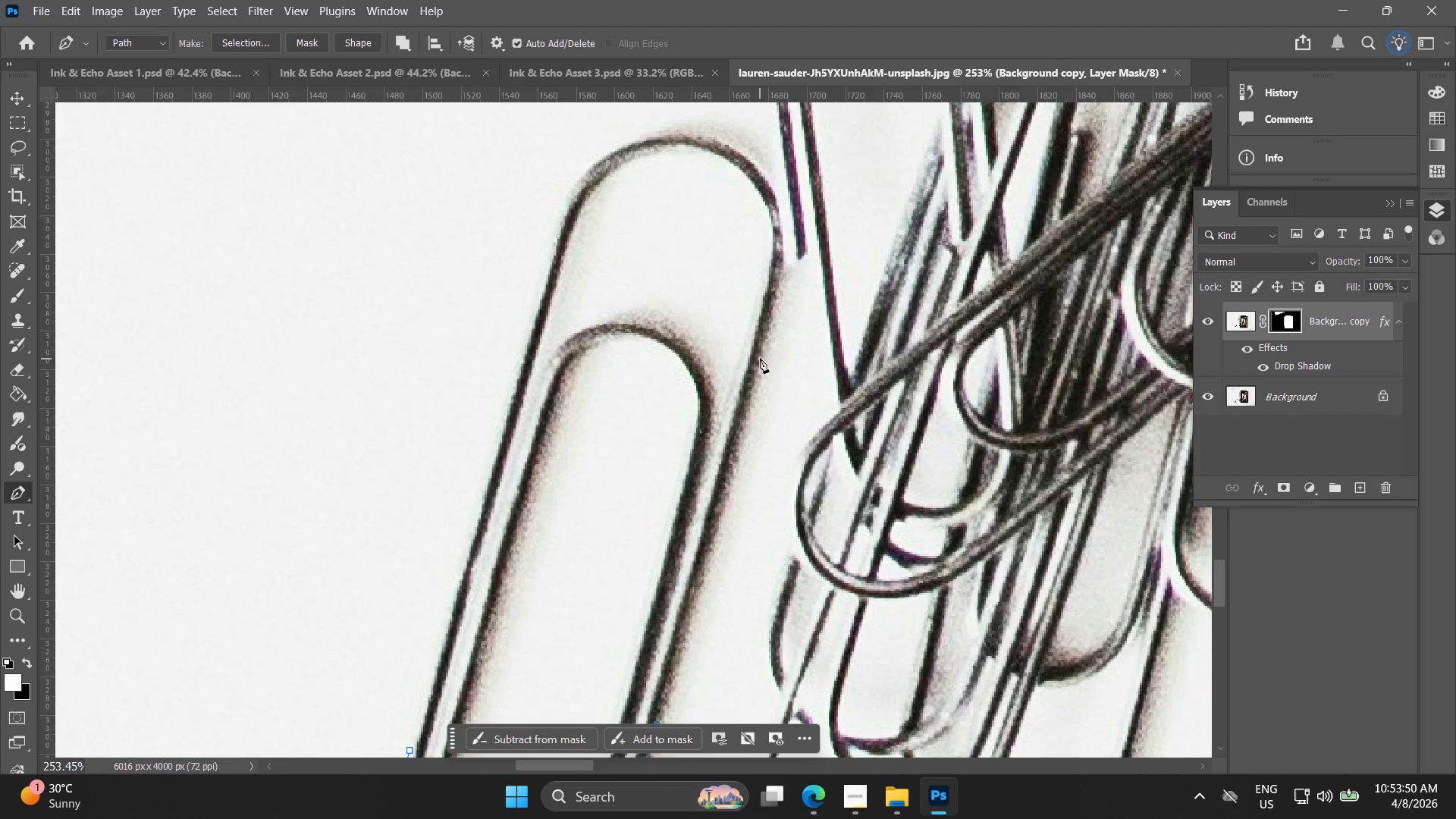 
left_click([758, 346])
 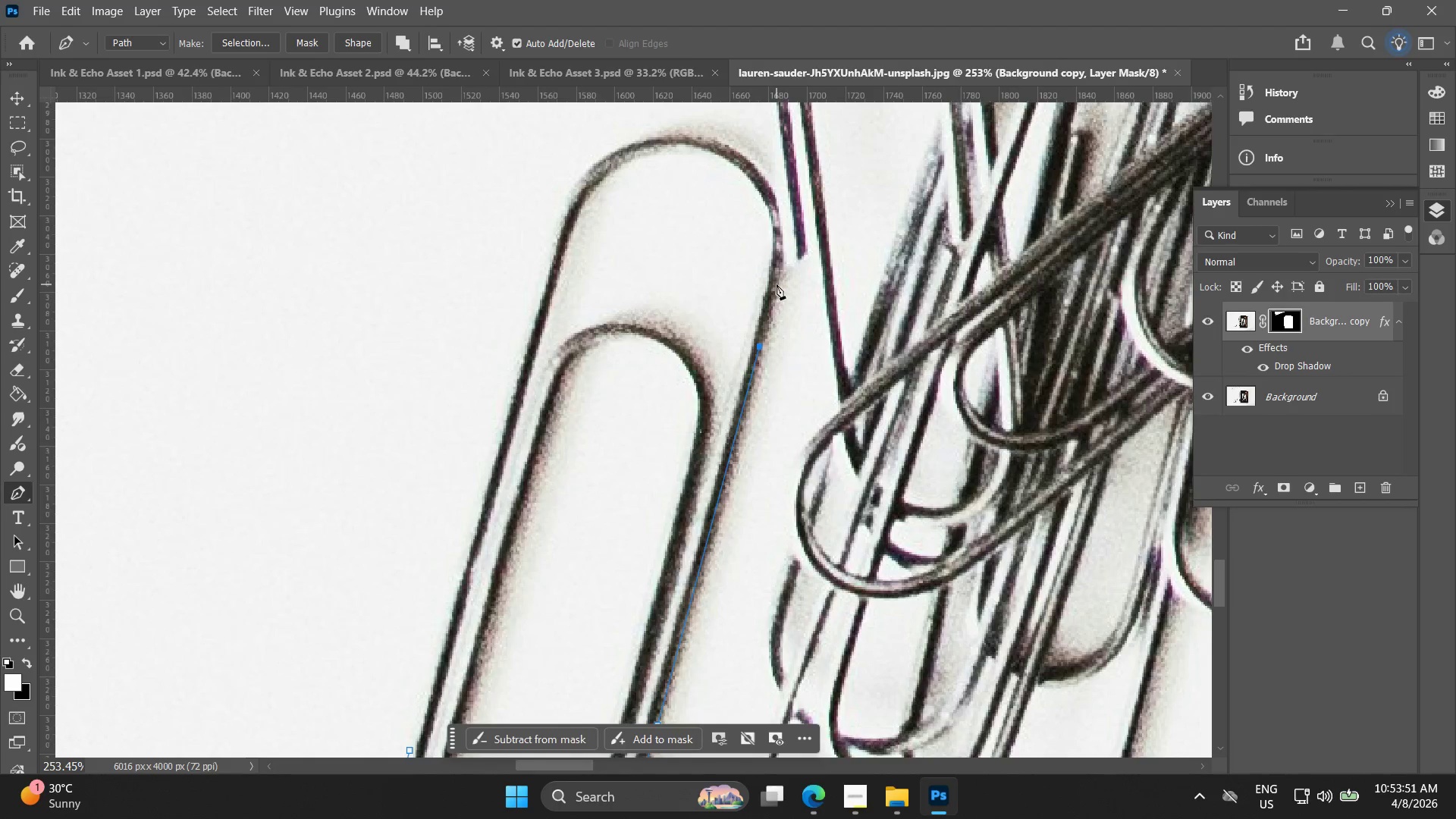 
key(Control+ControlLeft)
 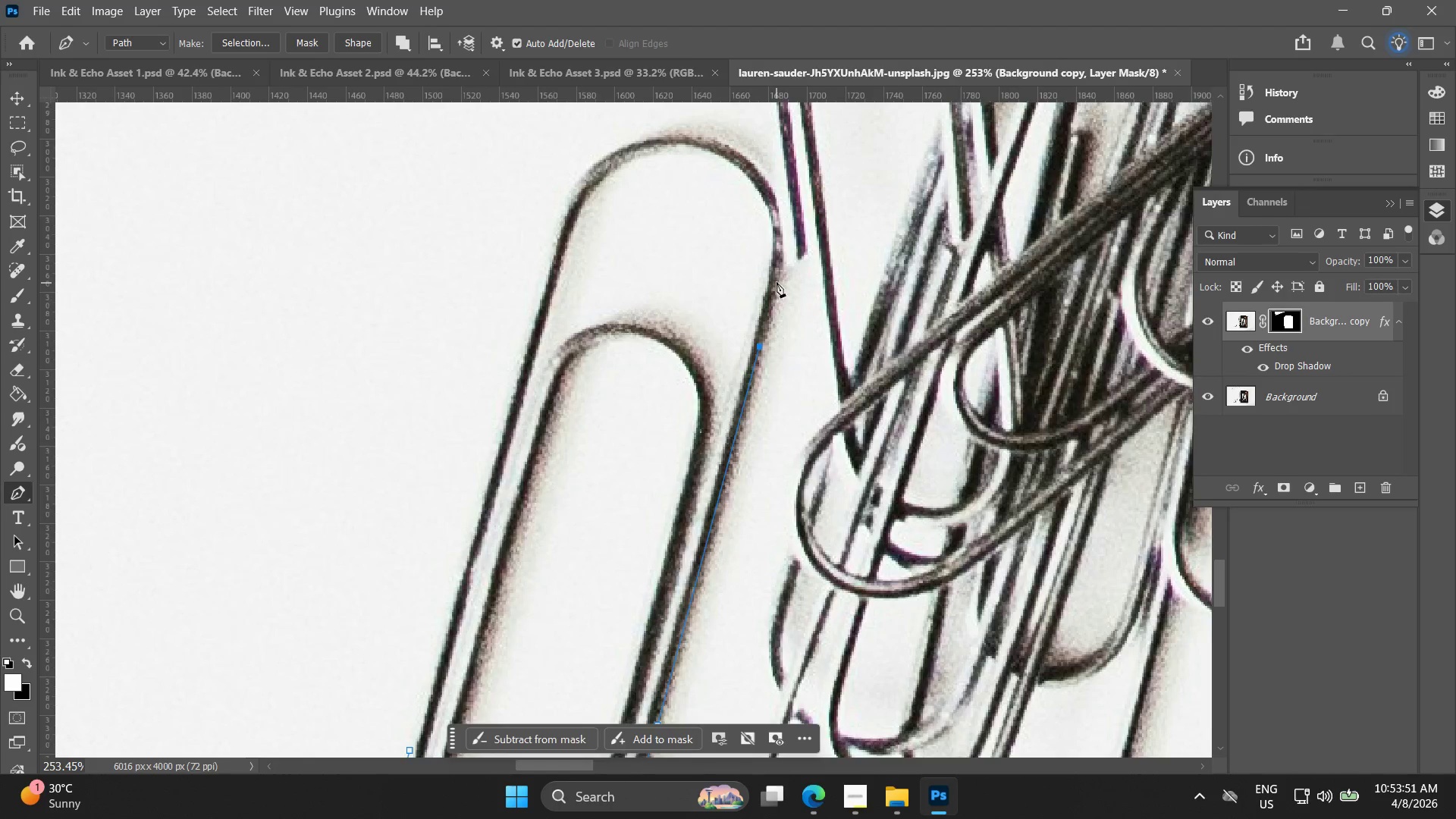 
key(Control+Z)
 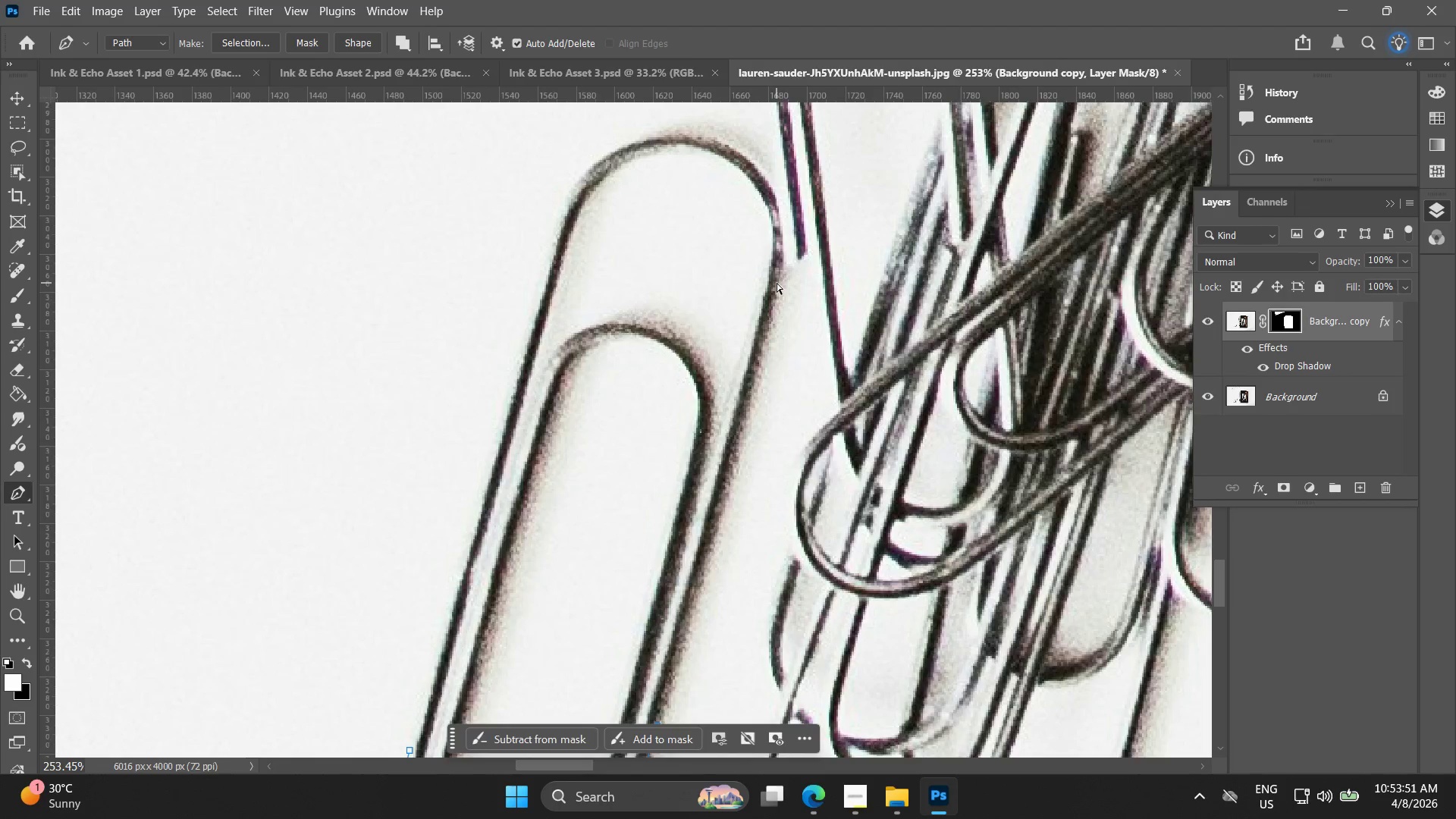 
left_click([777, 283])
 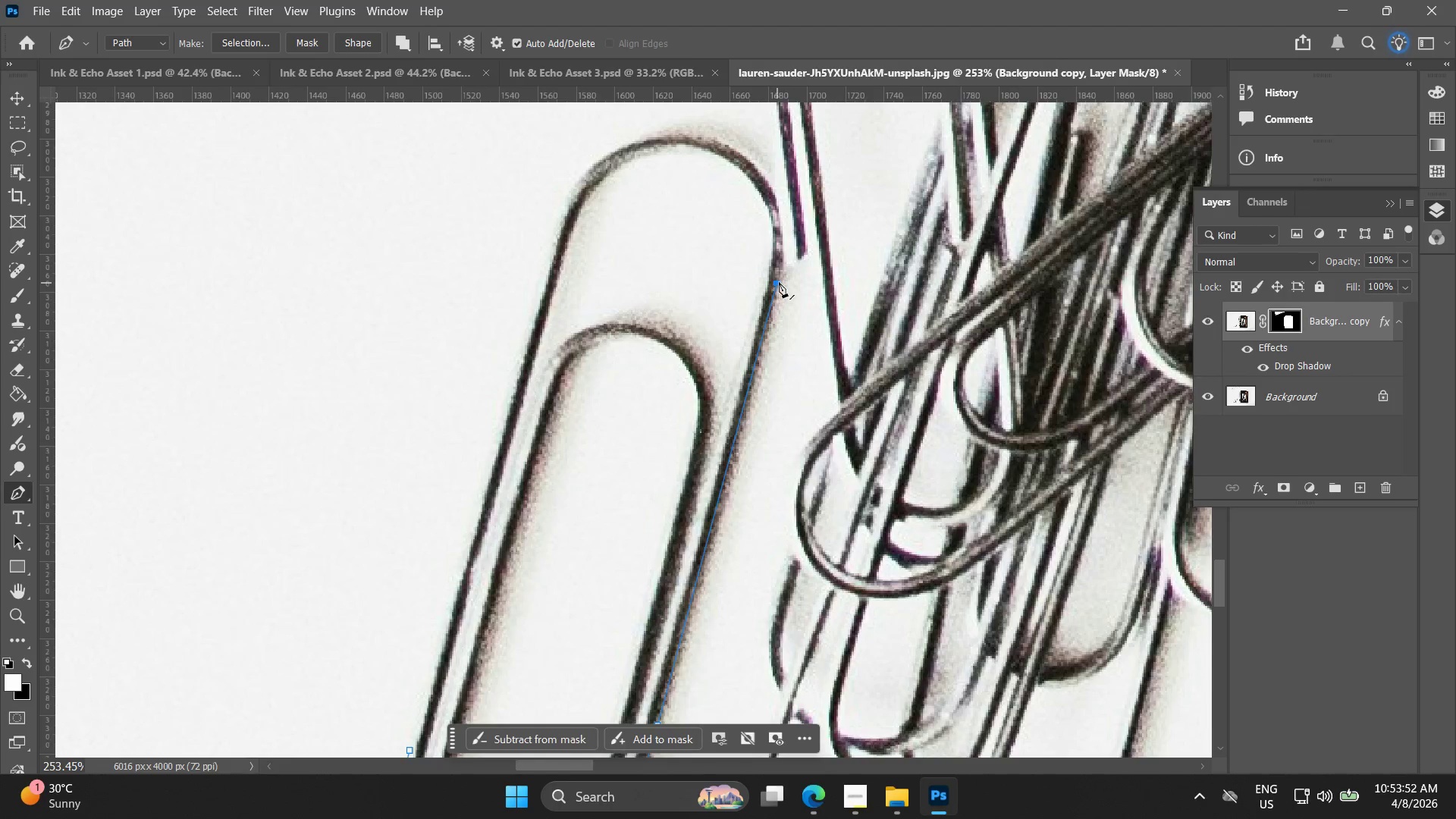 
key(Control+ControlLeft)
 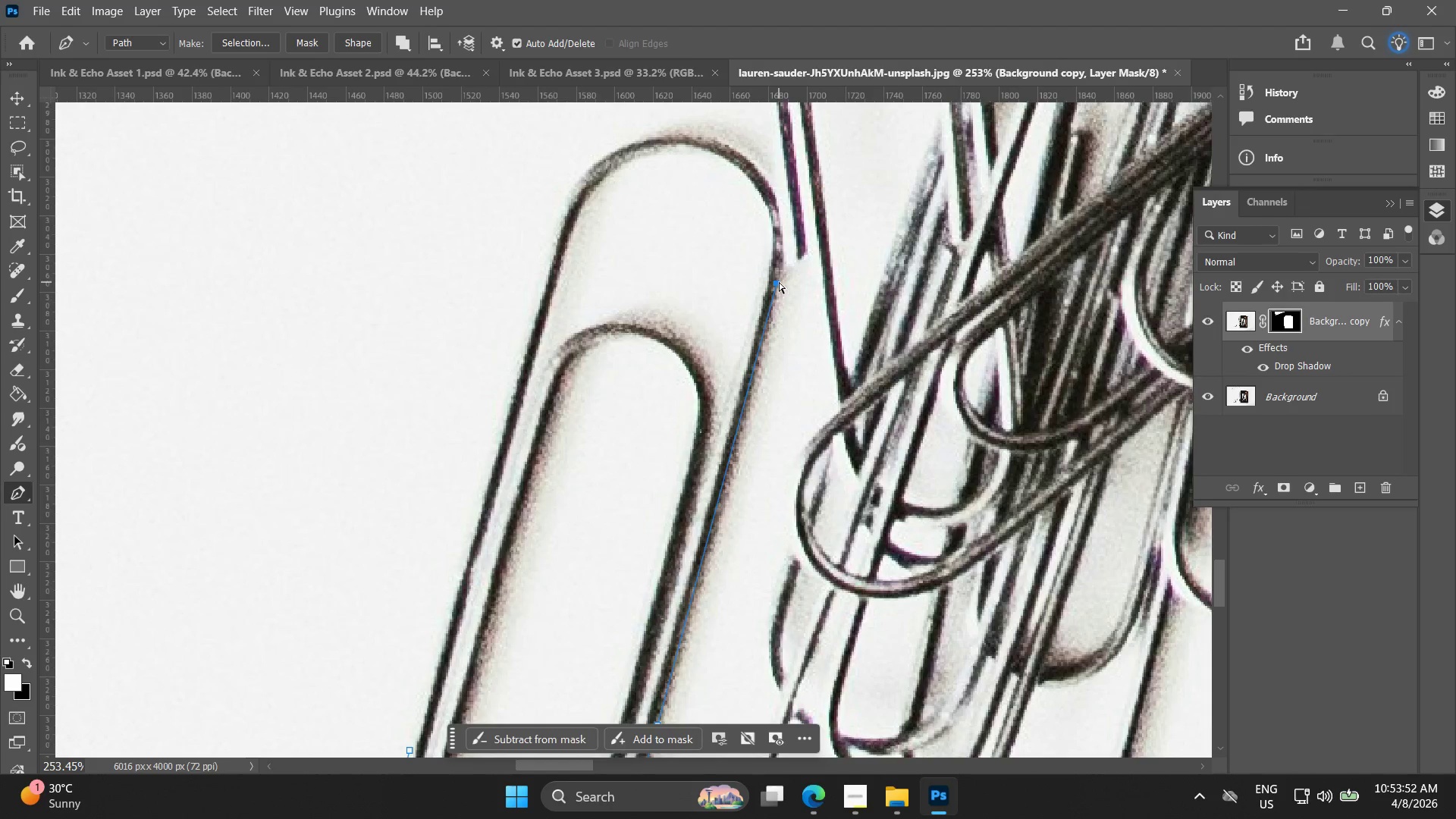 
key(Control+Z)
 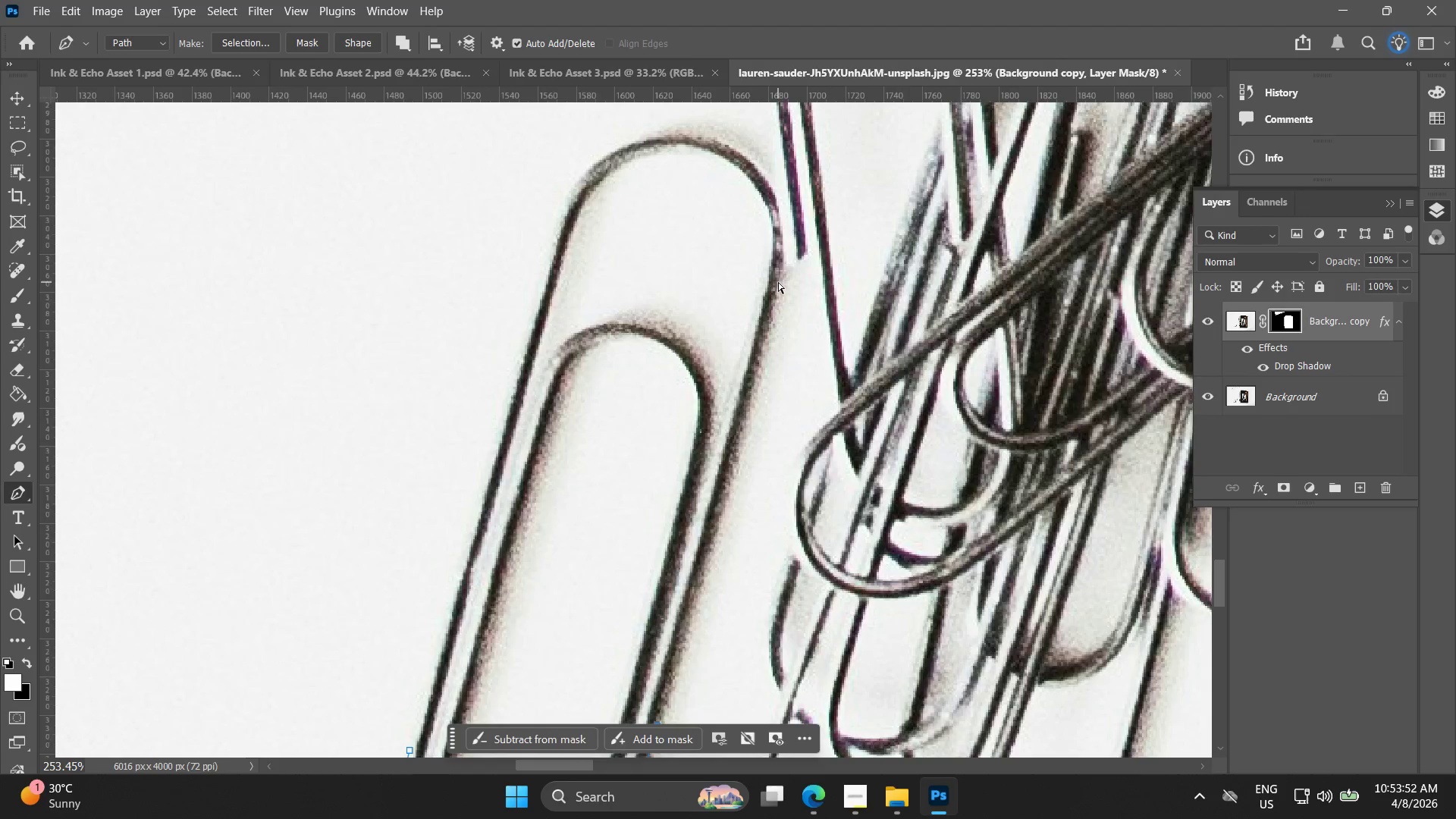 
left_click([778, 282])
 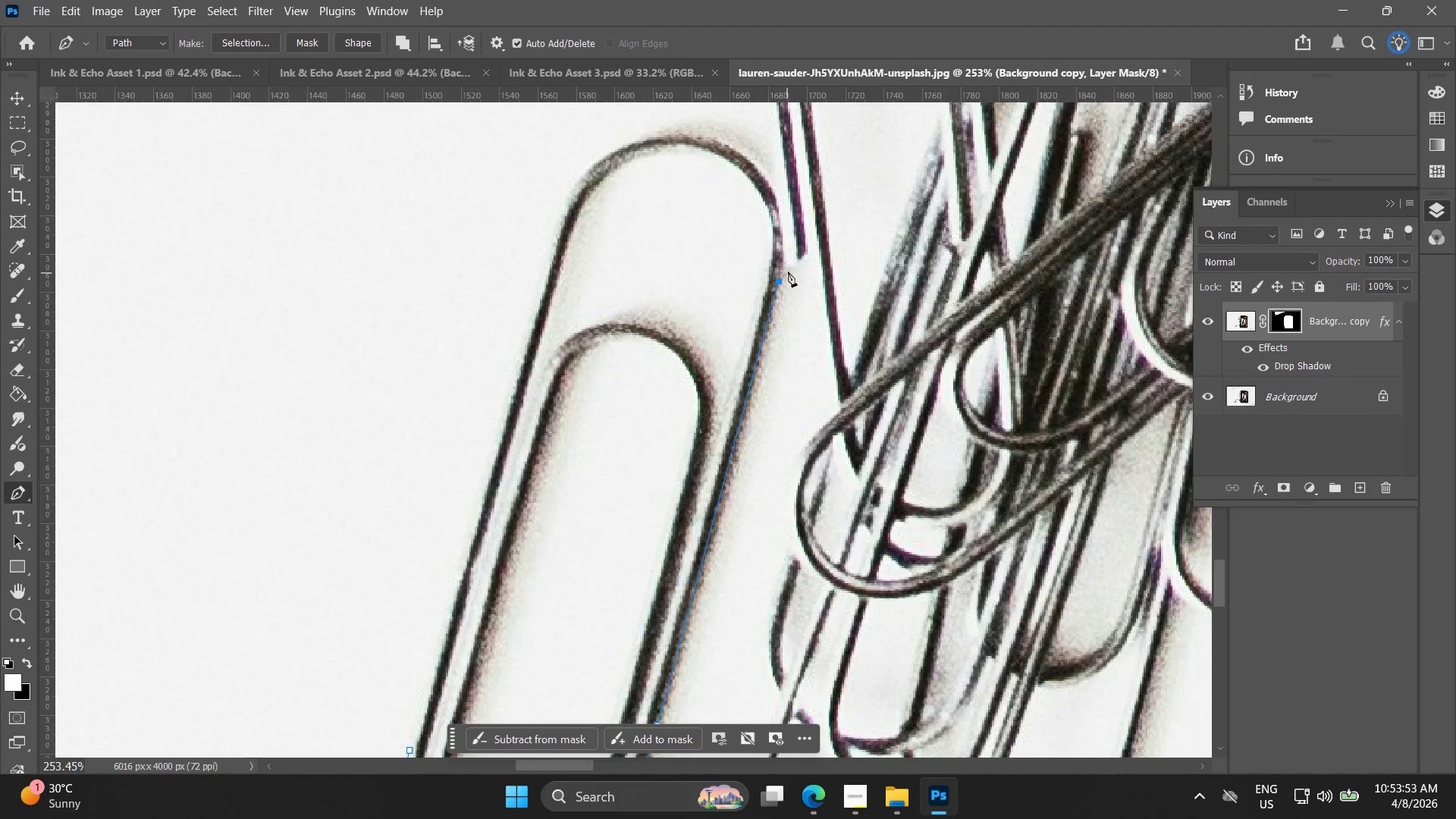 
hold_key(key=AltLeft, duration=0.8)
scroll: coordinate [786, 262], scroll_direction: up, amount: 8.0
 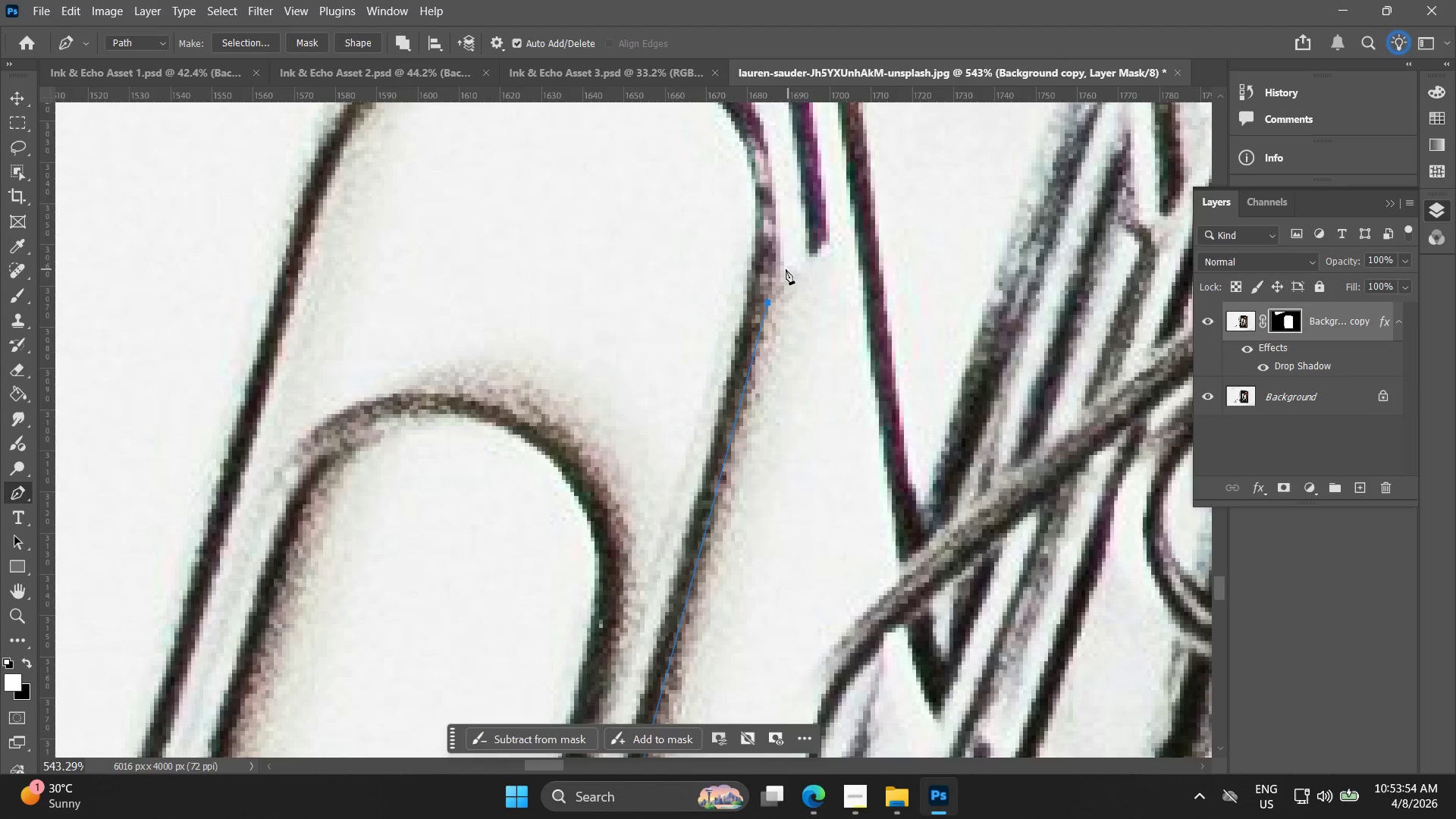 
left_click_drag(start_coordinate=[786, 269], to_coordinate=[804, 269])
 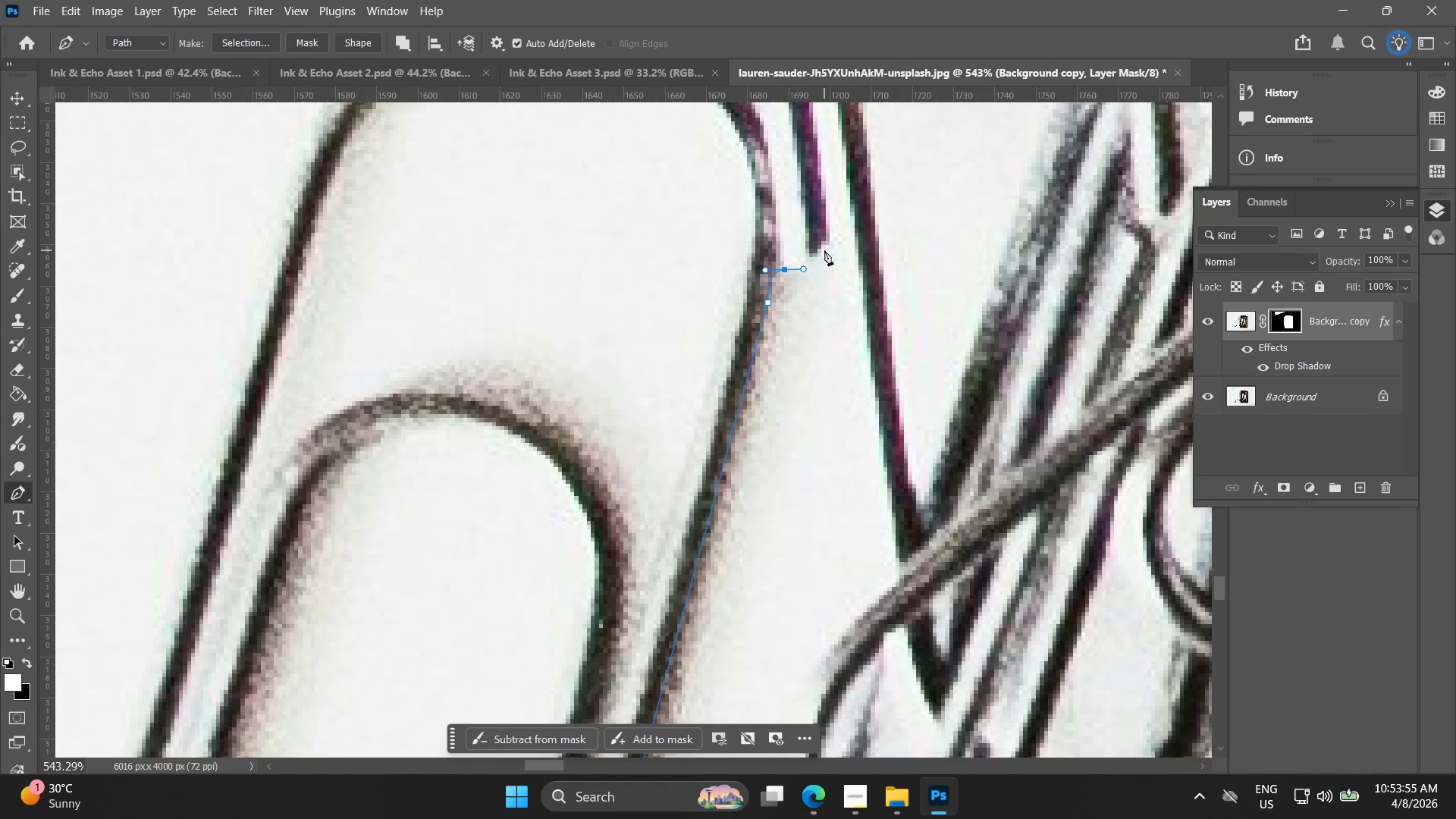 
left_click([830, 246])
 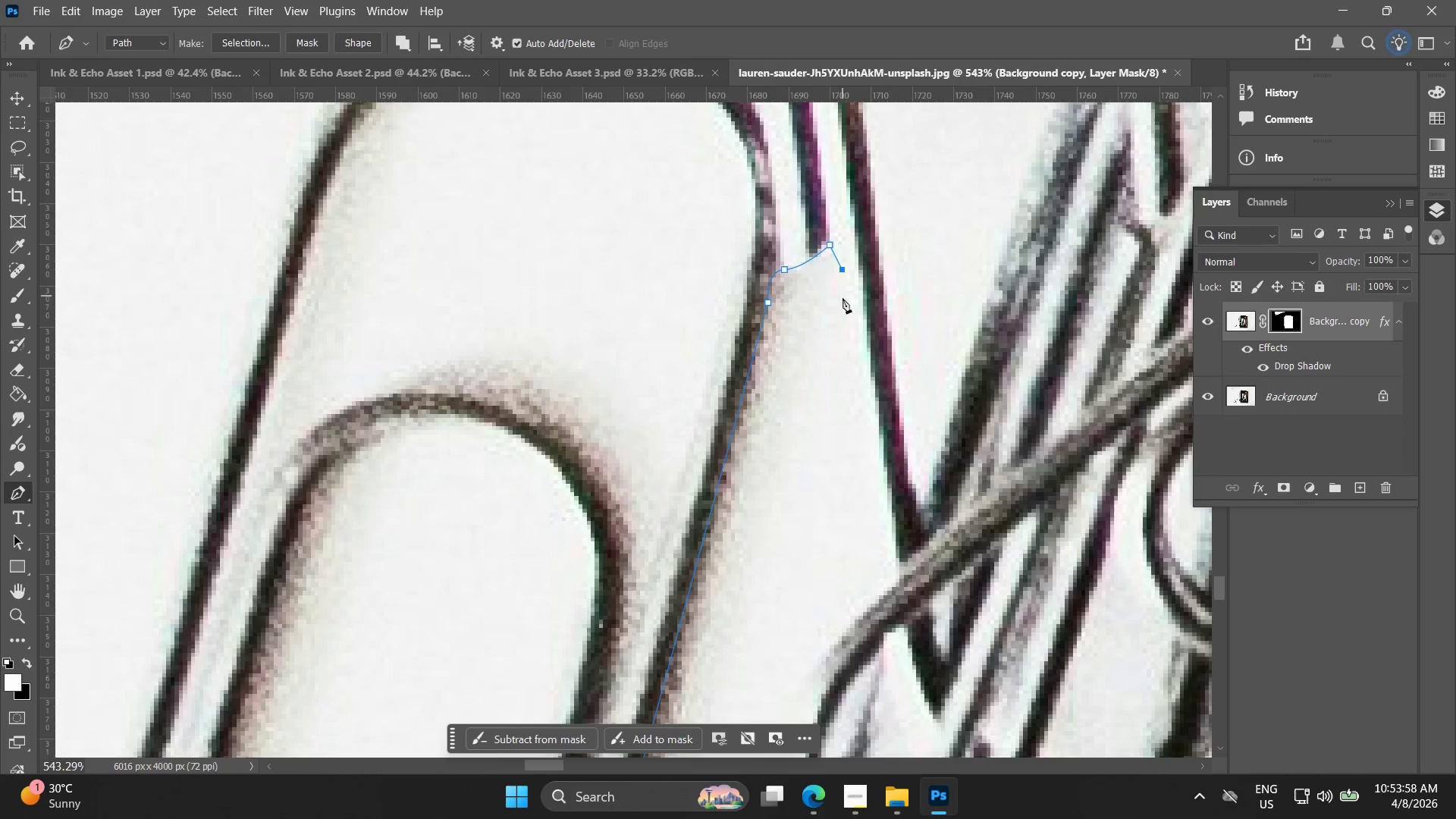 
left_click([868, 488])
 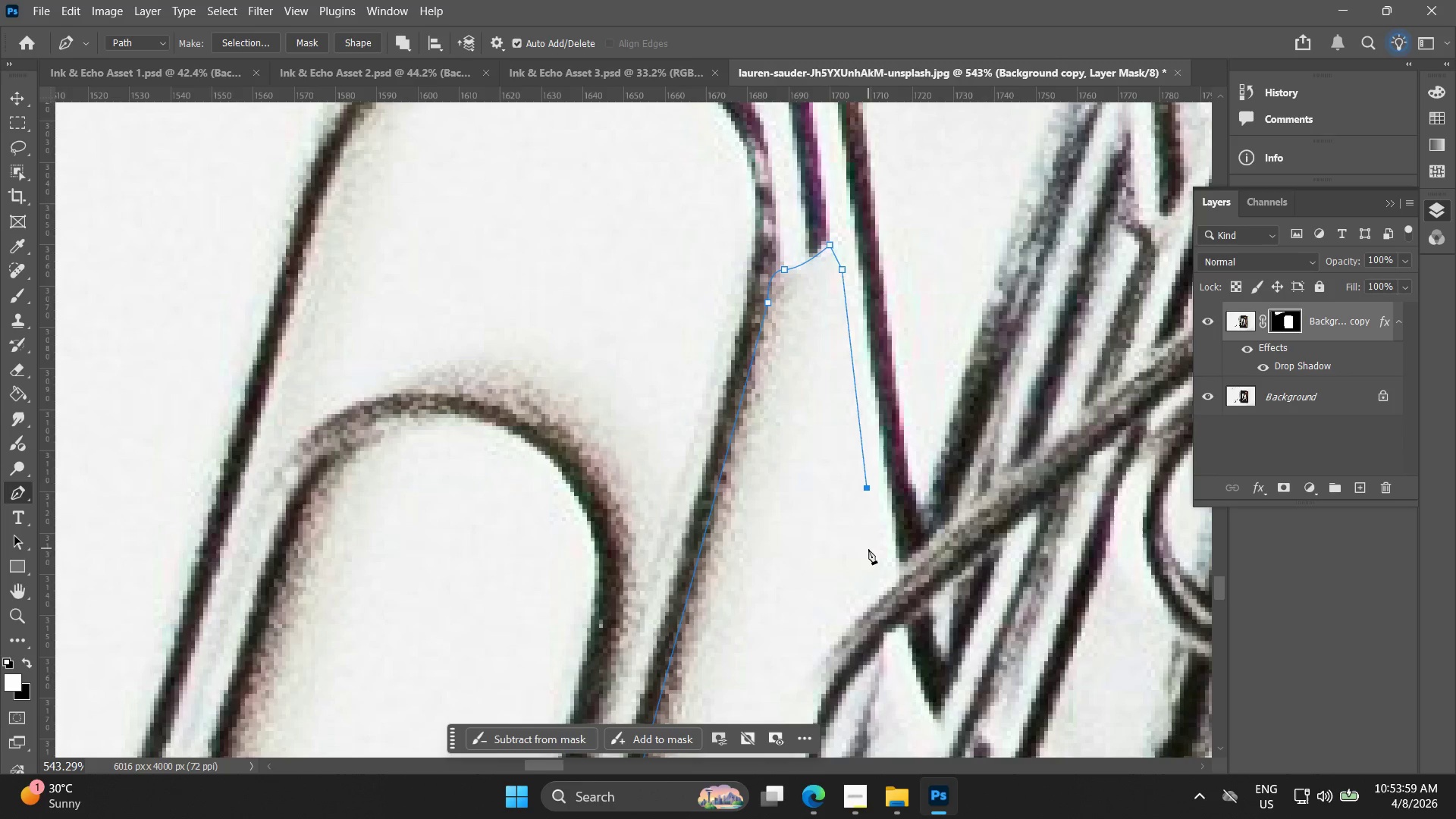 
key(Control+ControlLeft)
 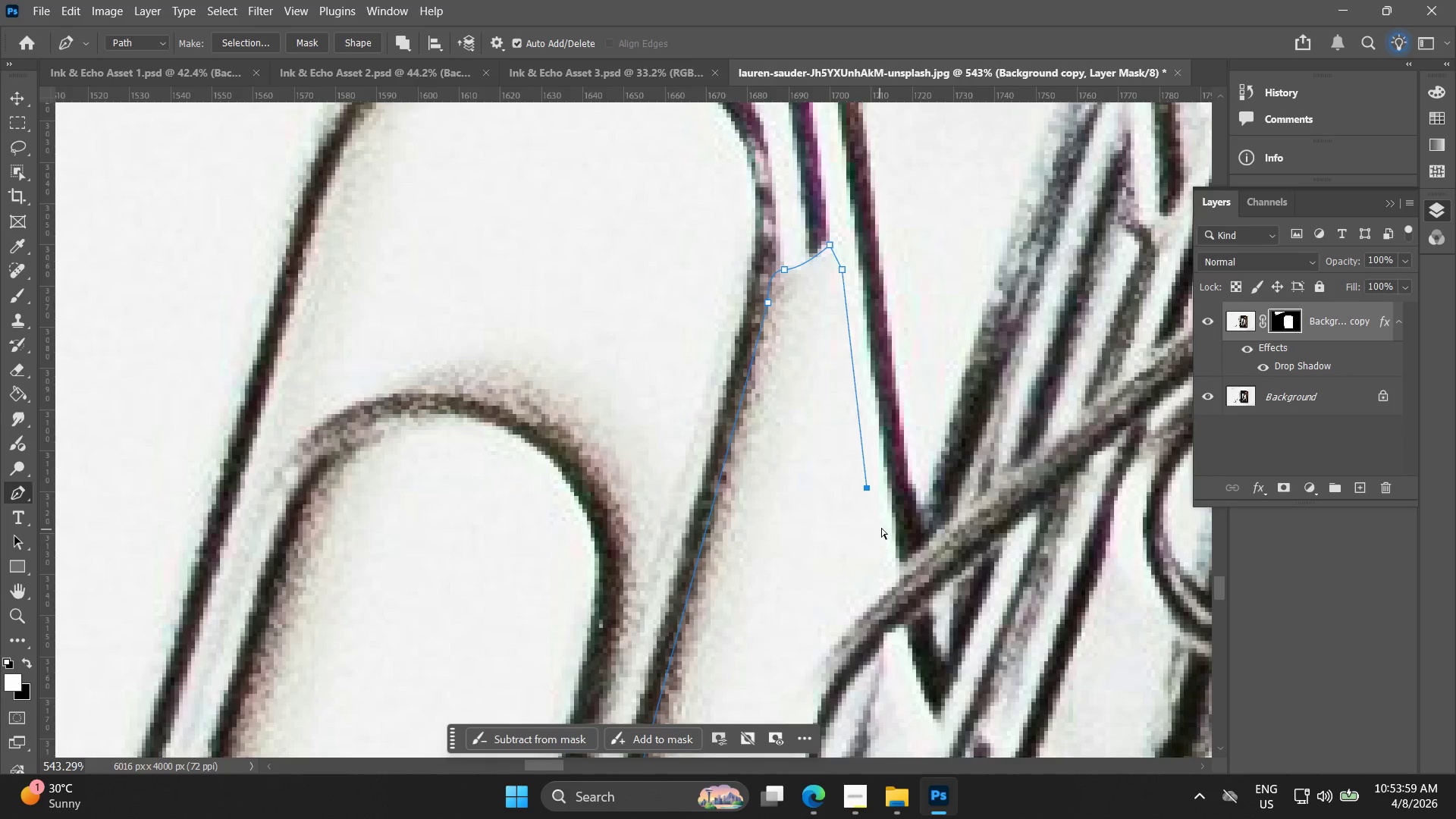 
key(Control+Z)
 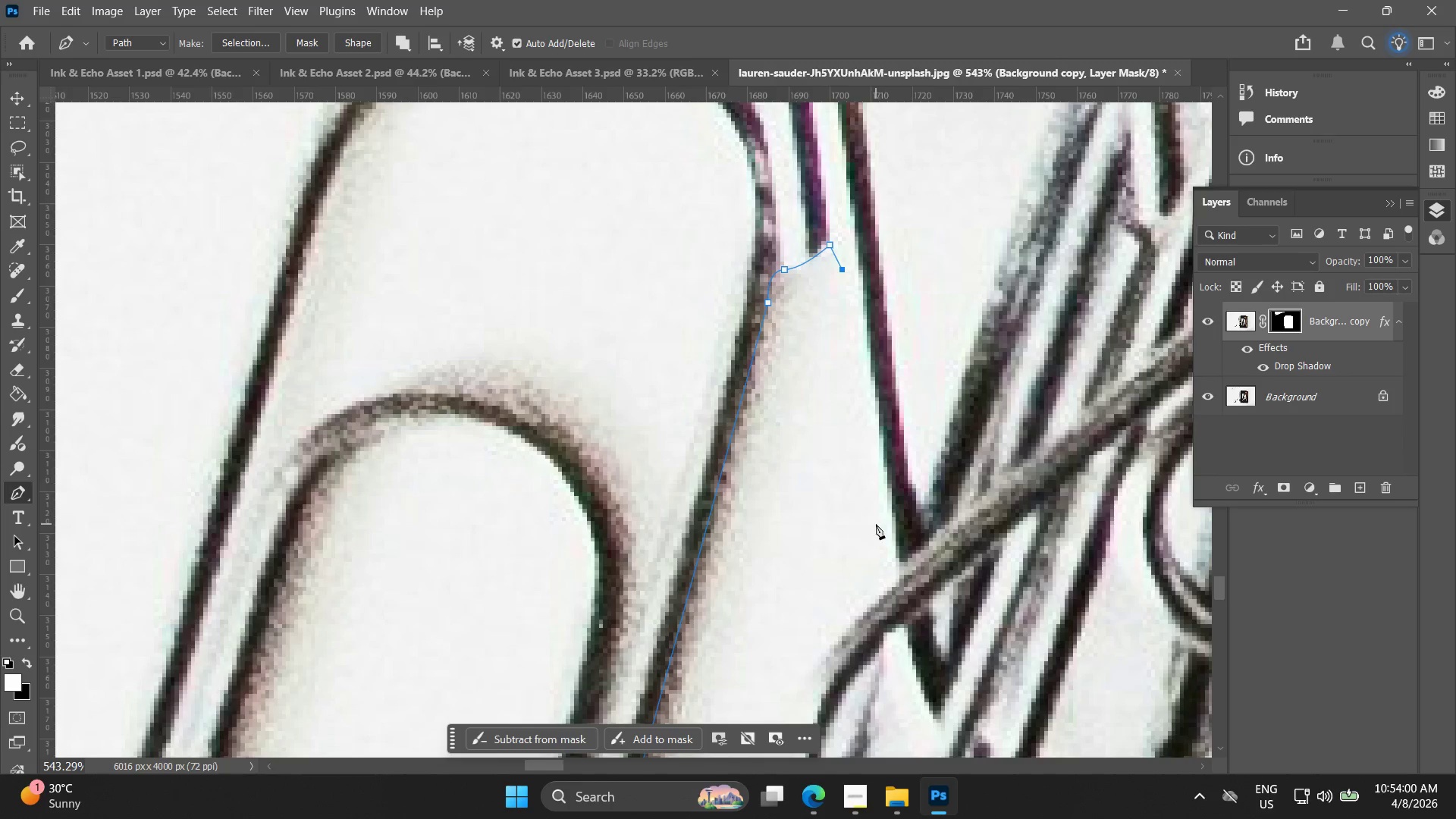 
left_click([875, 524])
 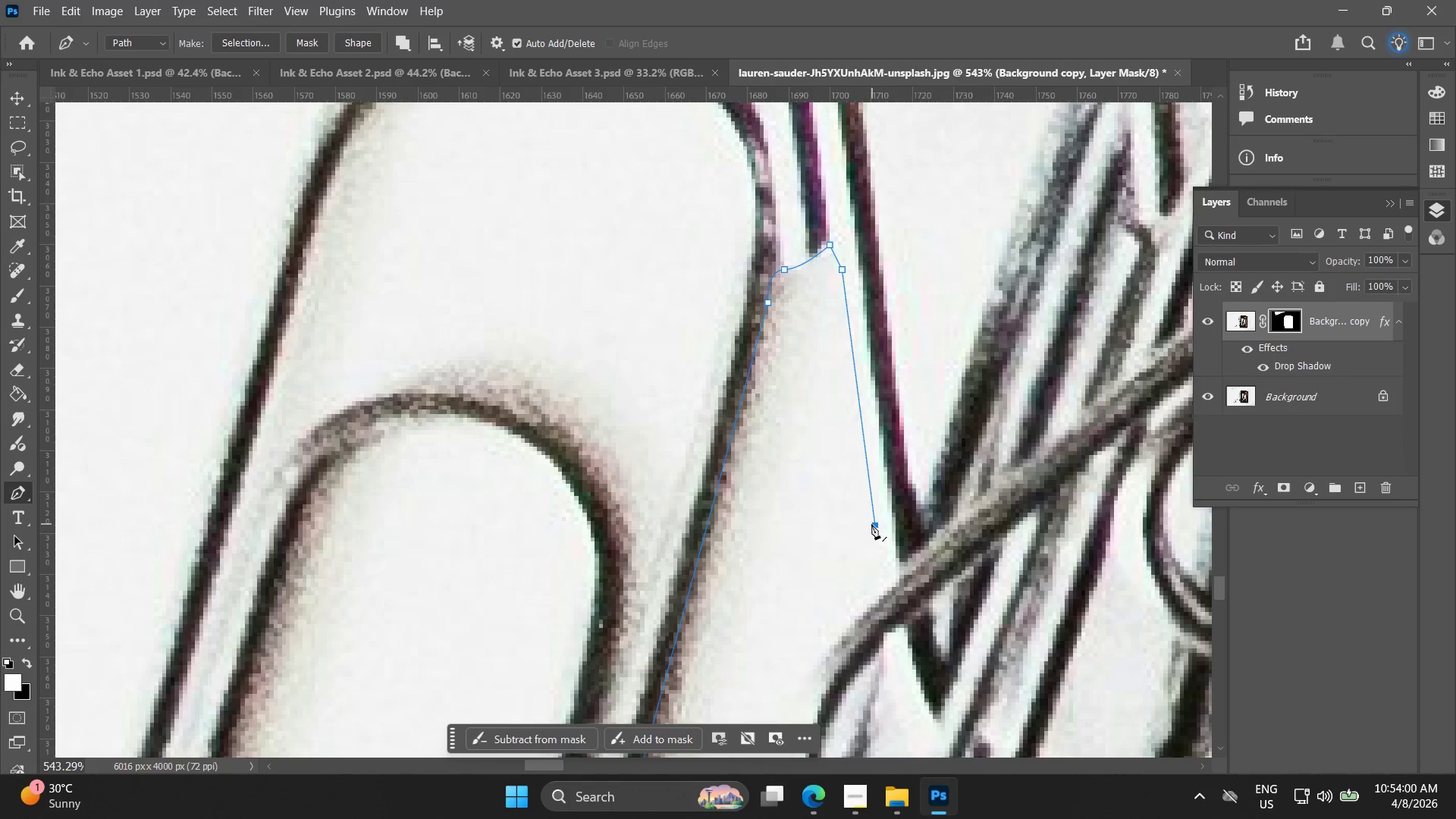 
key(Alt+AltLeft)
 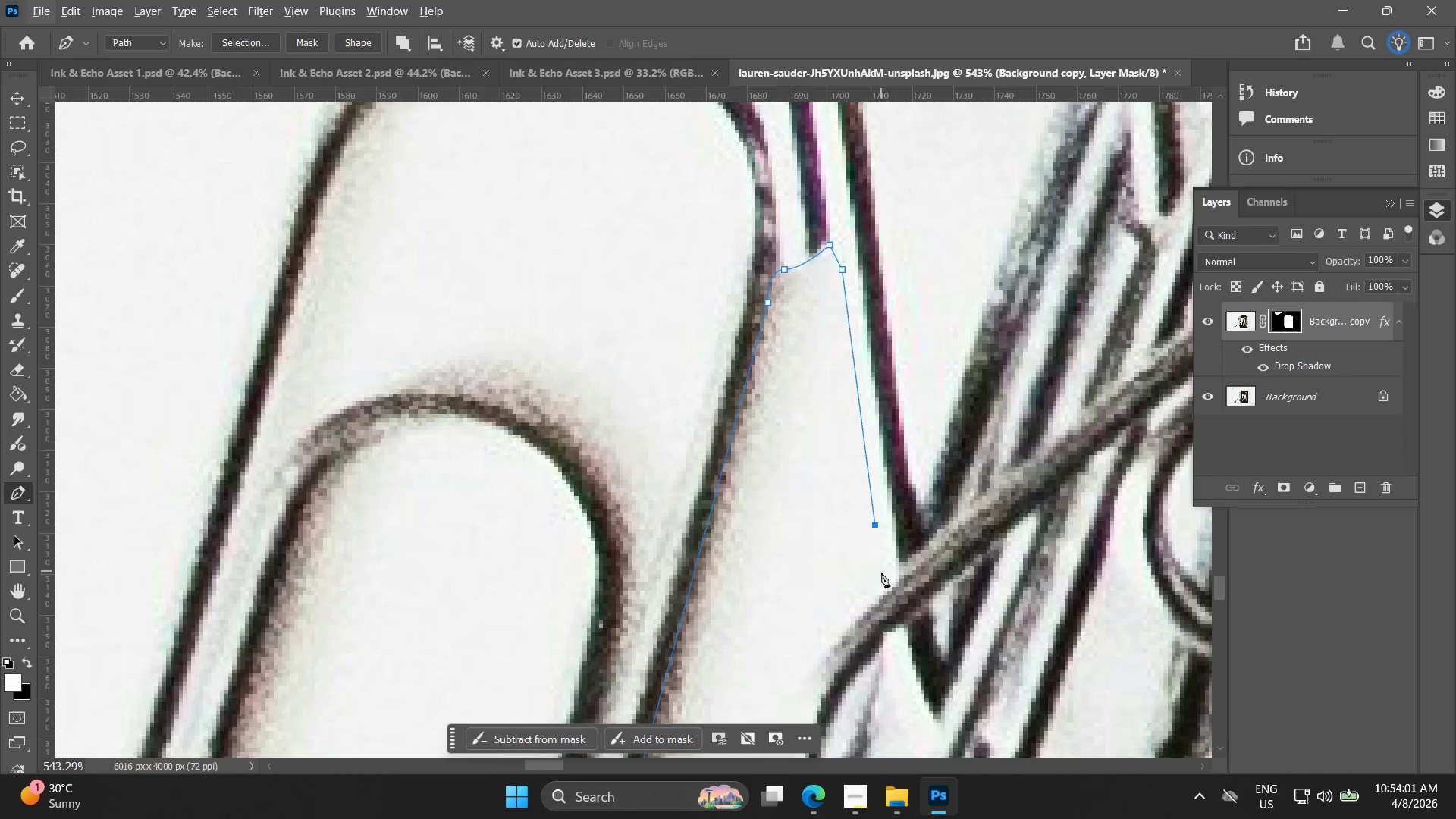 
left_click([885, 579])
 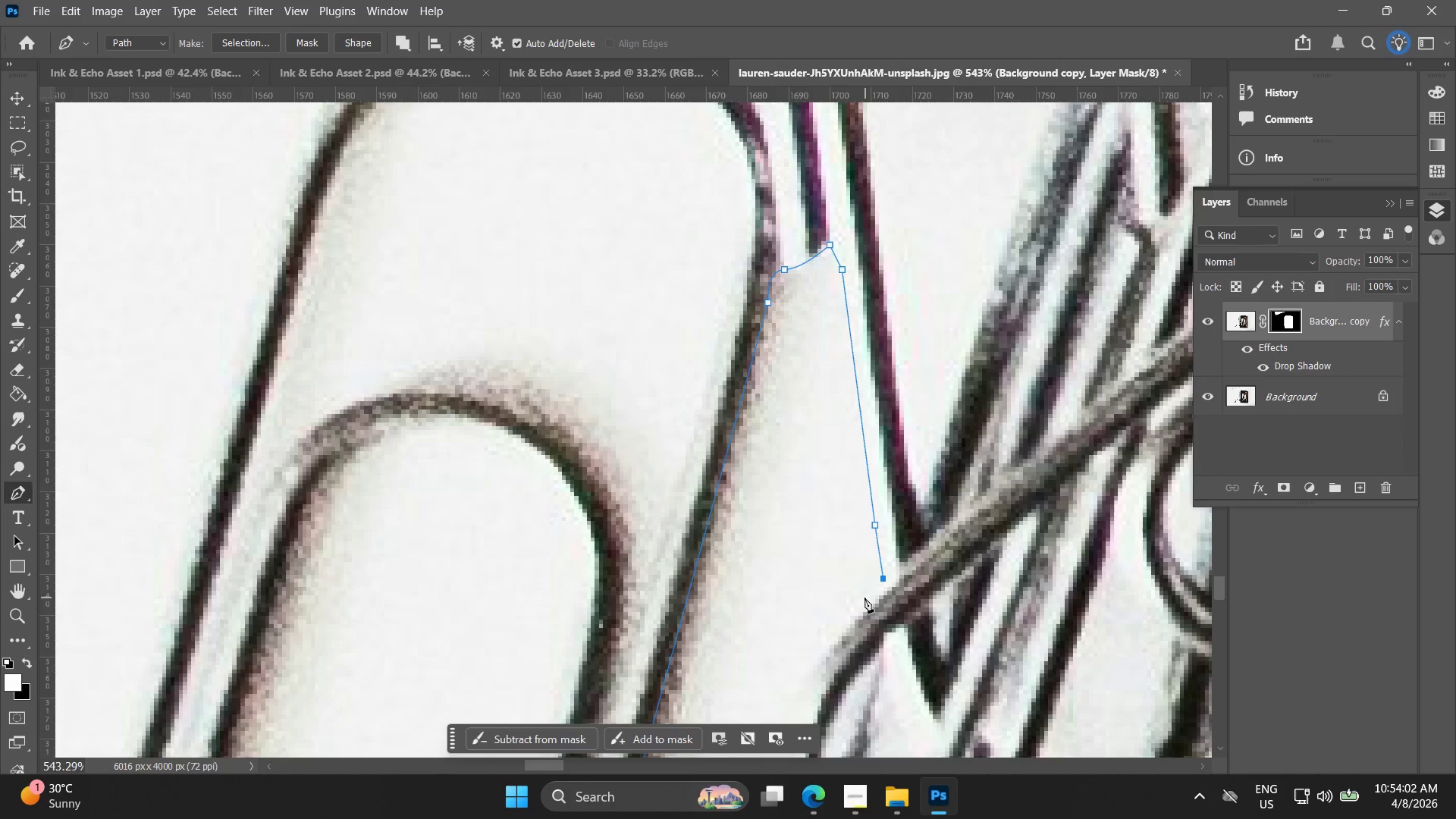 
hold_key(key=Space, duration=0.39)
 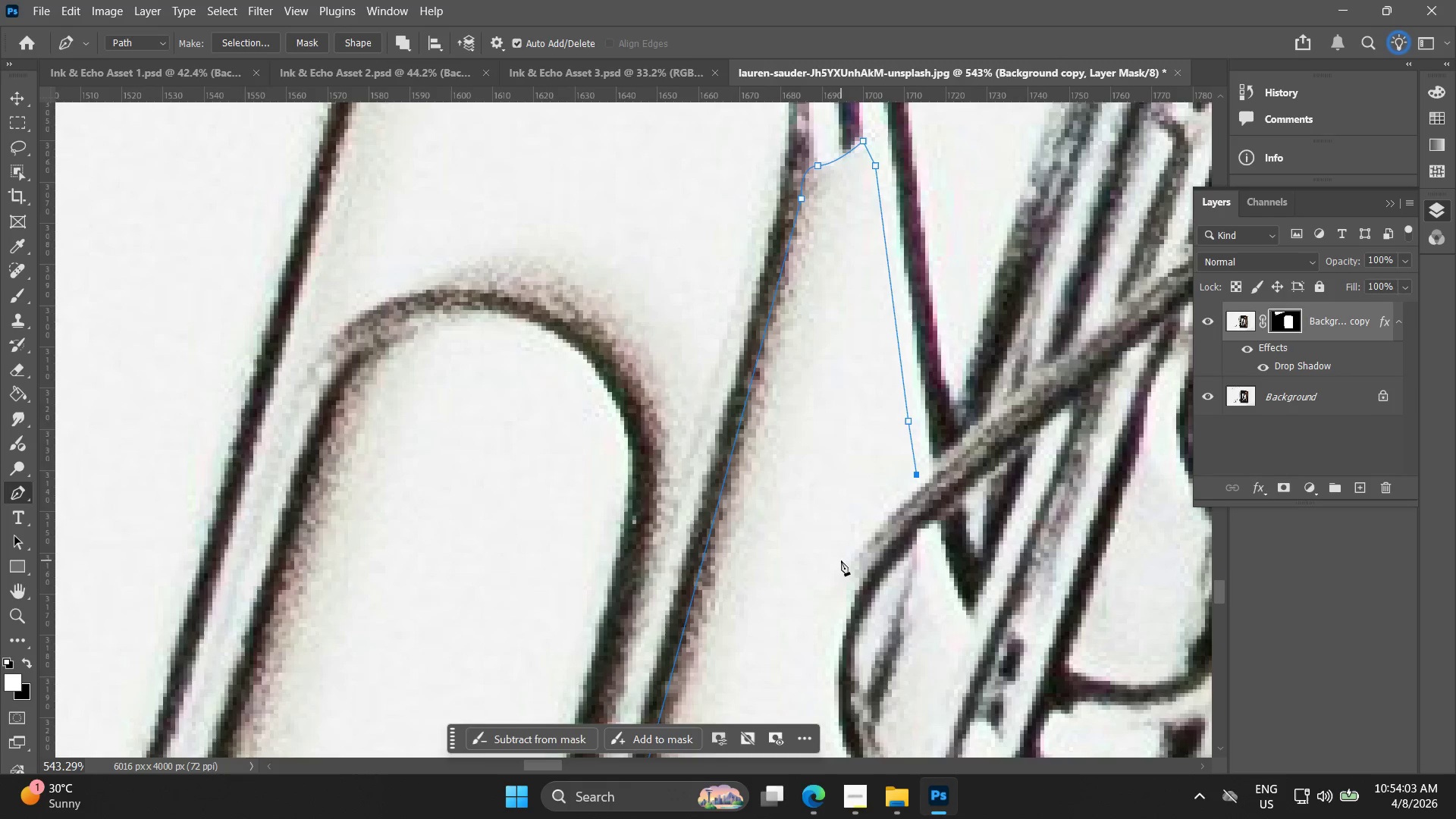 
left_click_drag(start_coordinate=[893, 546], to_coordinate=[927, 442])
 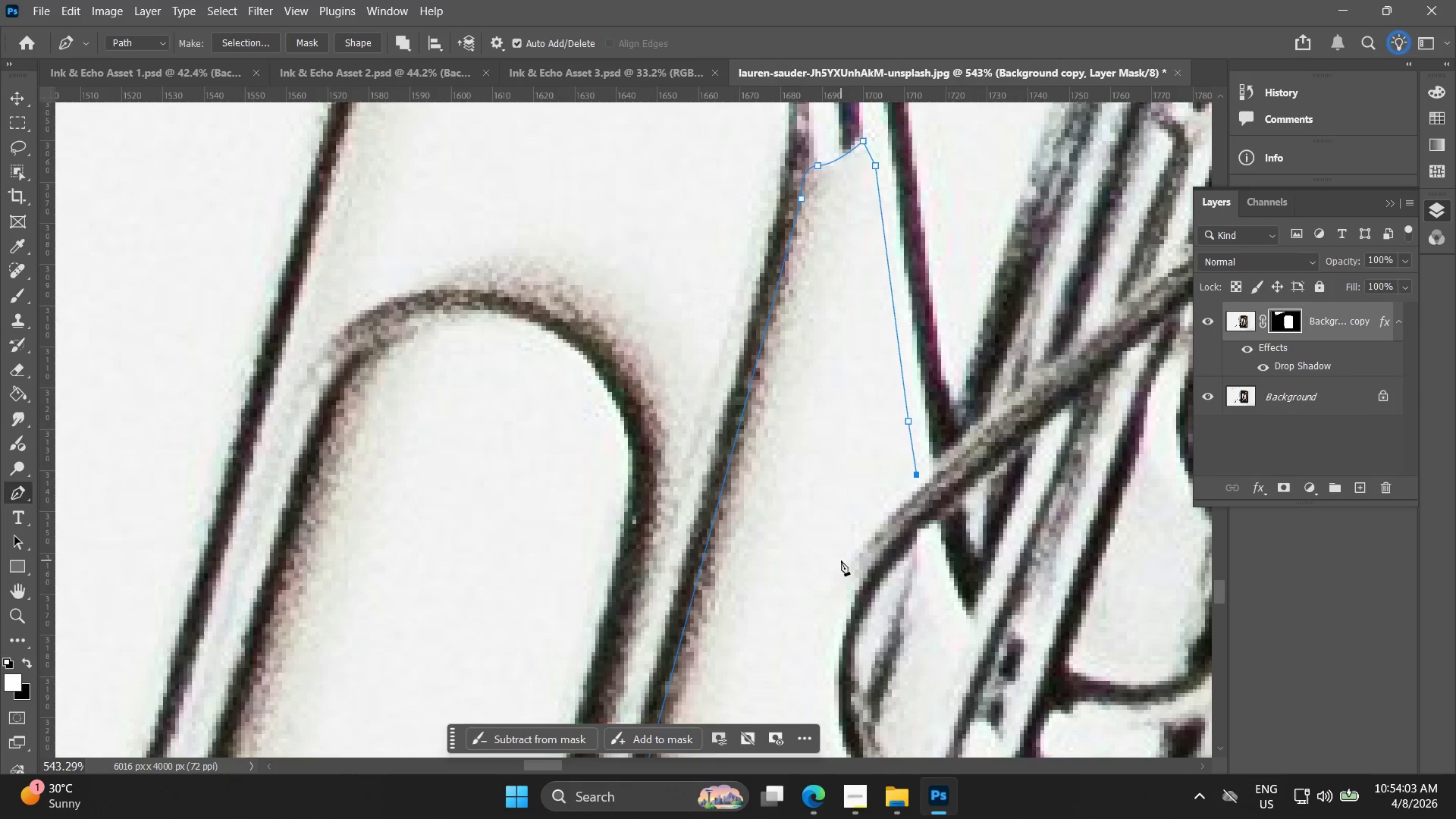 
left_click_drag(start_coordinate=[841, 564], to_coordinate=[830, 588])
 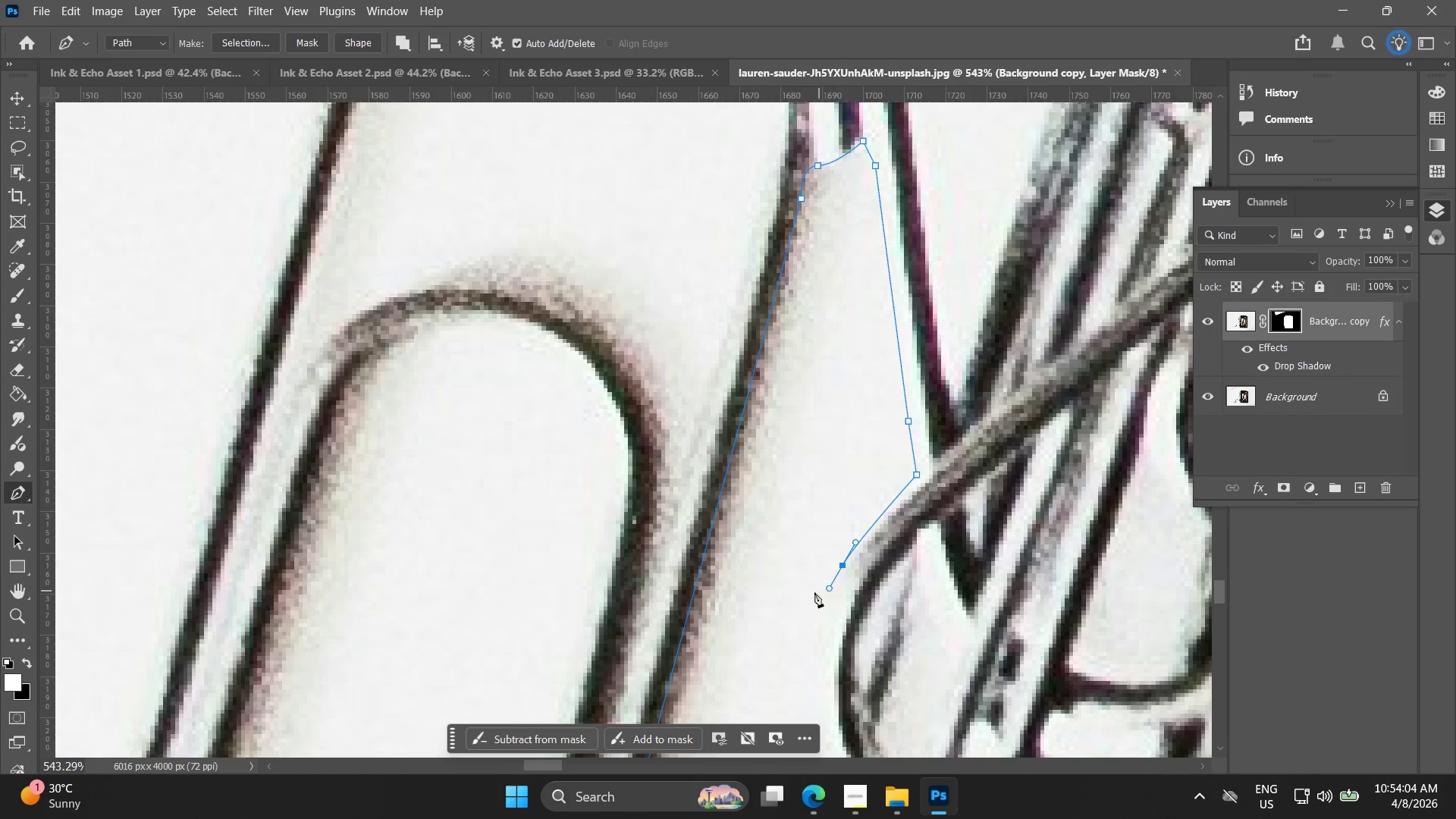 
hold_key(key=Space, duration=0.45)
 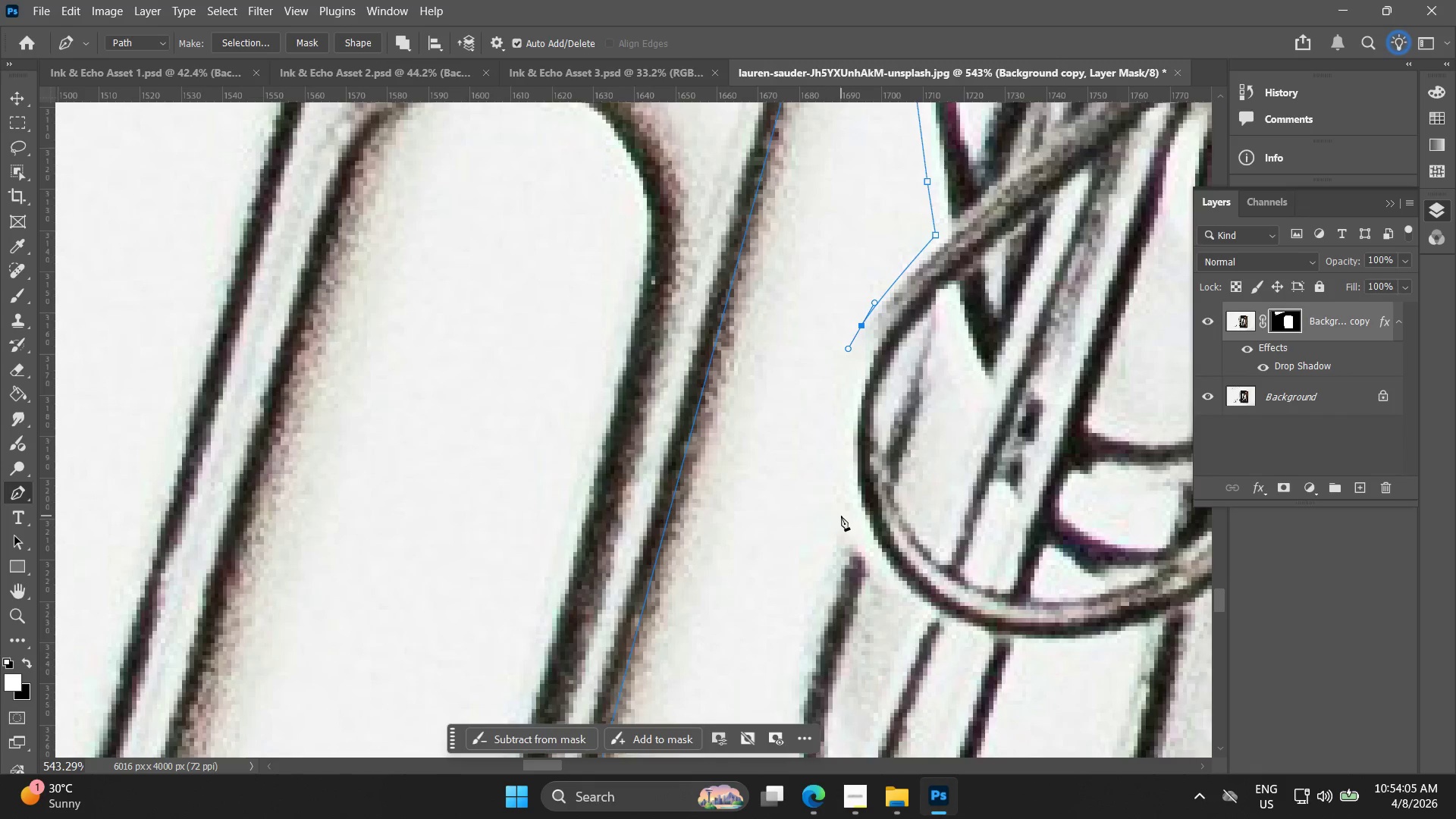 
left_click_drag(start_coordinate=[804, 580], to_coordinate=[824, 357])
 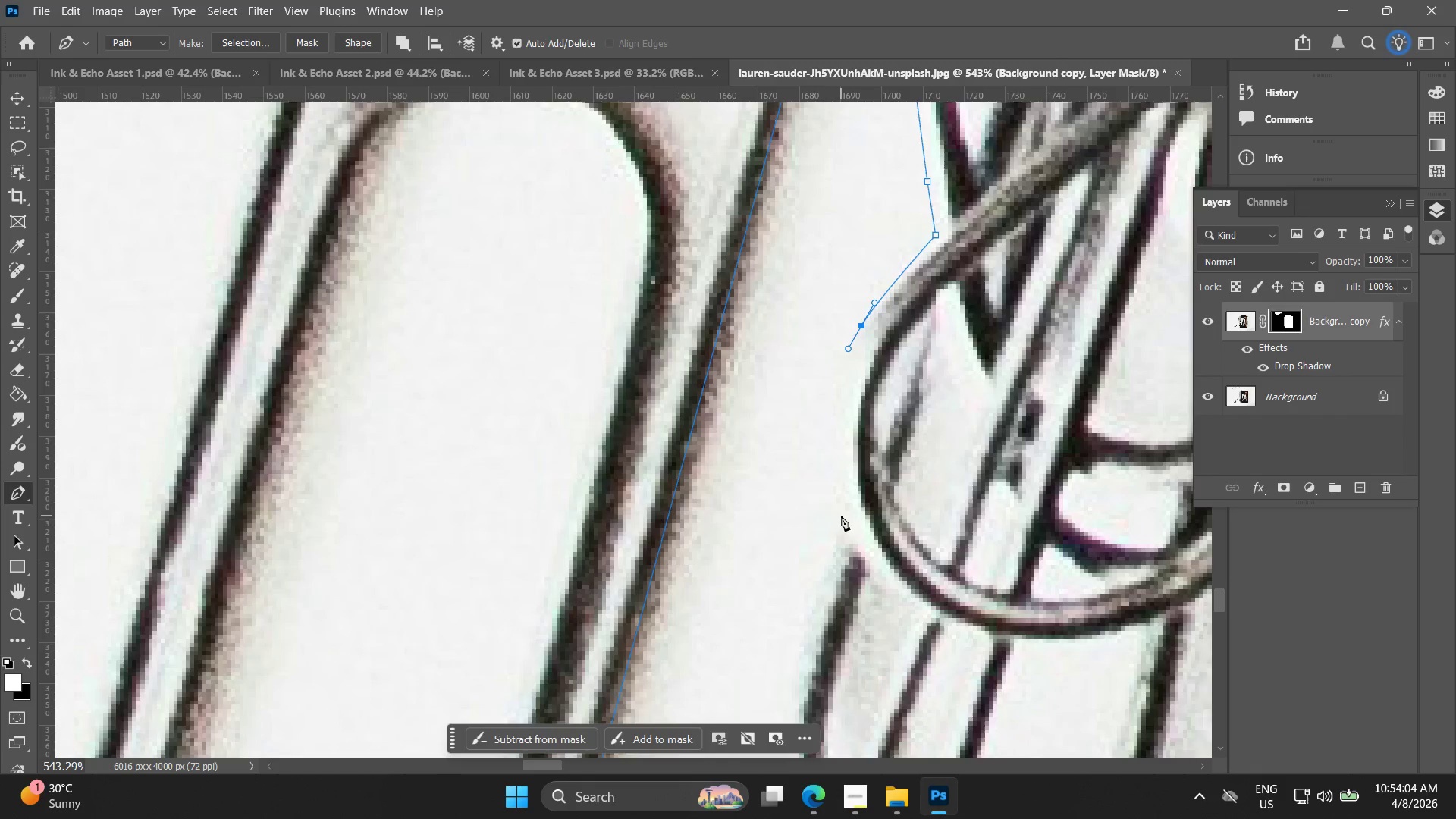 
left_click_drag(start_coordinate=[841, 518], to_coordinate=[867, 598])
 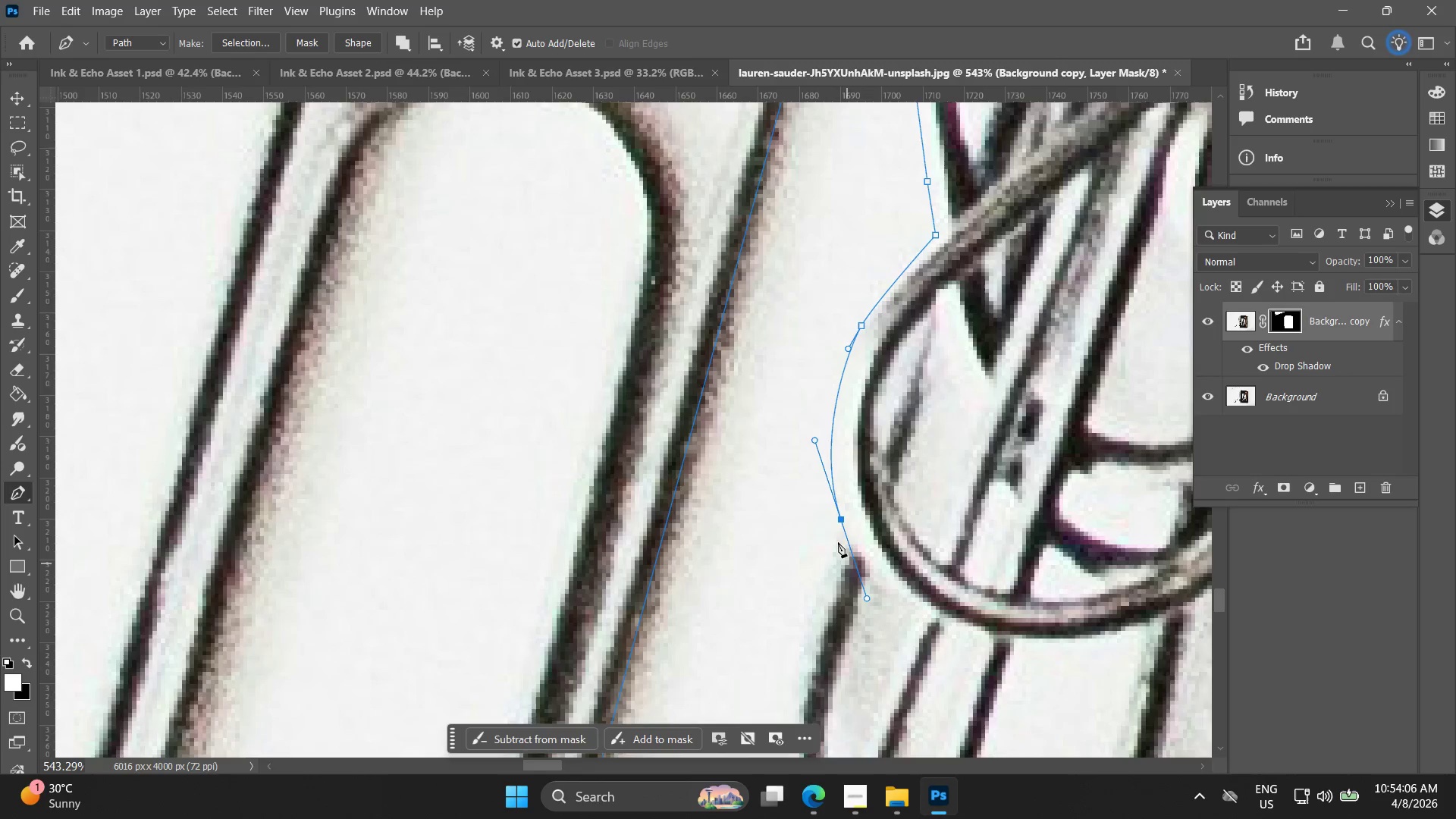 
hold_key(key=AltLeft, duration=0.92)
left_click([846, 523])
 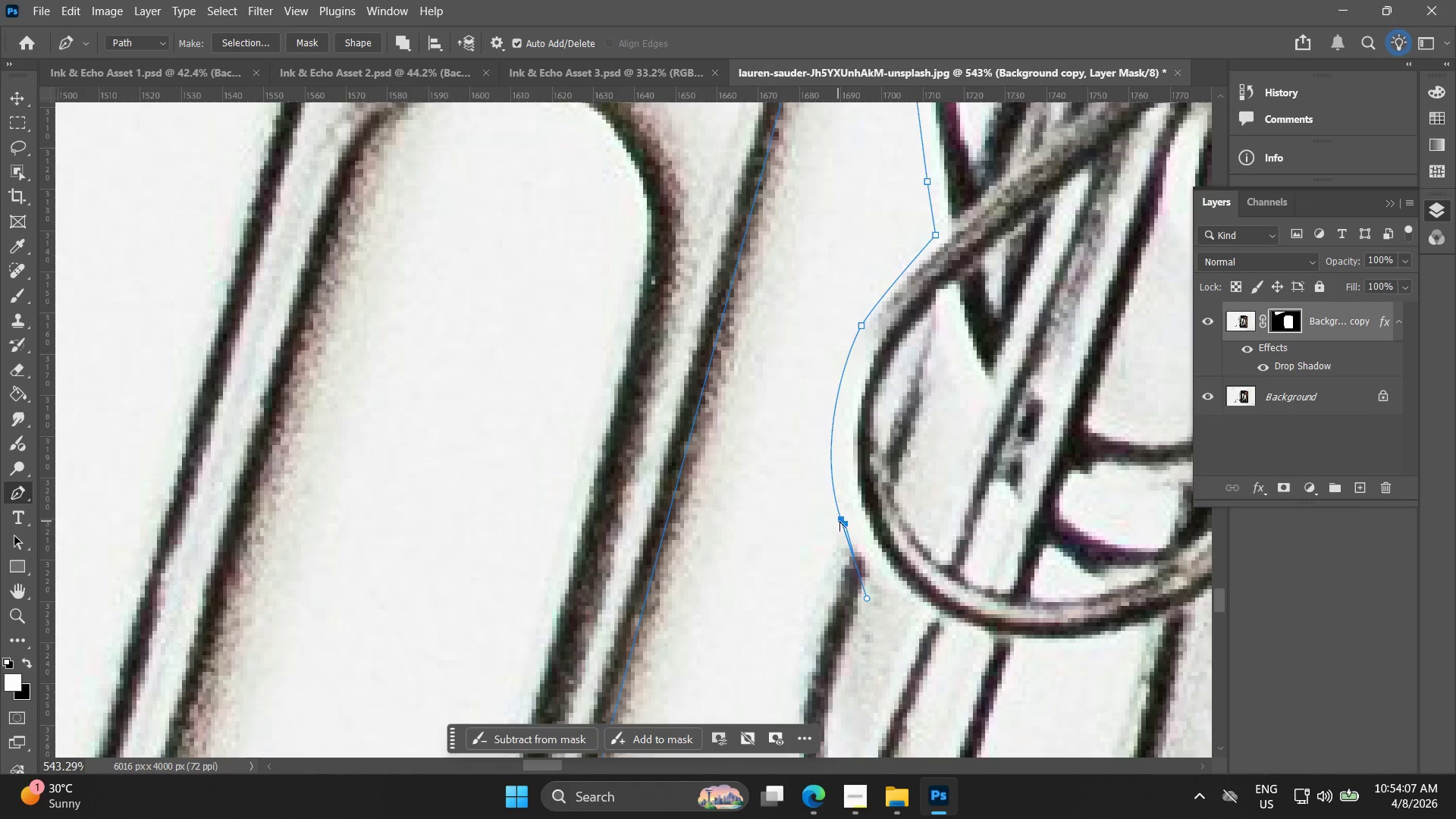 
key(Control+ControlLeft)
 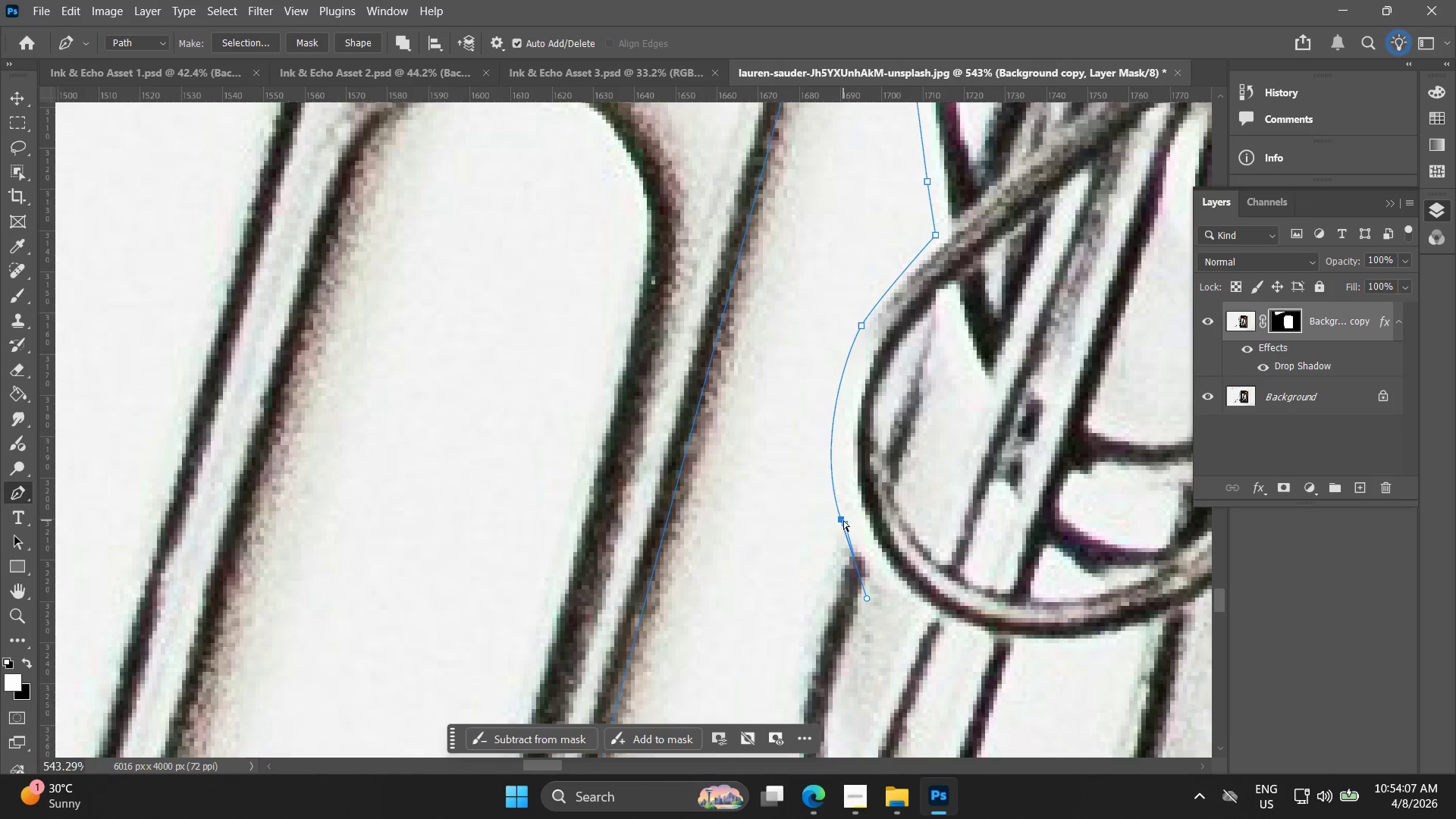 
key(Control+Z)
 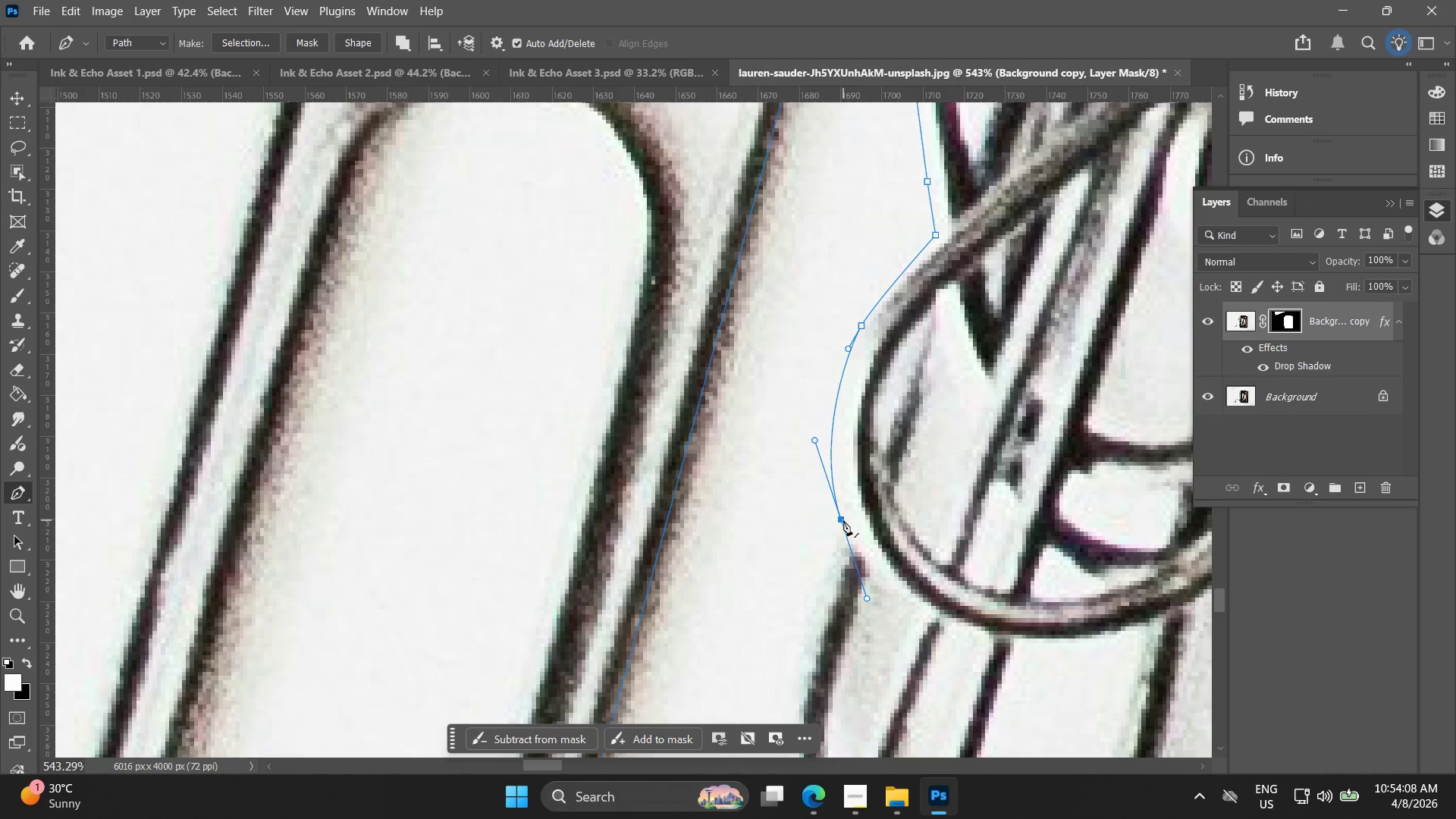 
hold_key(key=AltLeft, duration=0.39)
 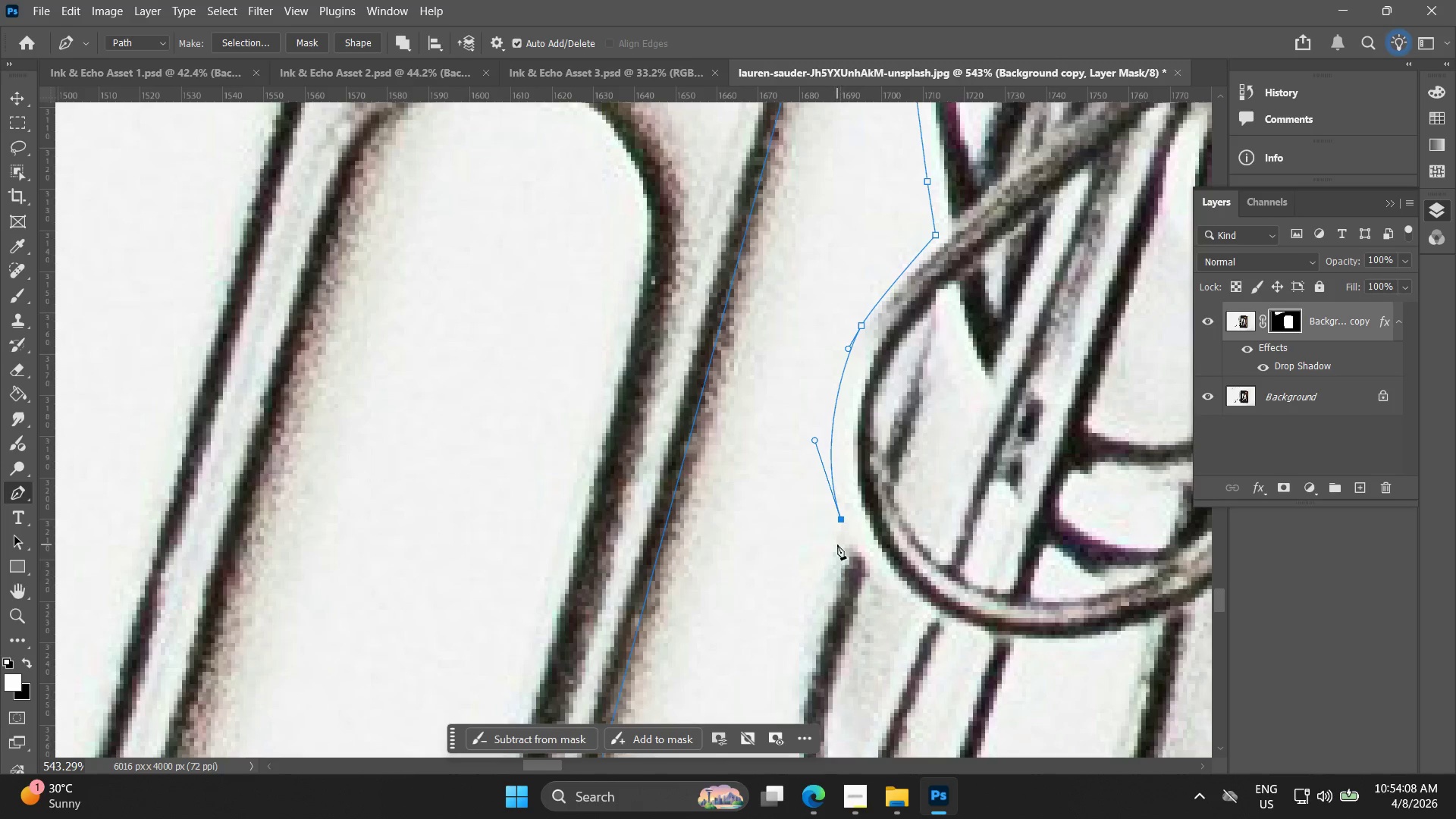 
left_click([837, 544])
 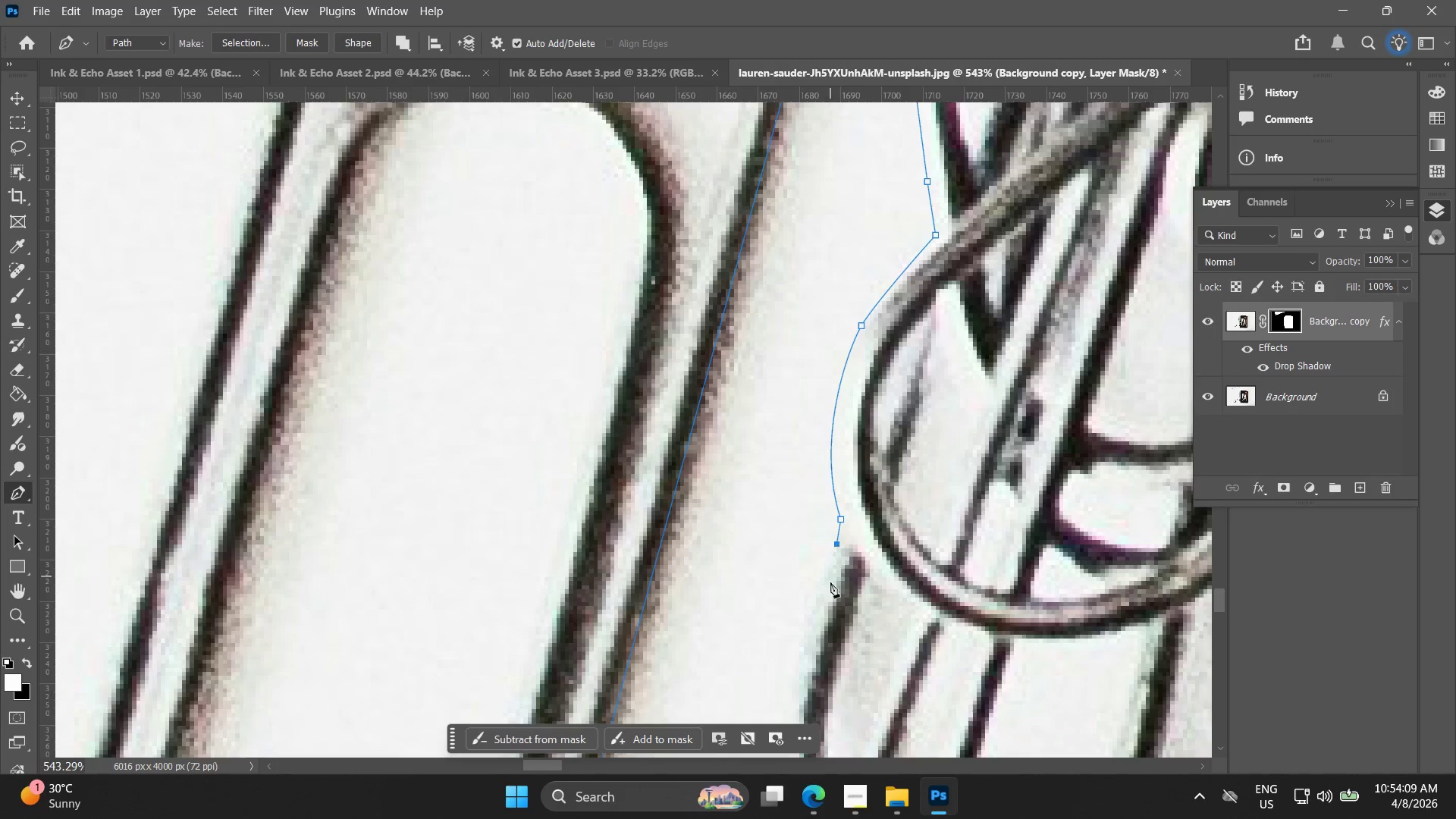 
hold_key(key=Space, duration=0.45)
 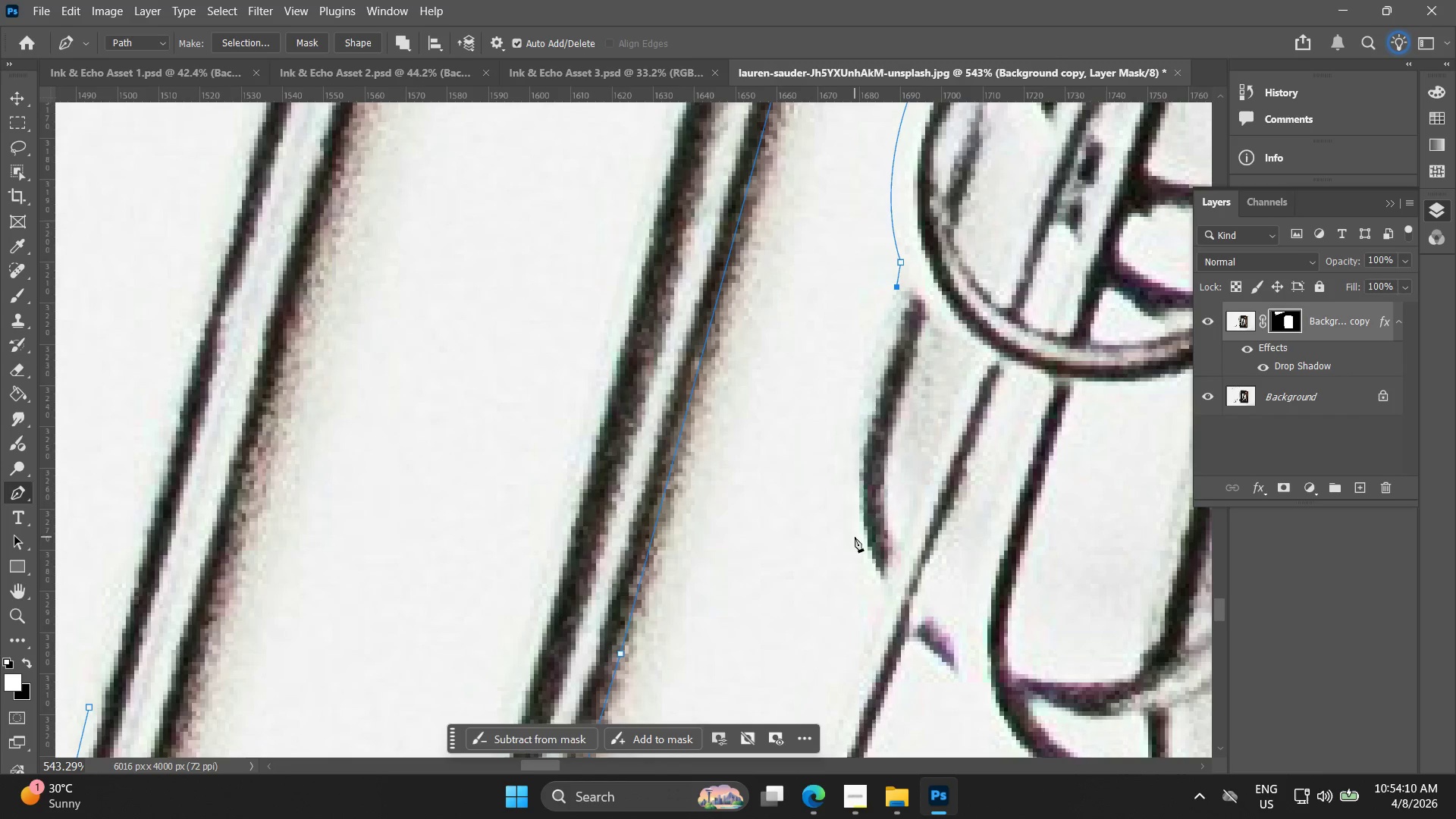 
left_click_drag(start_coordinate=[822, 555], to_coordinate=[882, 298])
 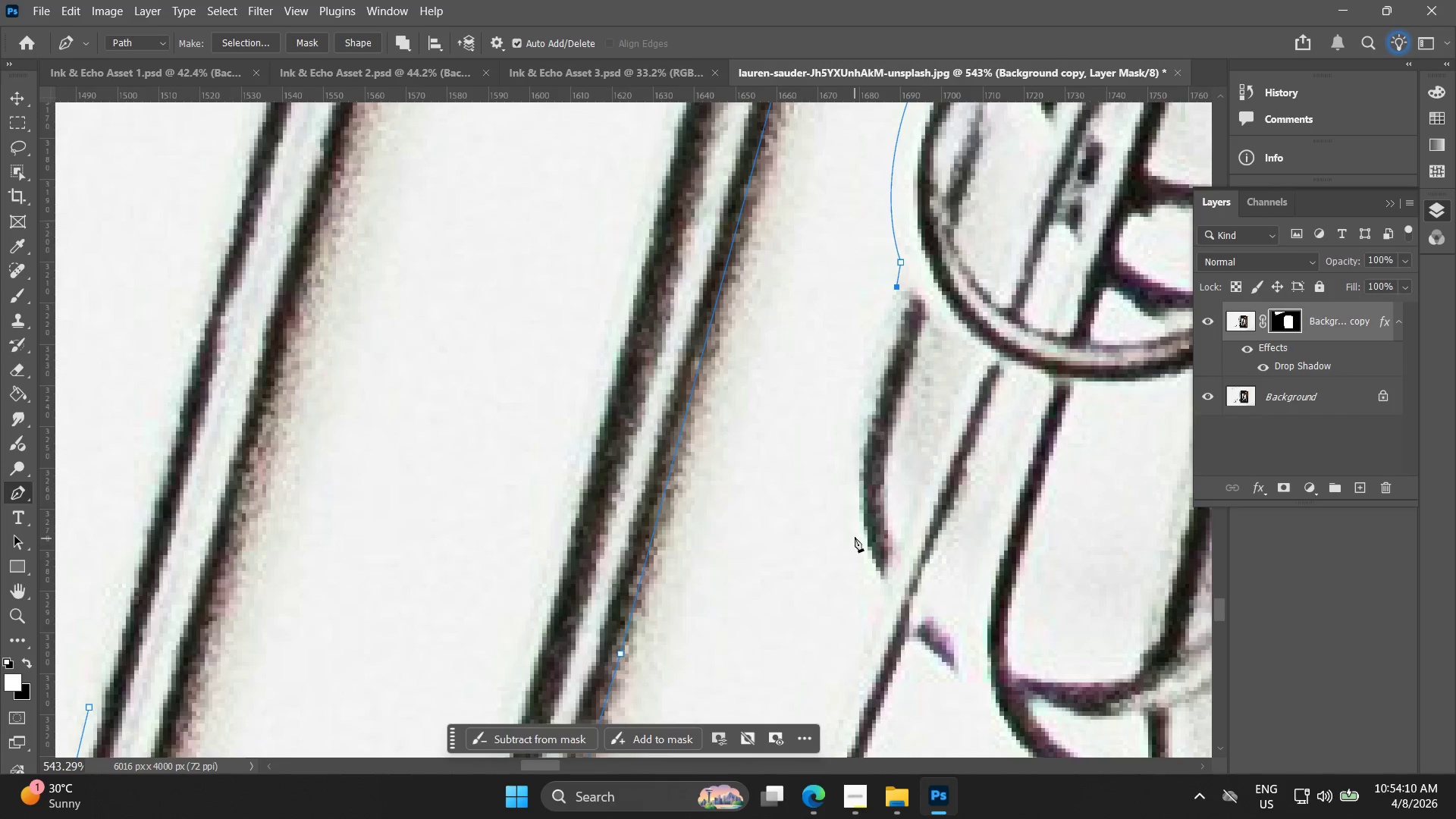 
left_click_drag(start_coordinate=[854, 538], to_coordinate=[890, 647])
 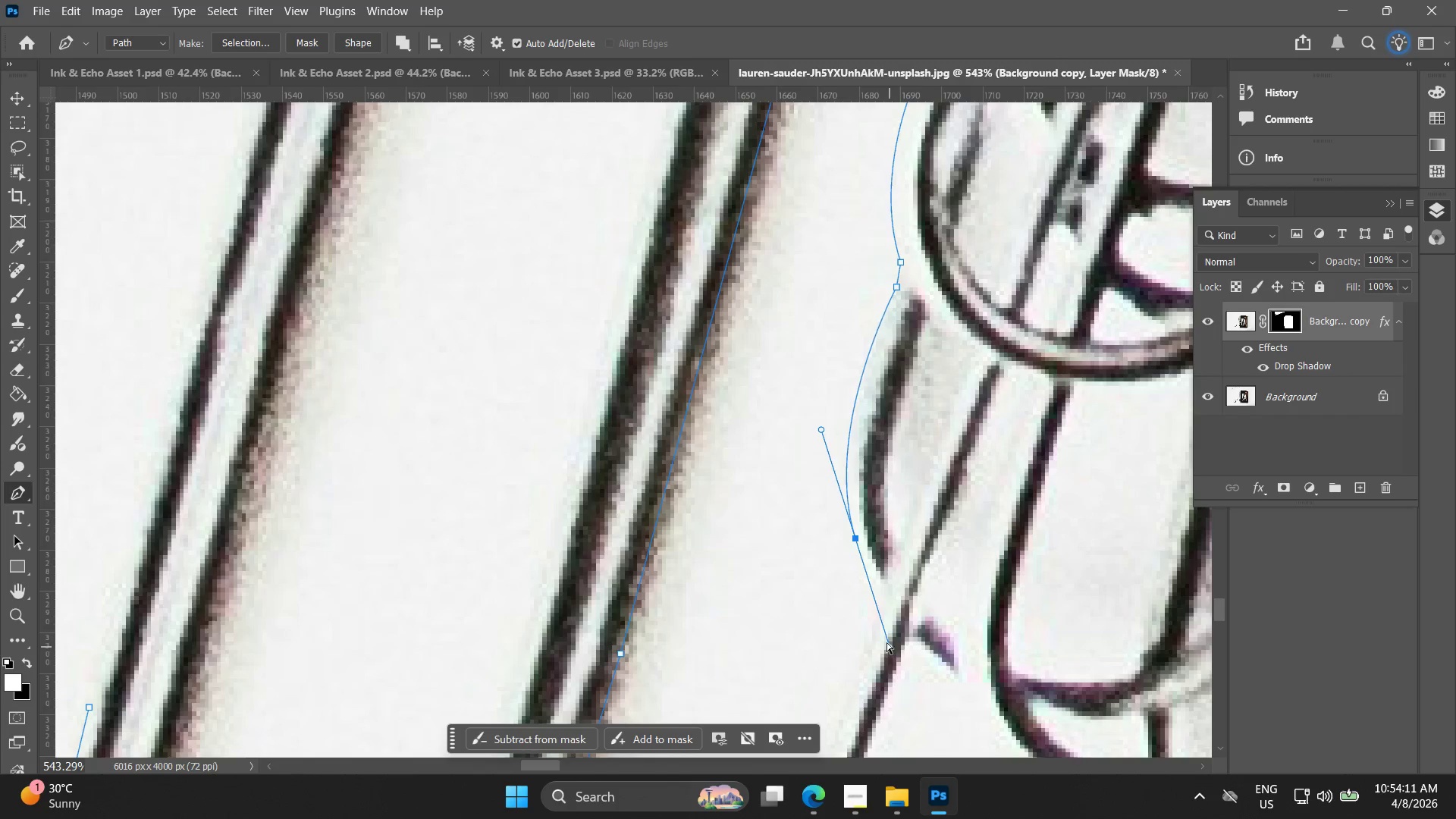 
key(Control+ControlLeft)
 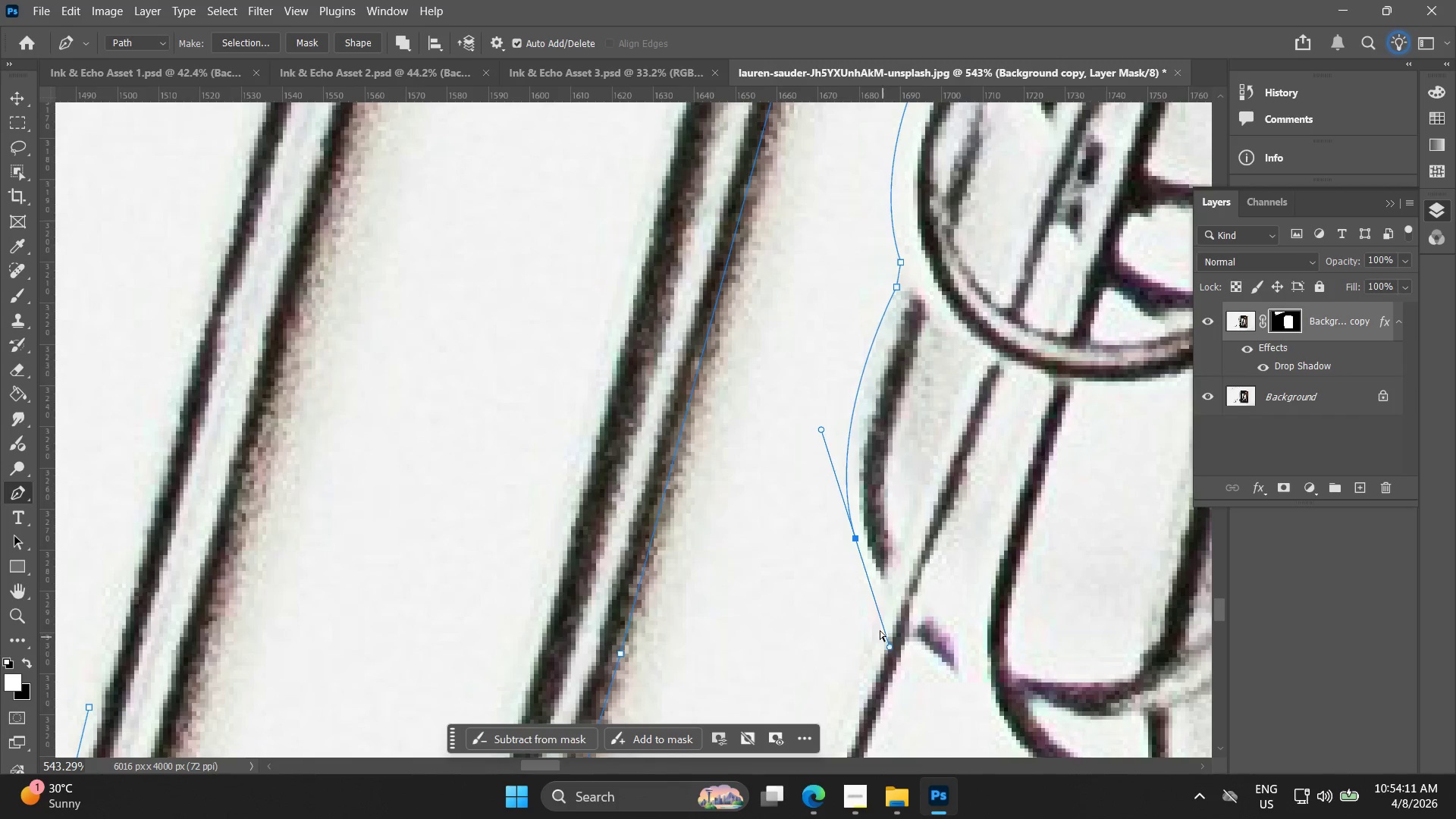 
key(Control+Z)
 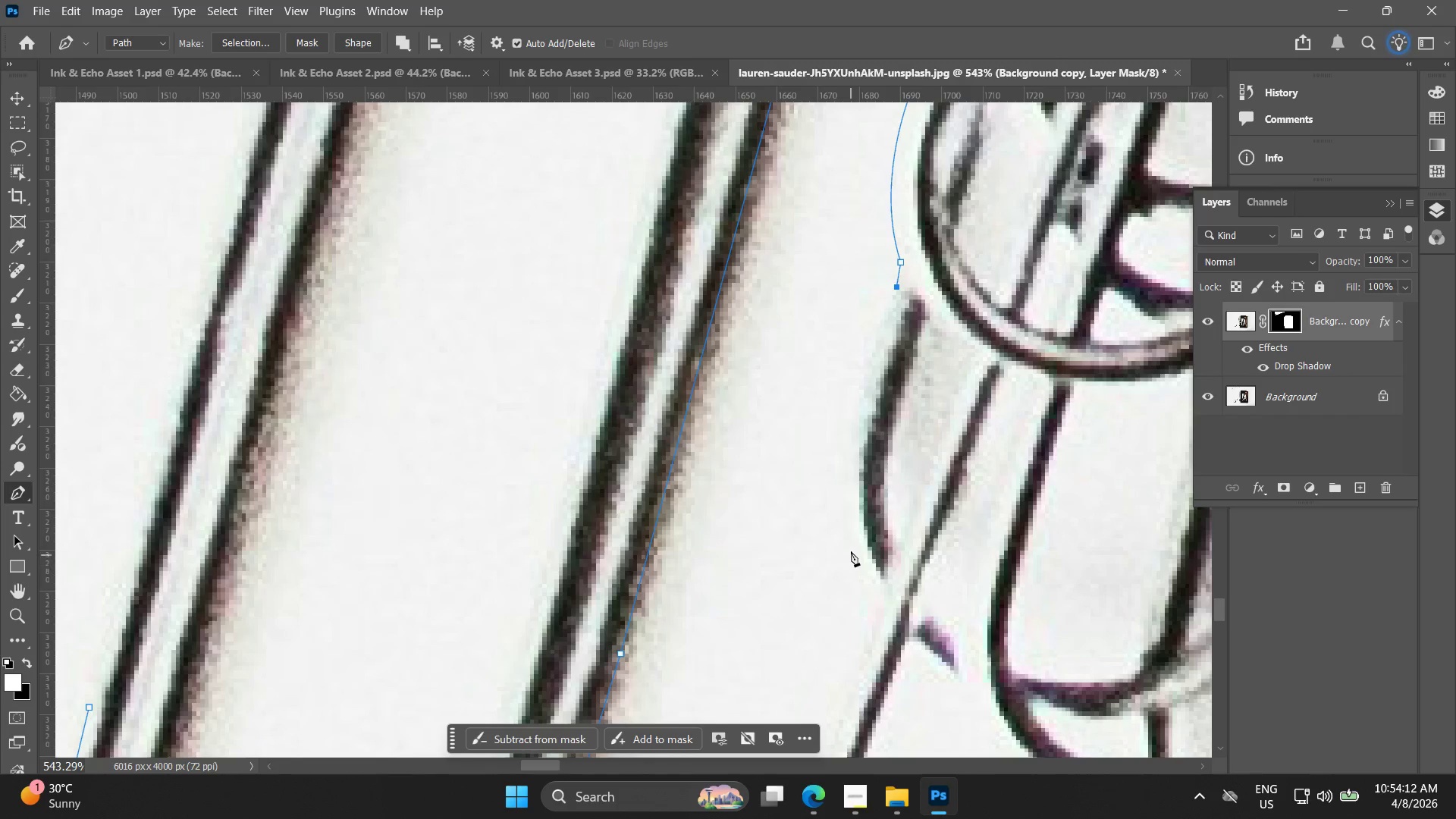 
left_click_drag(start_coordinate=[851, 544], to_coordinate=[891, 635])
 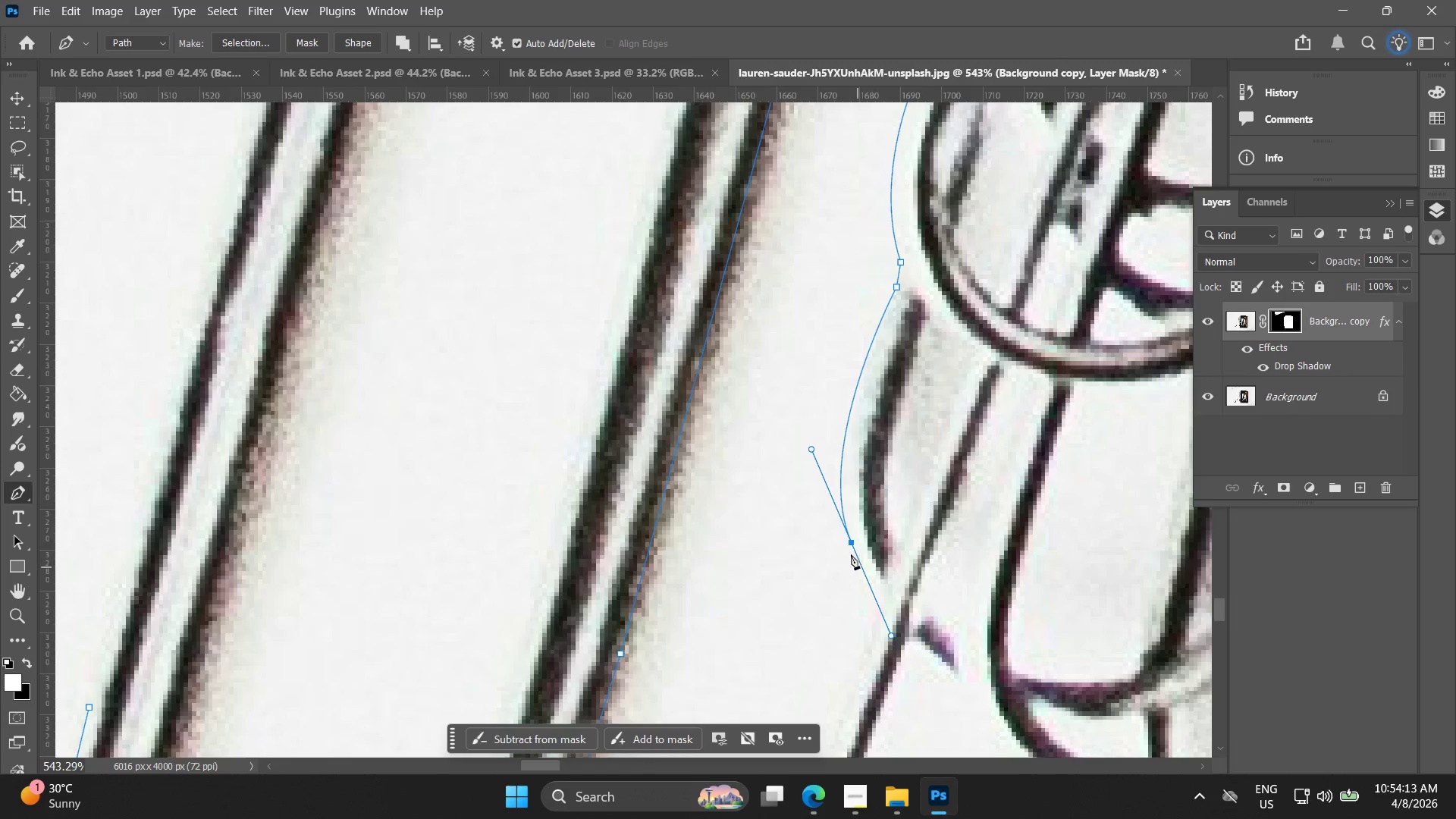 
hold_key(key=AltLeft, duration=0.95)
left_click([849, 540])
 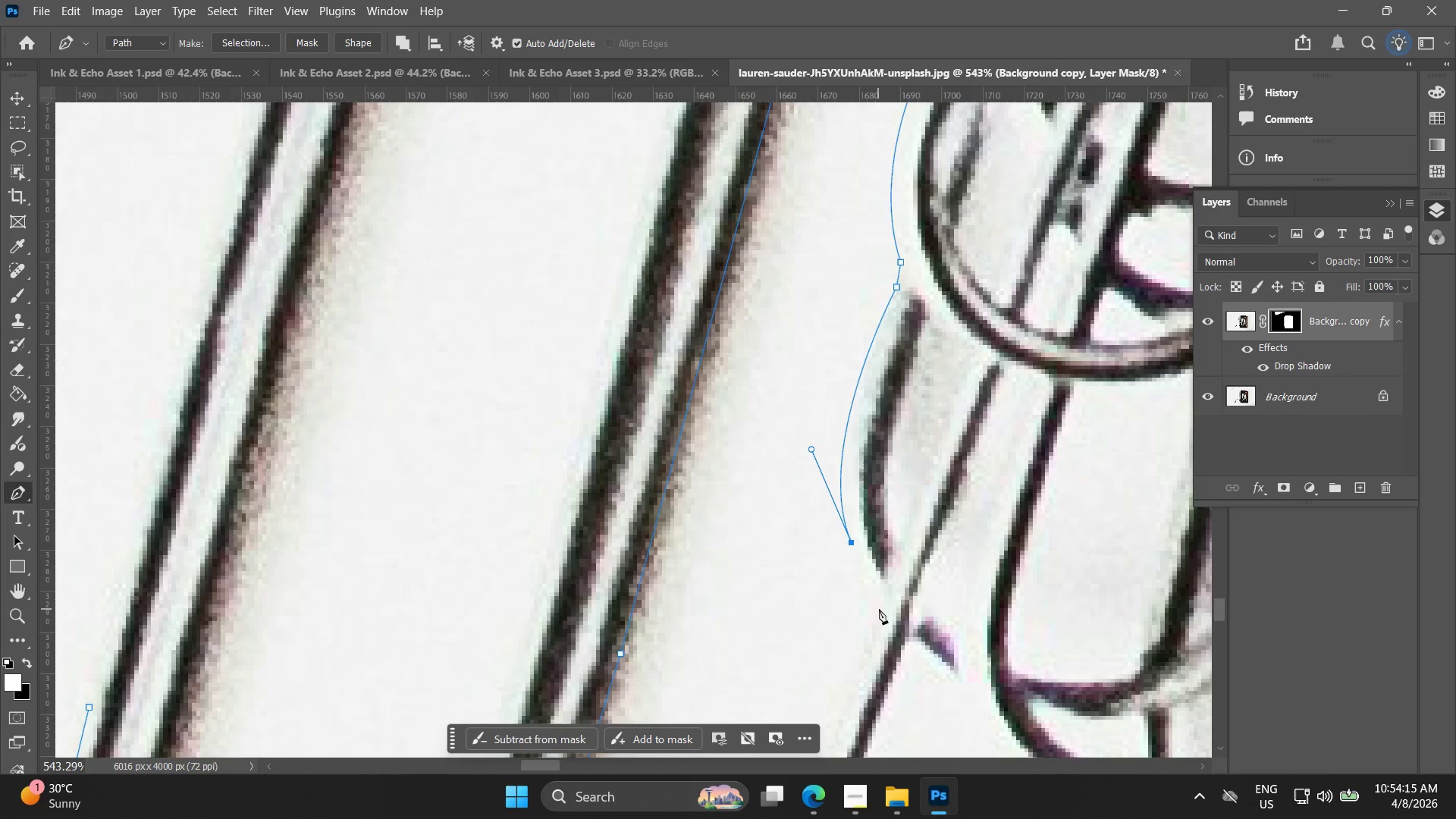 
left_click_drag(start_coordinate=[883, 610], to_coordinate=[902, 626])
 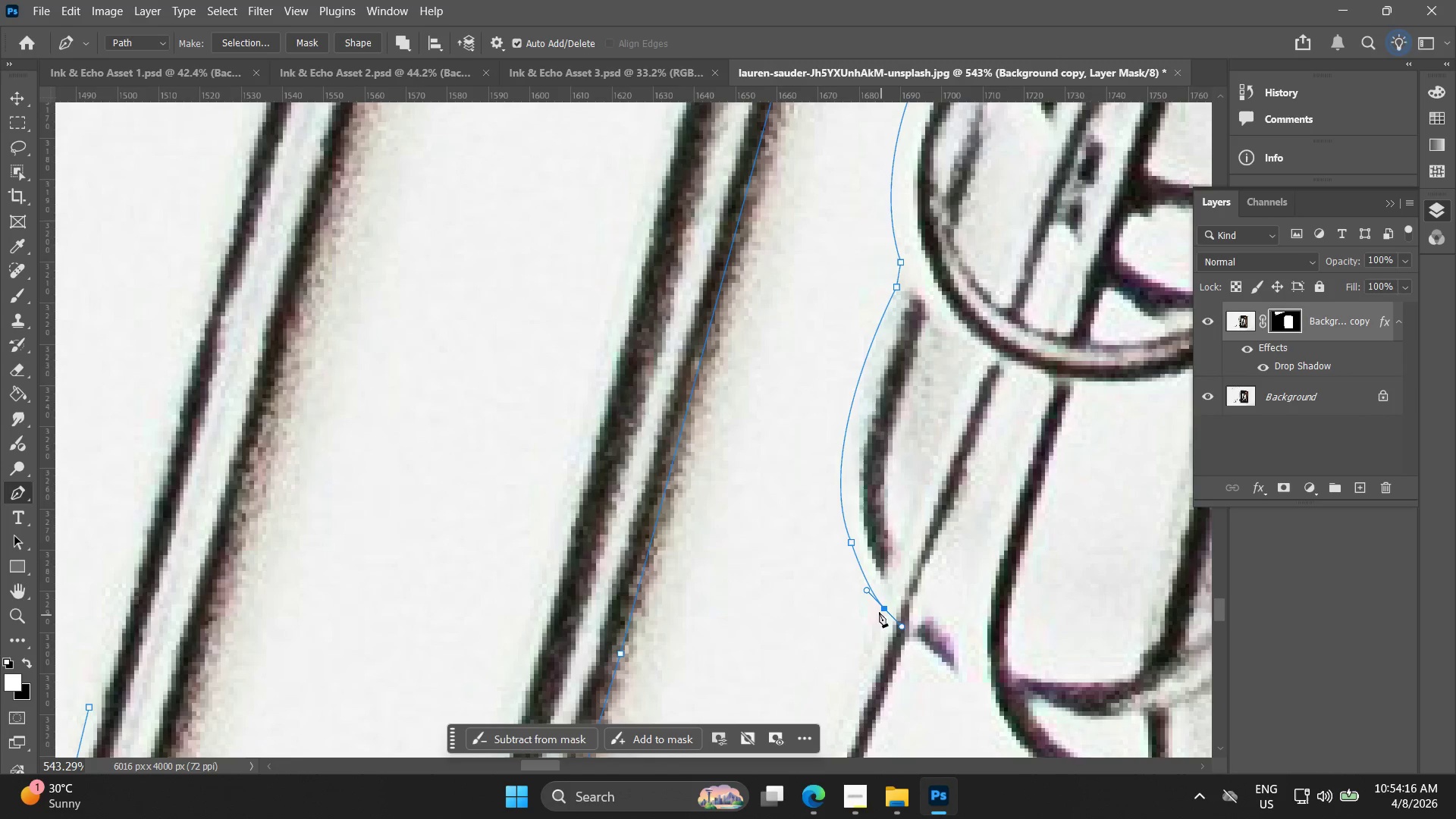 
hold_key(key=AltLeft, duration=0.62)
left_click([886, 608])
 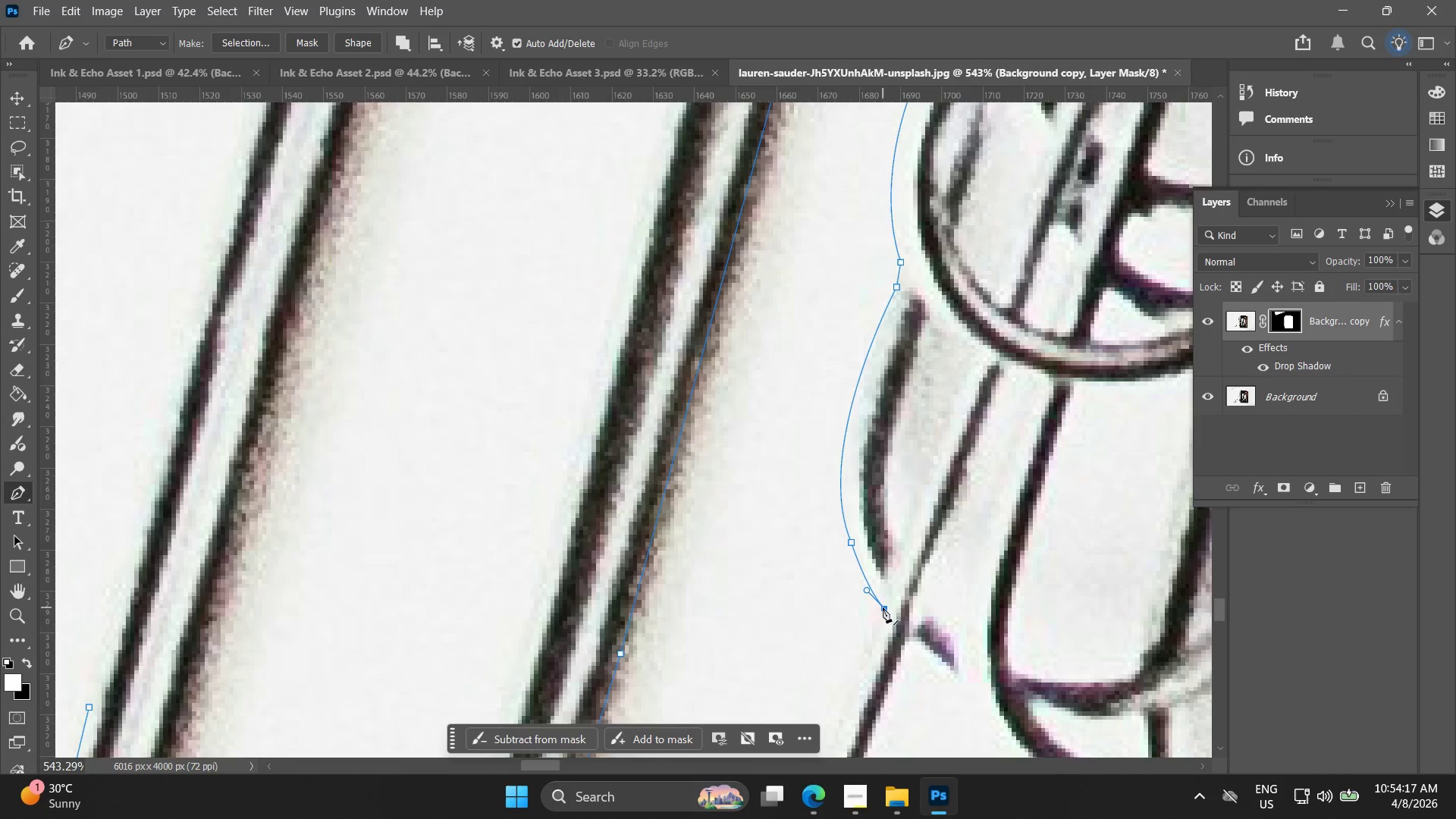 
hold_key(key=Space, duration=0.59)
 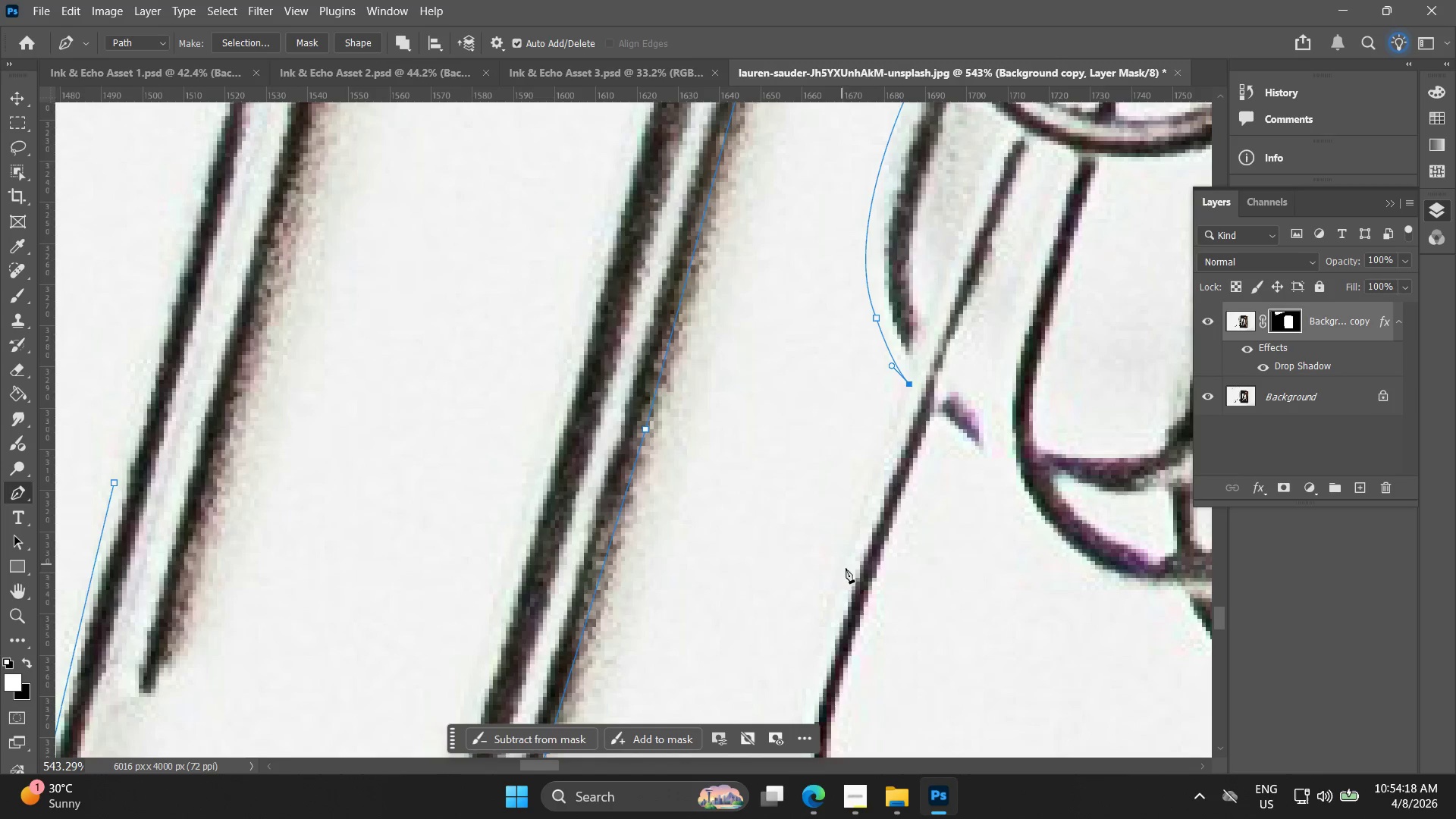 
left_click_drag(start_coordinate=[868, 611], to_coordinate=[893, 387])
 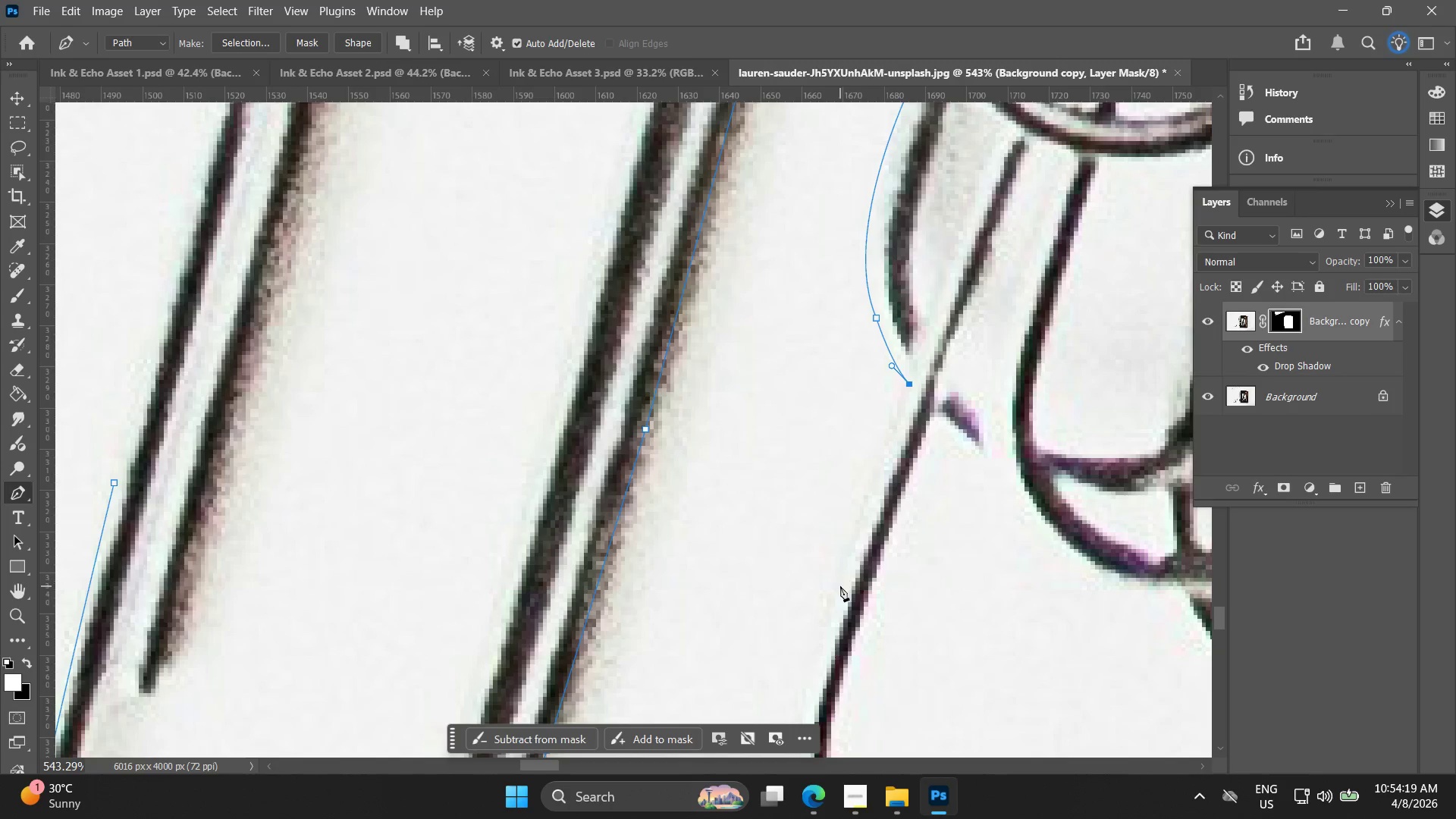 
left_click([837, 586])
 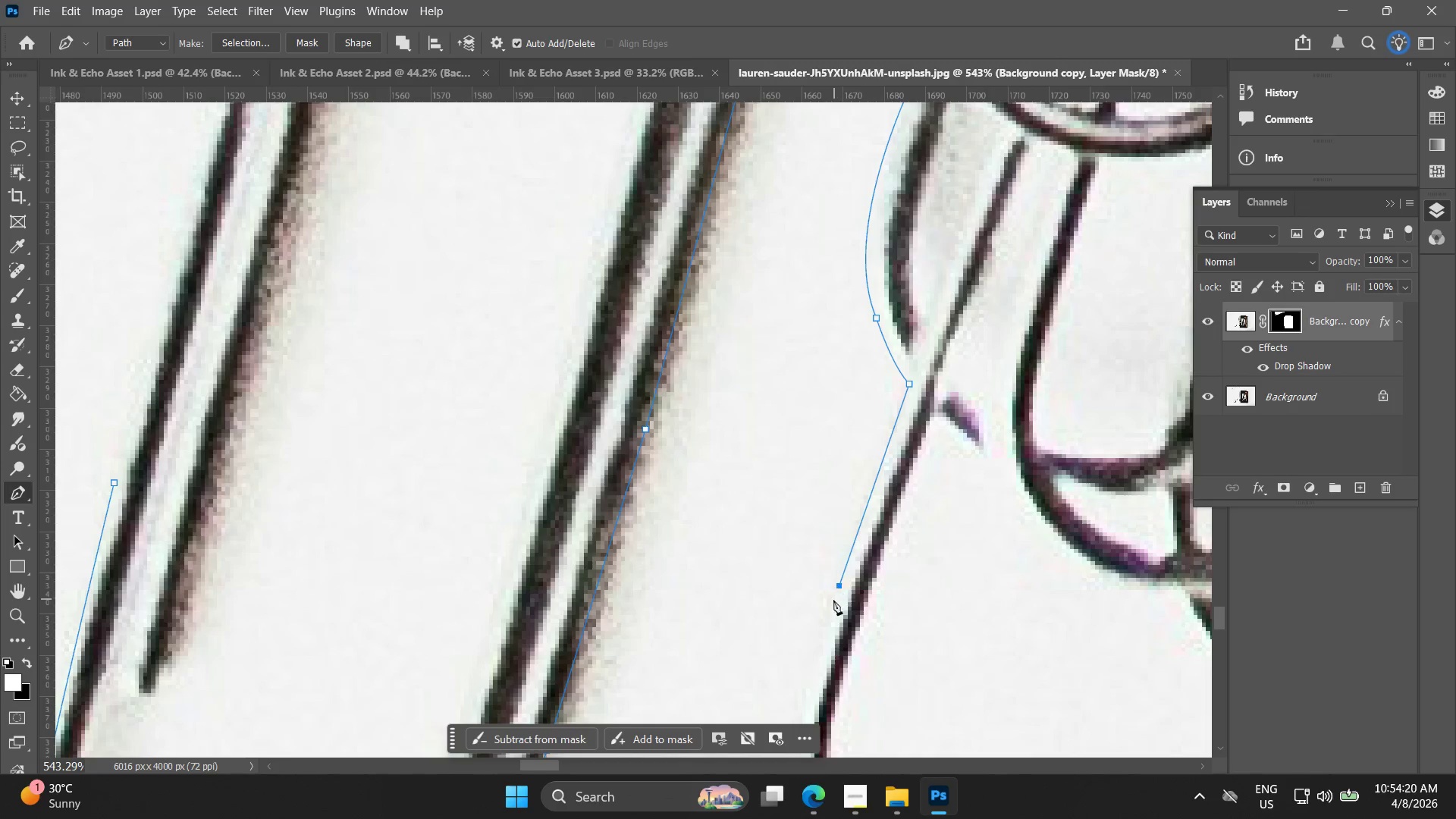 
hold_key(key=Space, duration=0.58)
 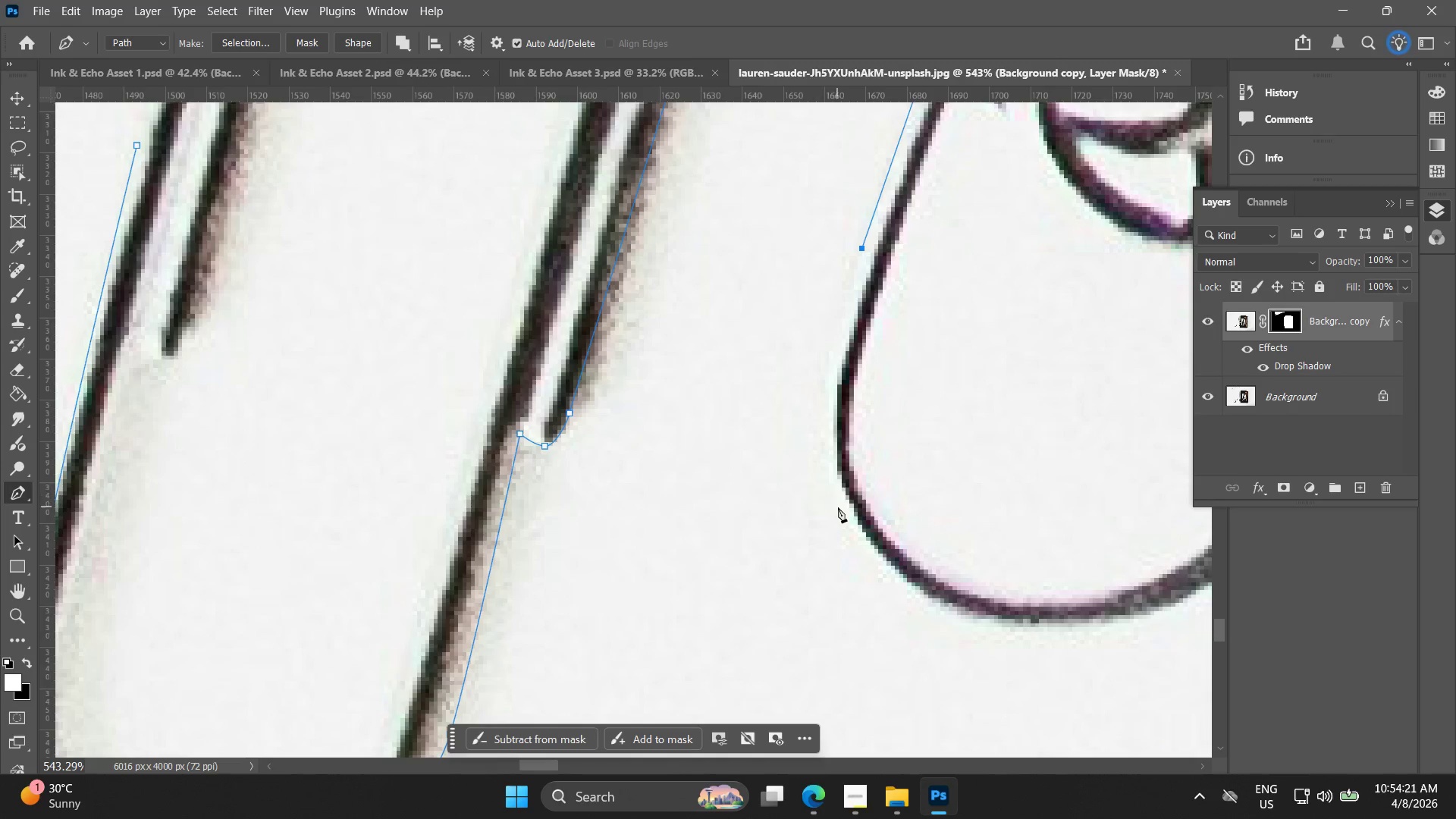 
left_click_drag(start_coordinate=[823, 607], to_coordinate=[846, 269])
 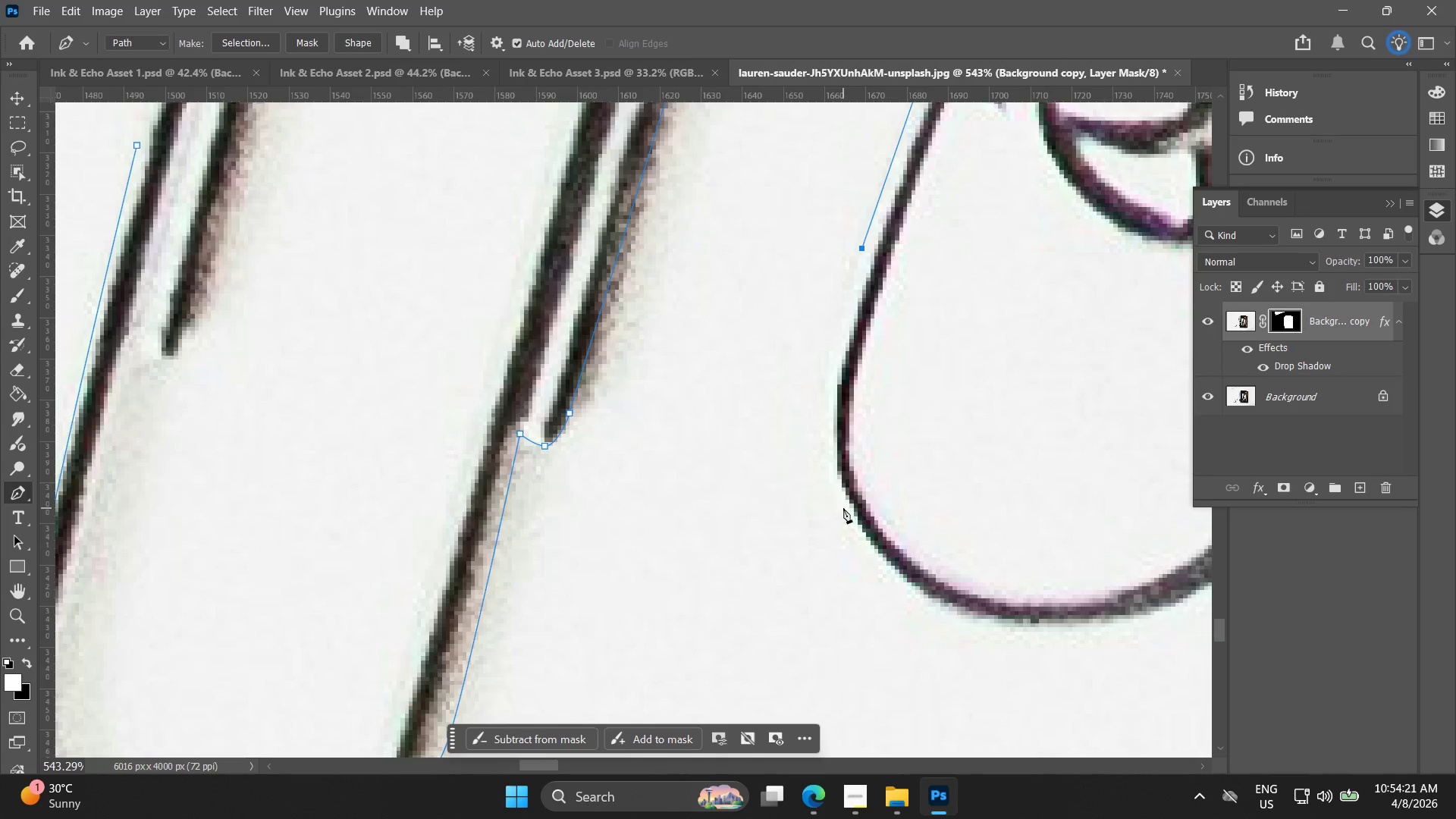 
left_click_drag(start_coordinate=[843, 507], to_coordinate=[887, 595])
 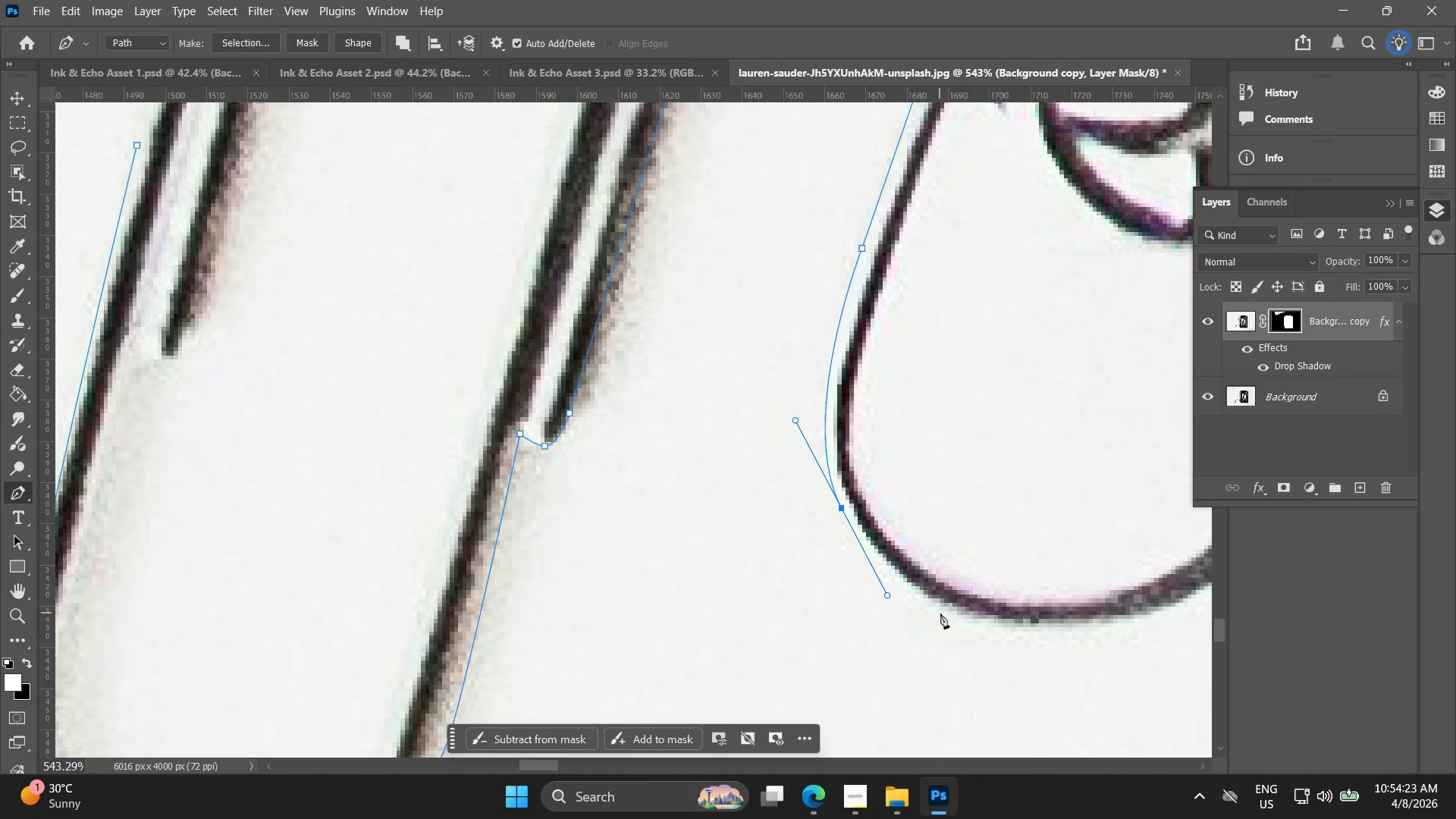 
left_click_drag(start_coordinate=[948, 615], to_coordinate=[977, 629])
 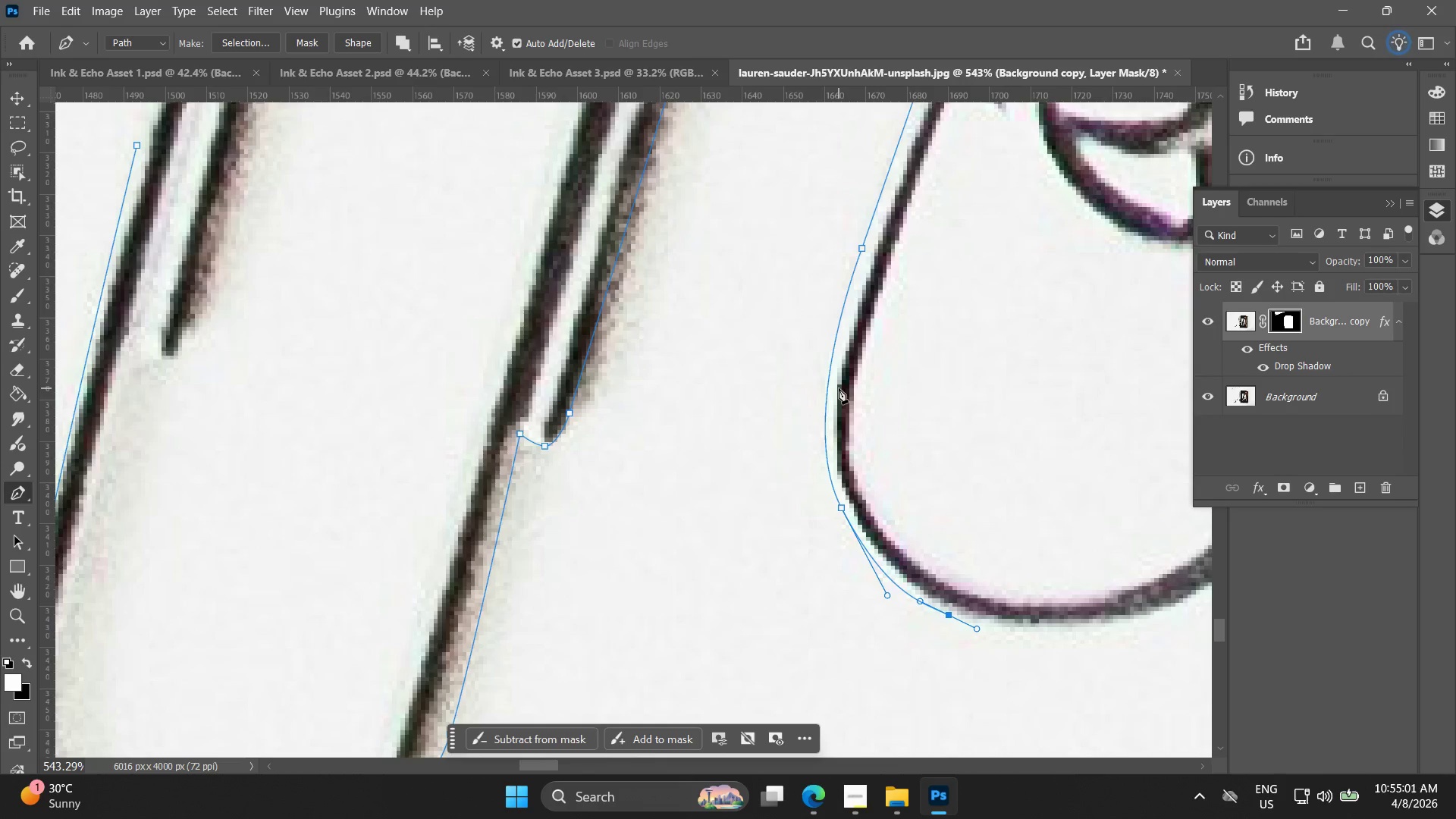 
wait(40.94)
 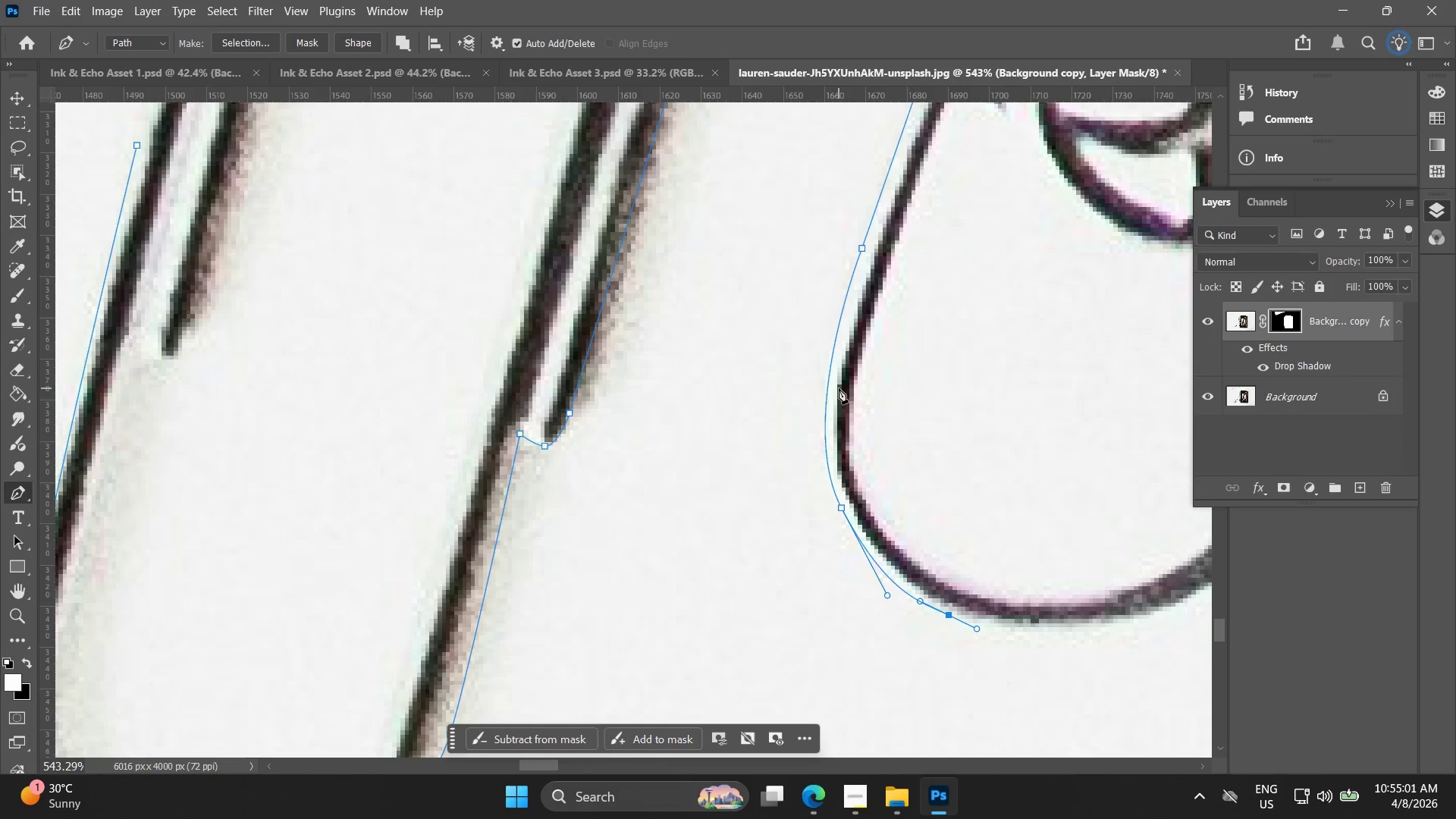 
hold_key(key=Space, duration=0.66)
 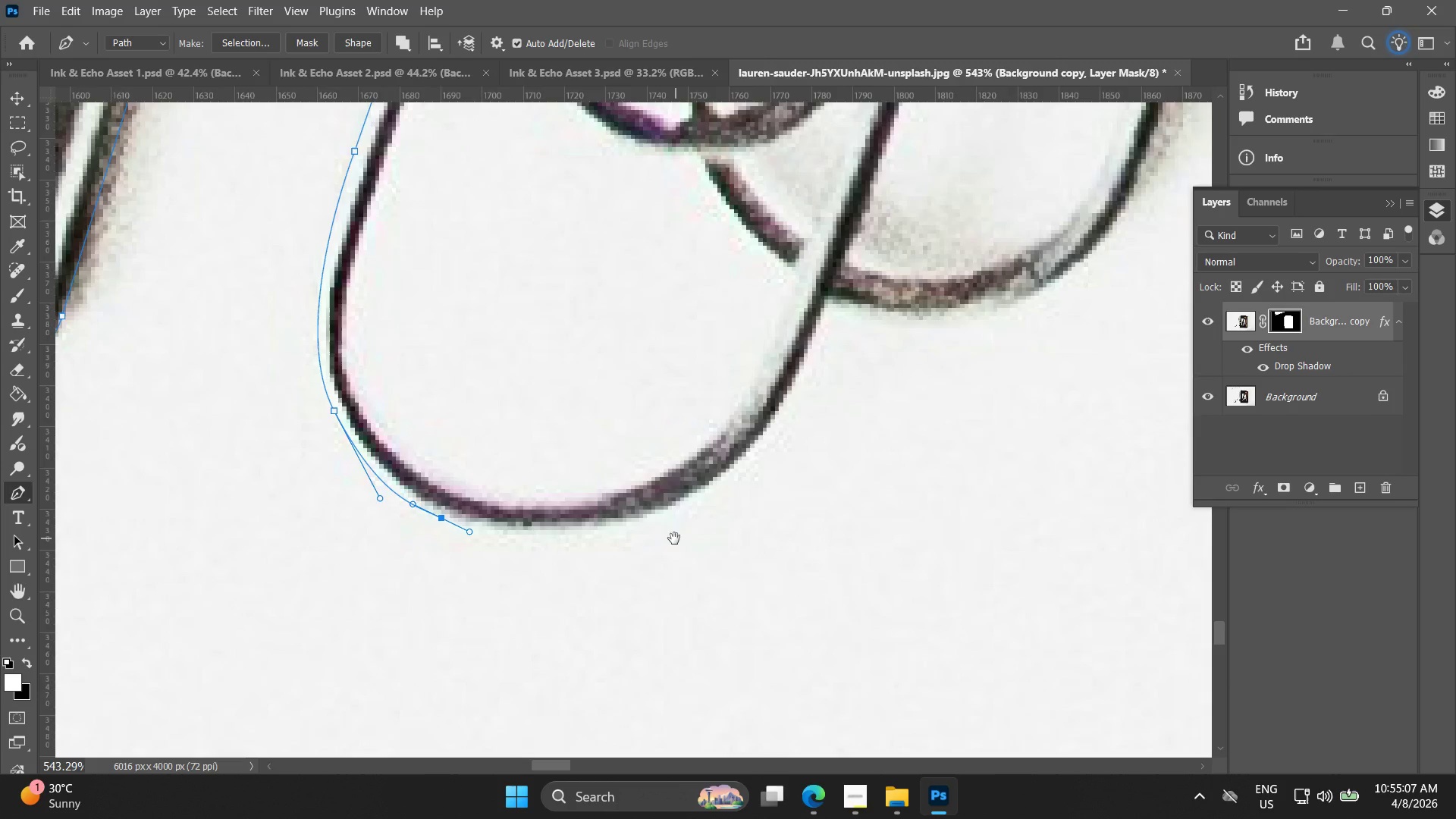 
left_click_drag(start_coordinate=[913, 561], to_coordinate=[550, 485])
 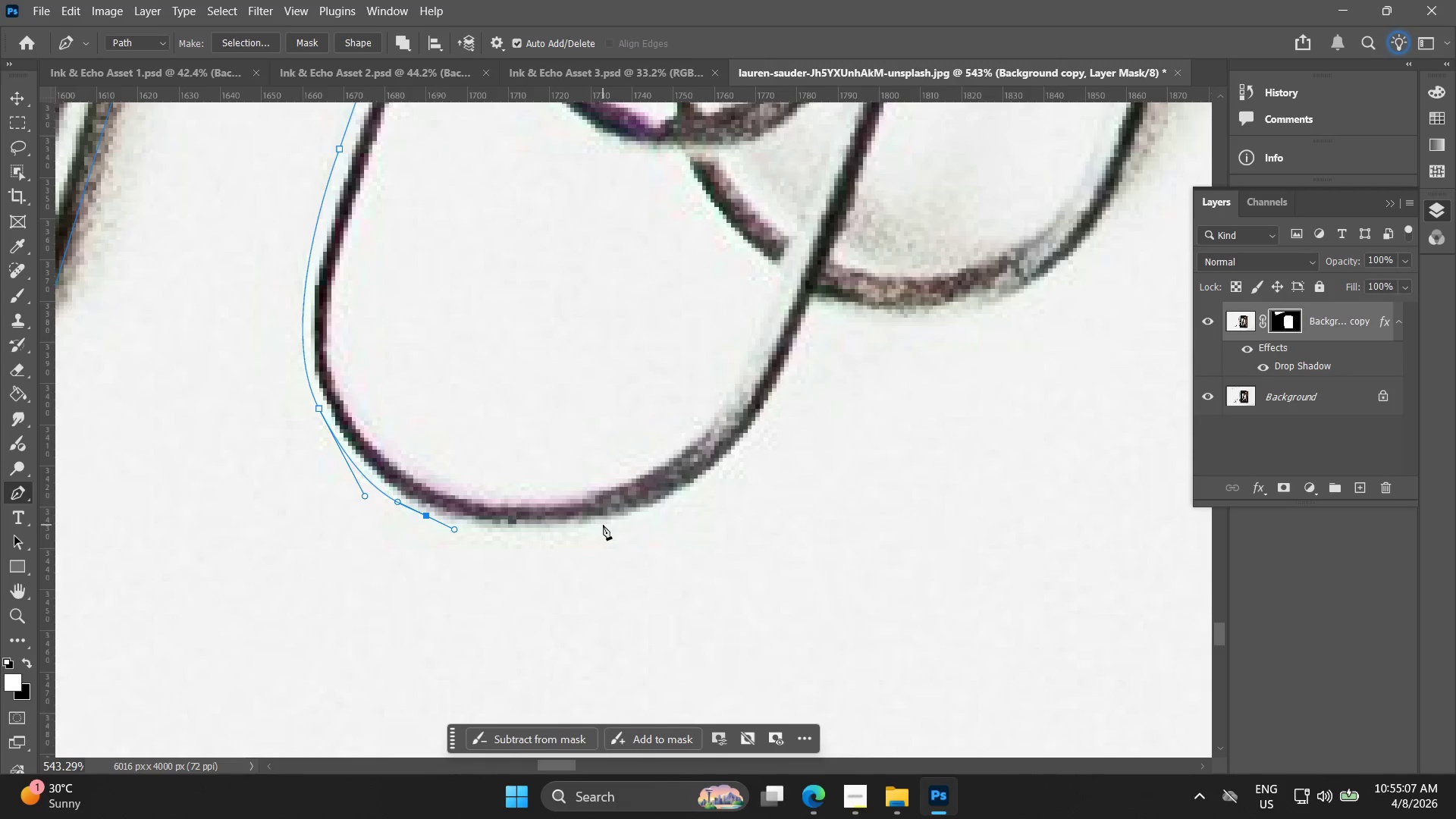 
left_click_drag(start_coordinate=[614, 526], to_coordinate=[711, 497])
 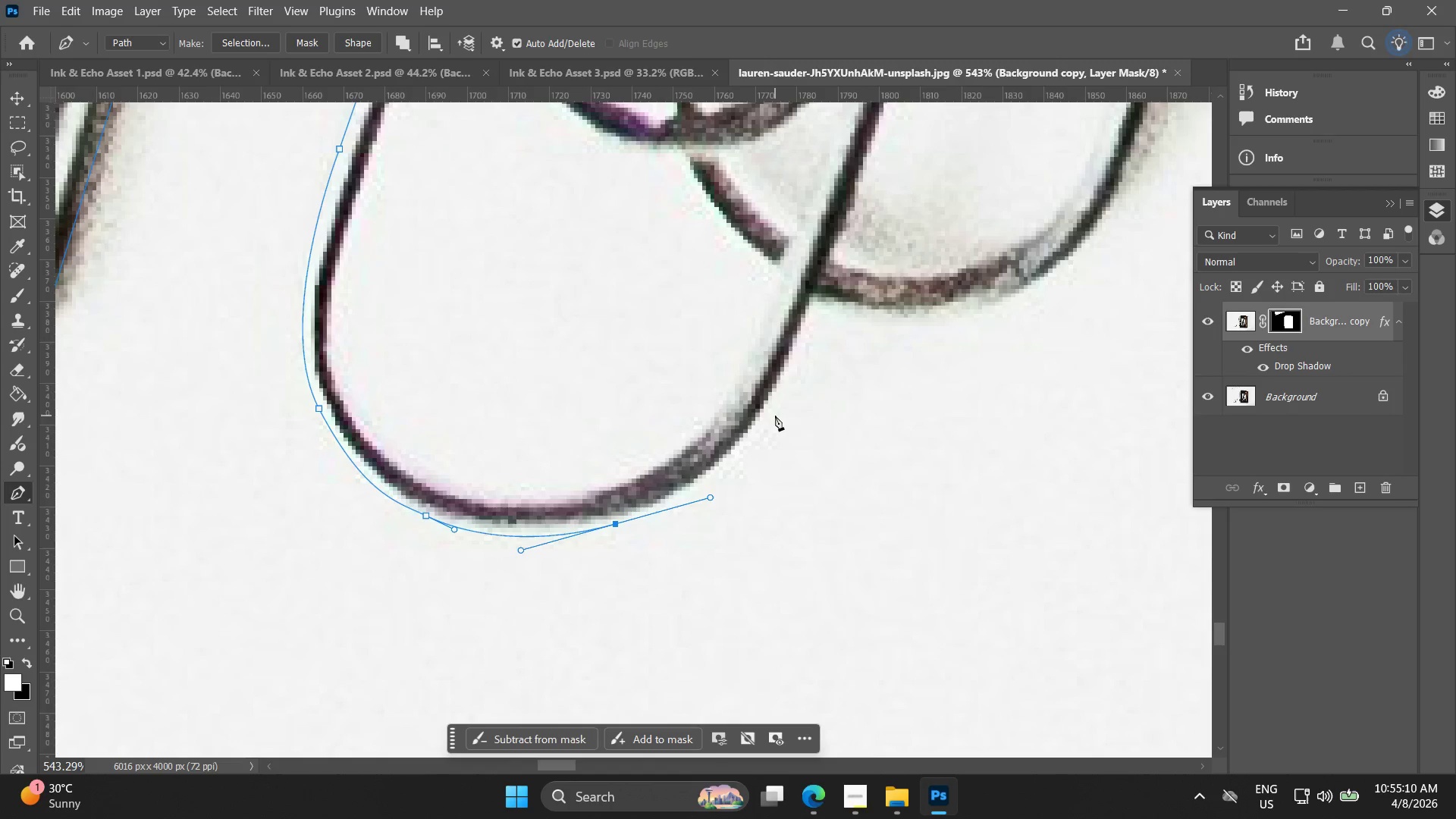 
left_click_drag(start_coordinate=[777, 406], to_coordinate=[795, 361])
 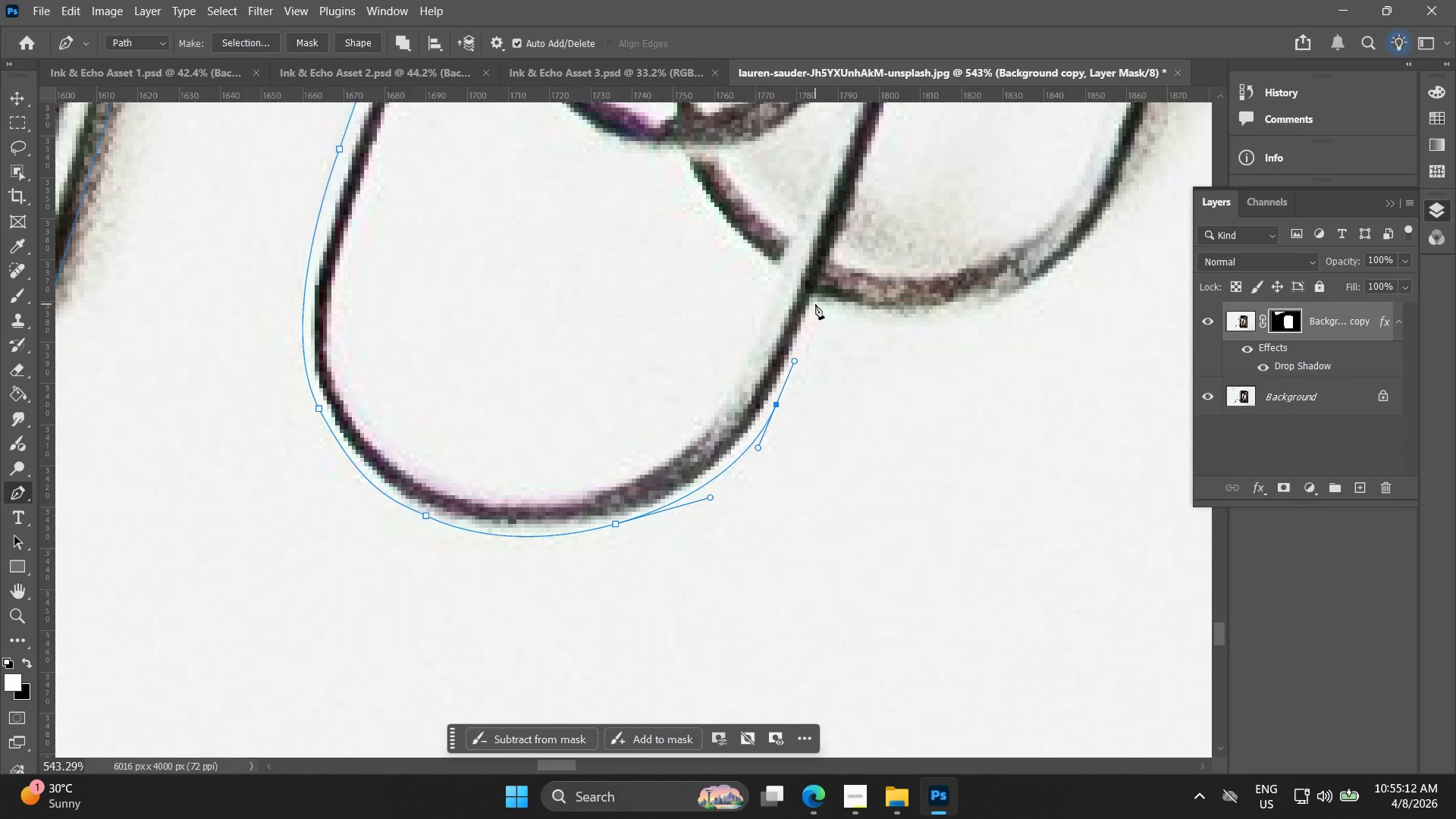 
left_click([815, 304])
 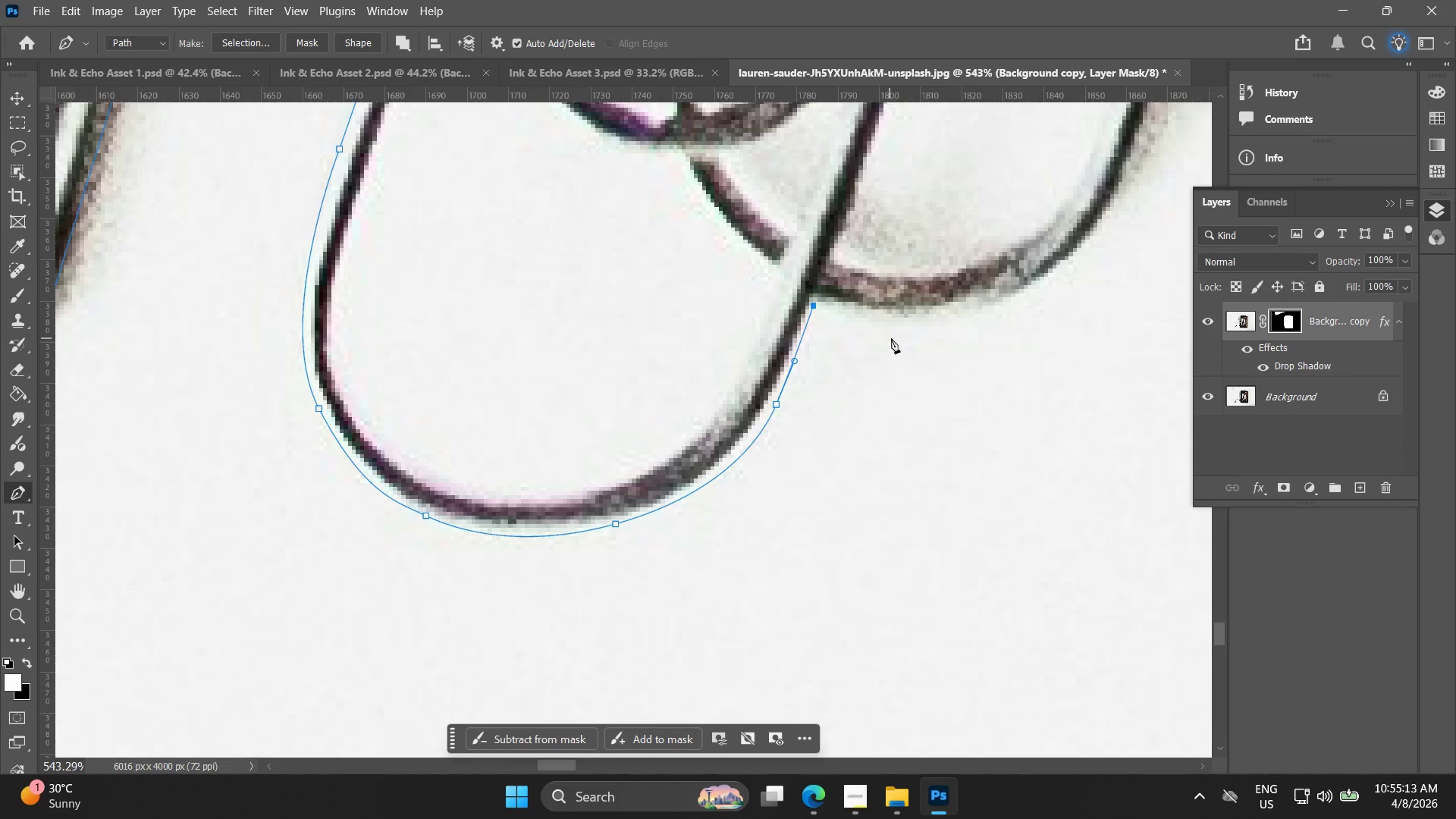 
key(Space)
 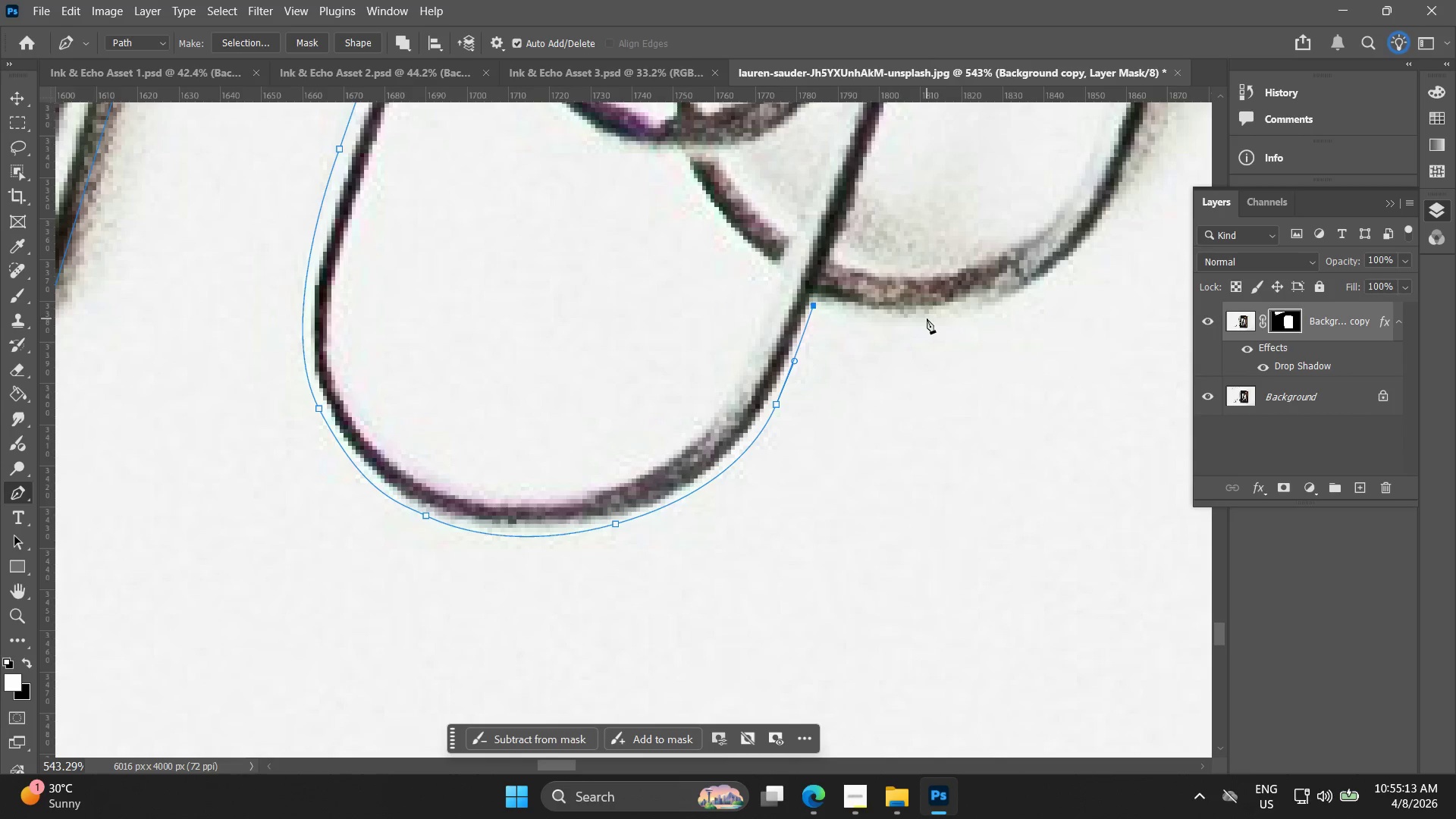 
left_click_drag(start_coordinate=[931, 319], to_coordinate=[997, 308])
 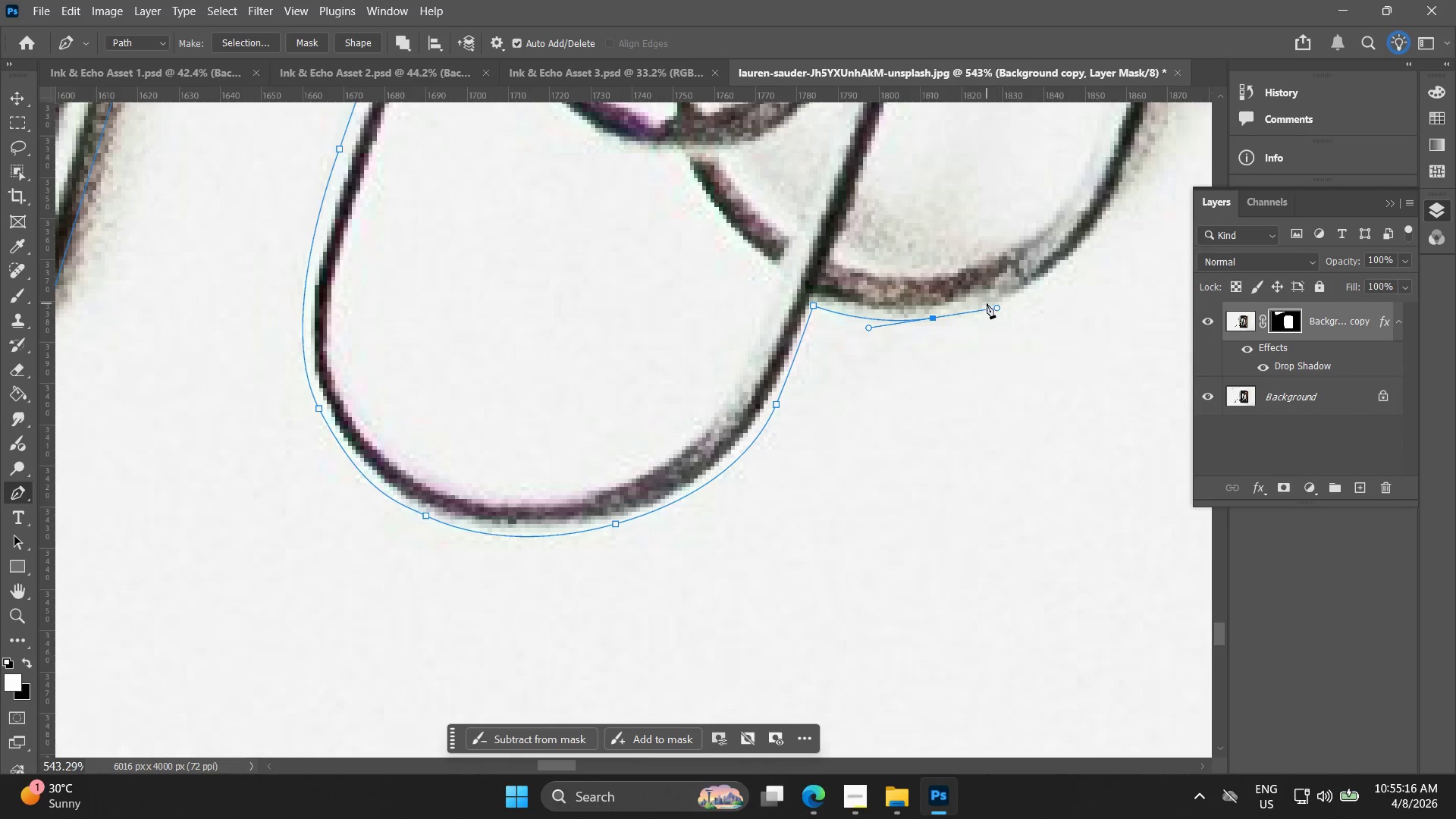 
hold_key(key=Space, duration=0.62)
 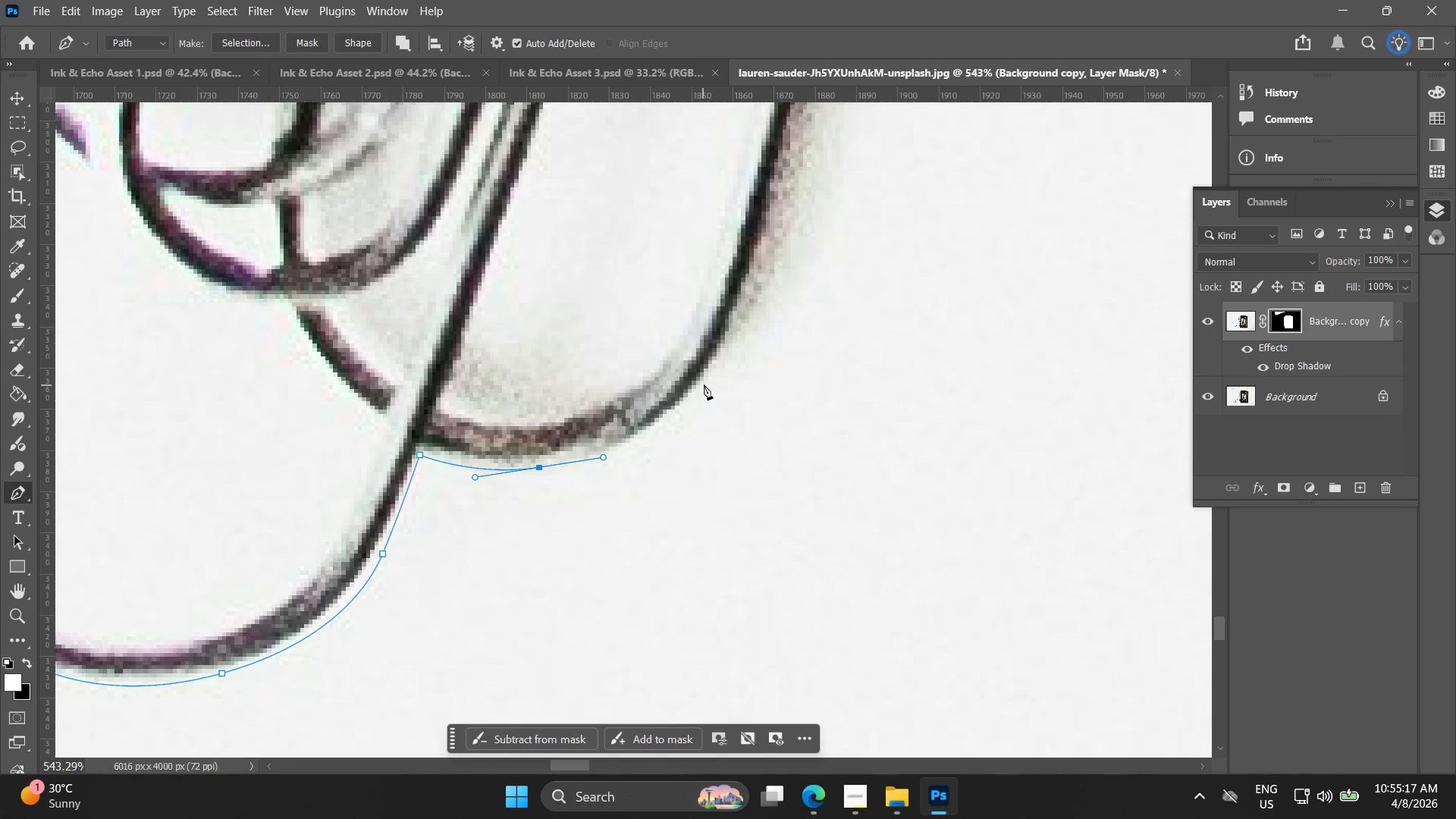 
left_click_drag(start_coordinate=[1033, 283], to_coordinate=[639, 432])
 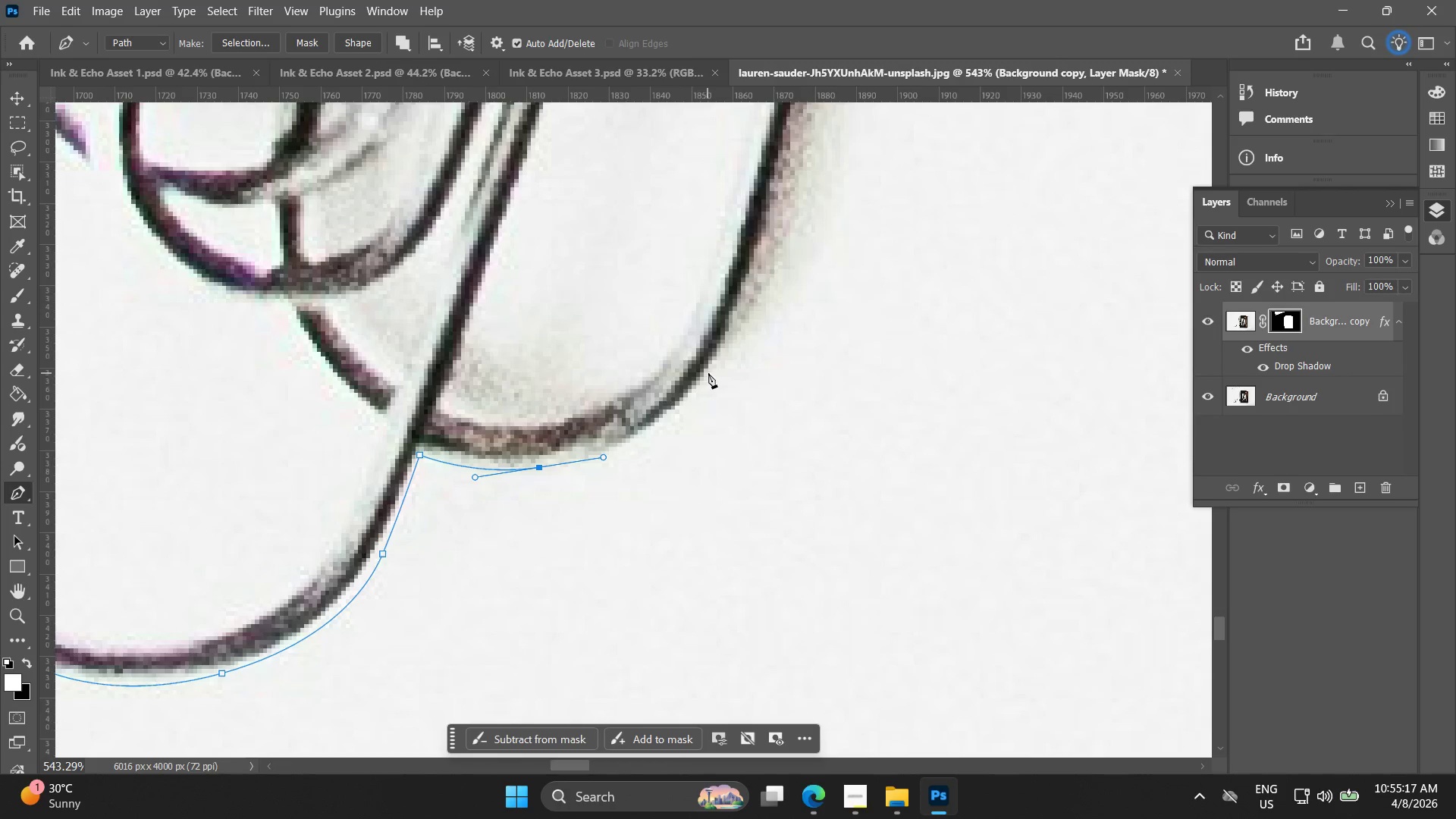 
left_click_drag(start_coordinate=[711, 373], to_coordinate=[757, 320])
 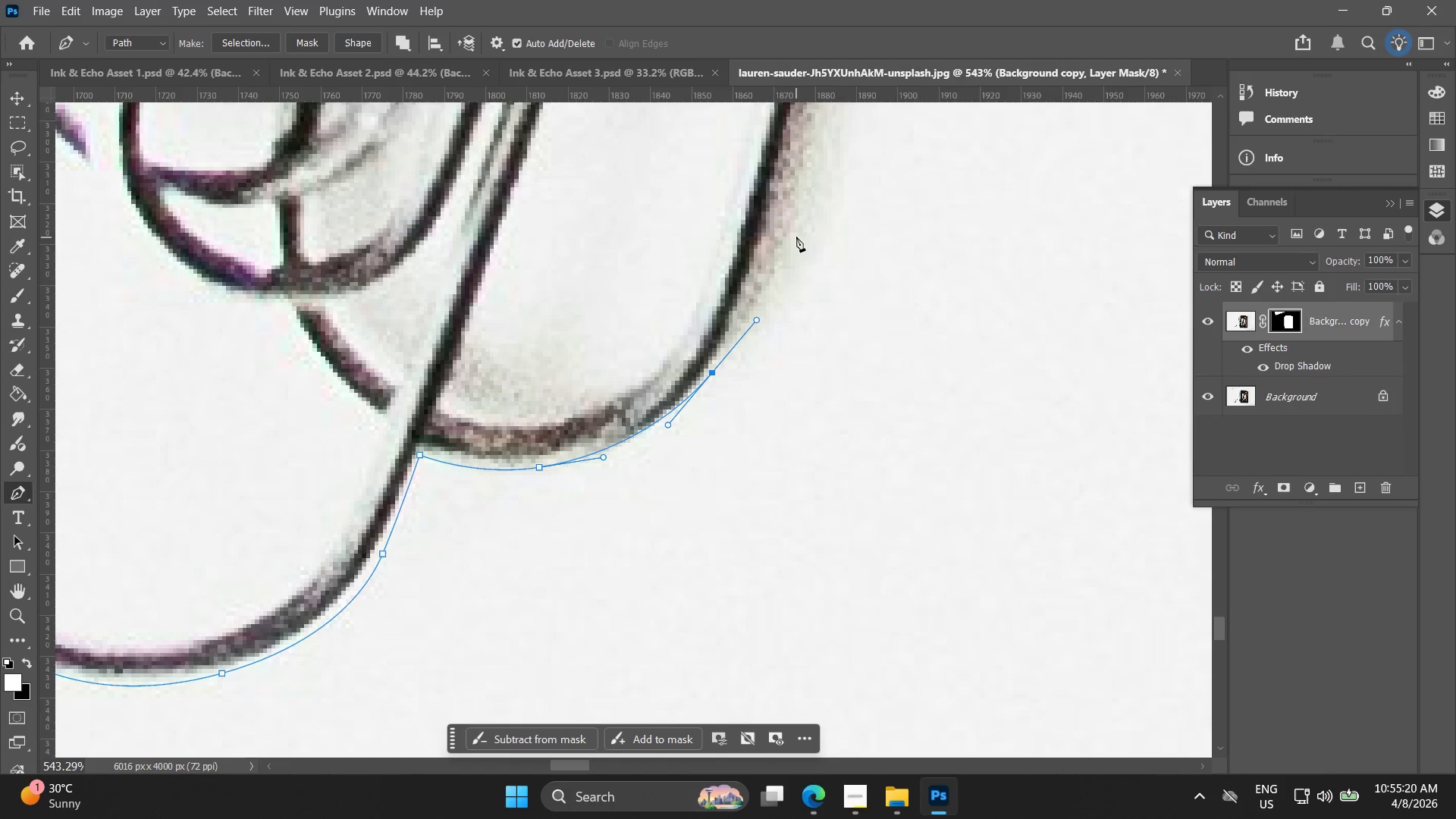 
key(Alt+AltLeft)
 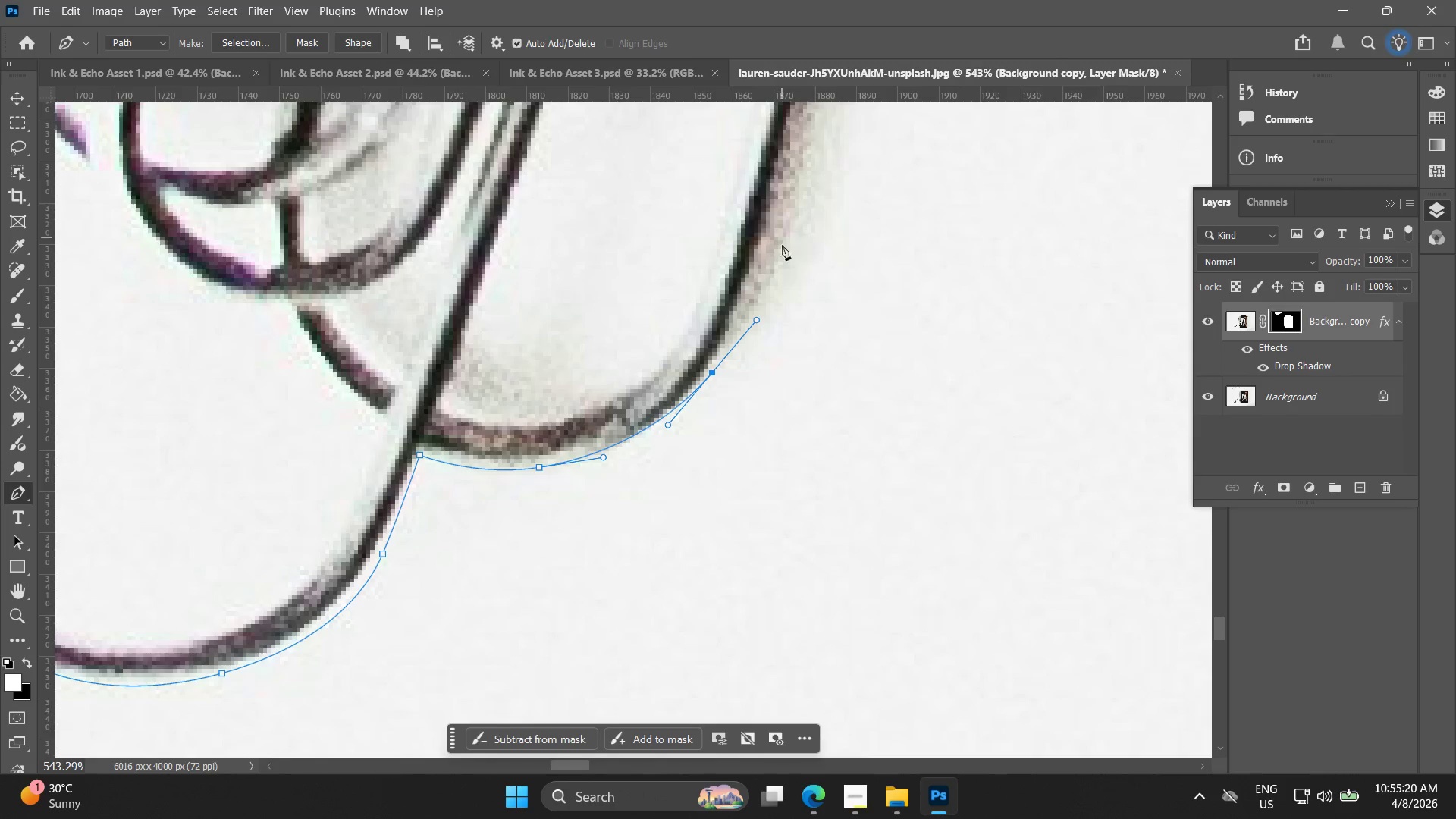 
hold_key(key=Space, duration=0.59)
 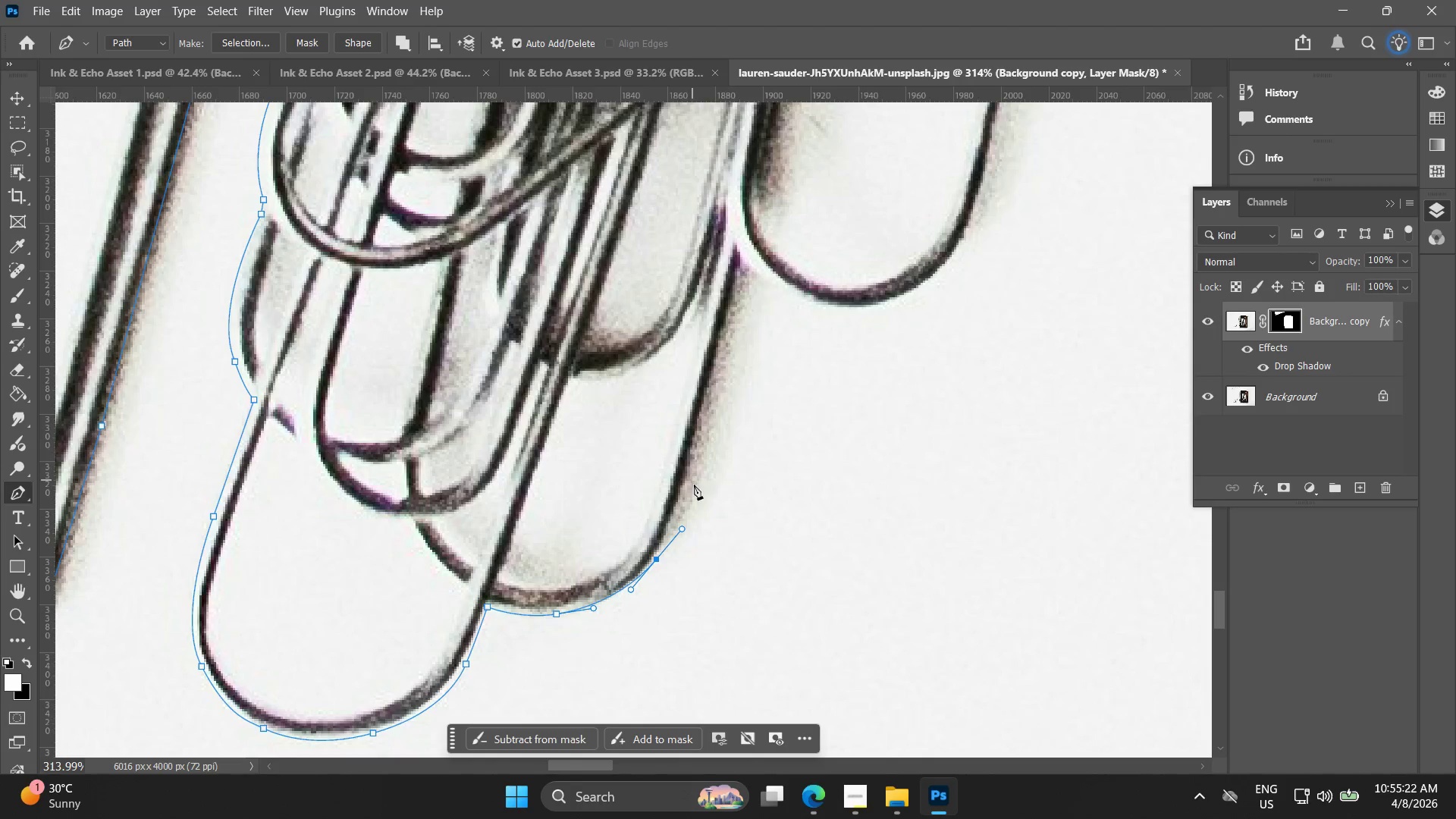 
left_click_drag(start_coordinate=[778, 246], to_coordinate=[692, 471])
 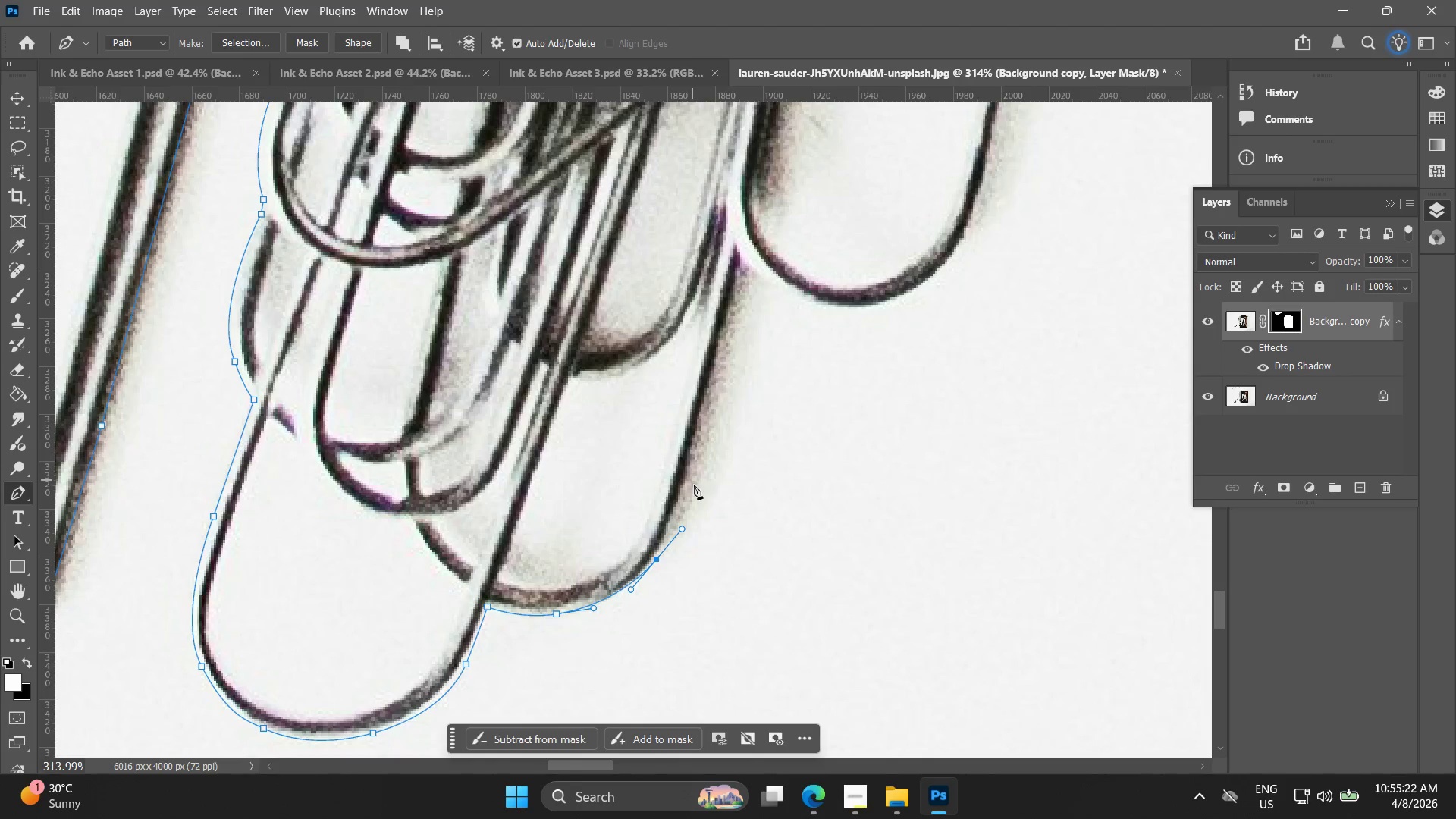 
scroll: coordinate [784, 284], scroll_direction: down, amount: 6.0
 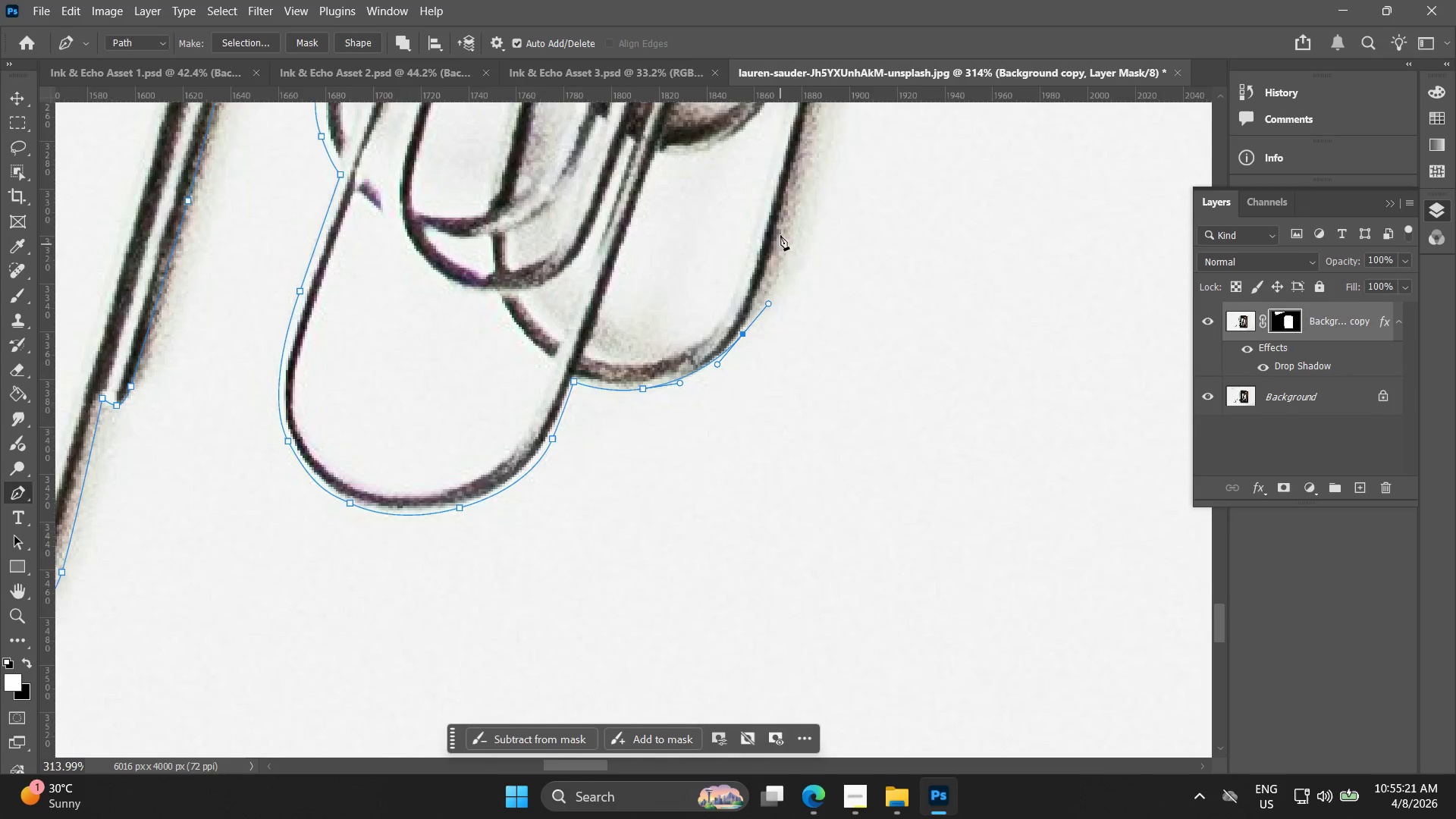 
hold_key(key=AltLeft, duration=0.58)
 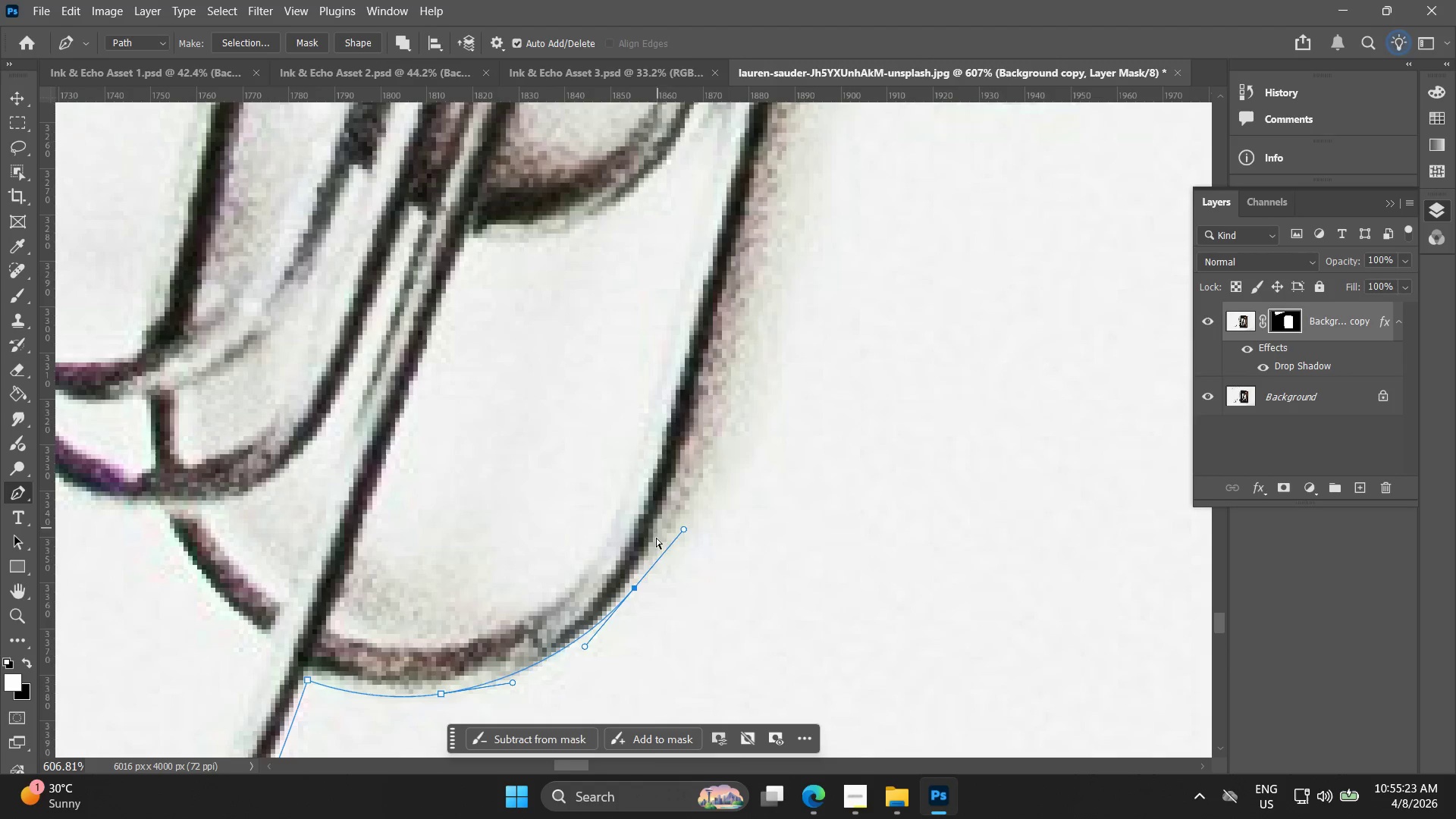 
key(Control+ControlLeft)
 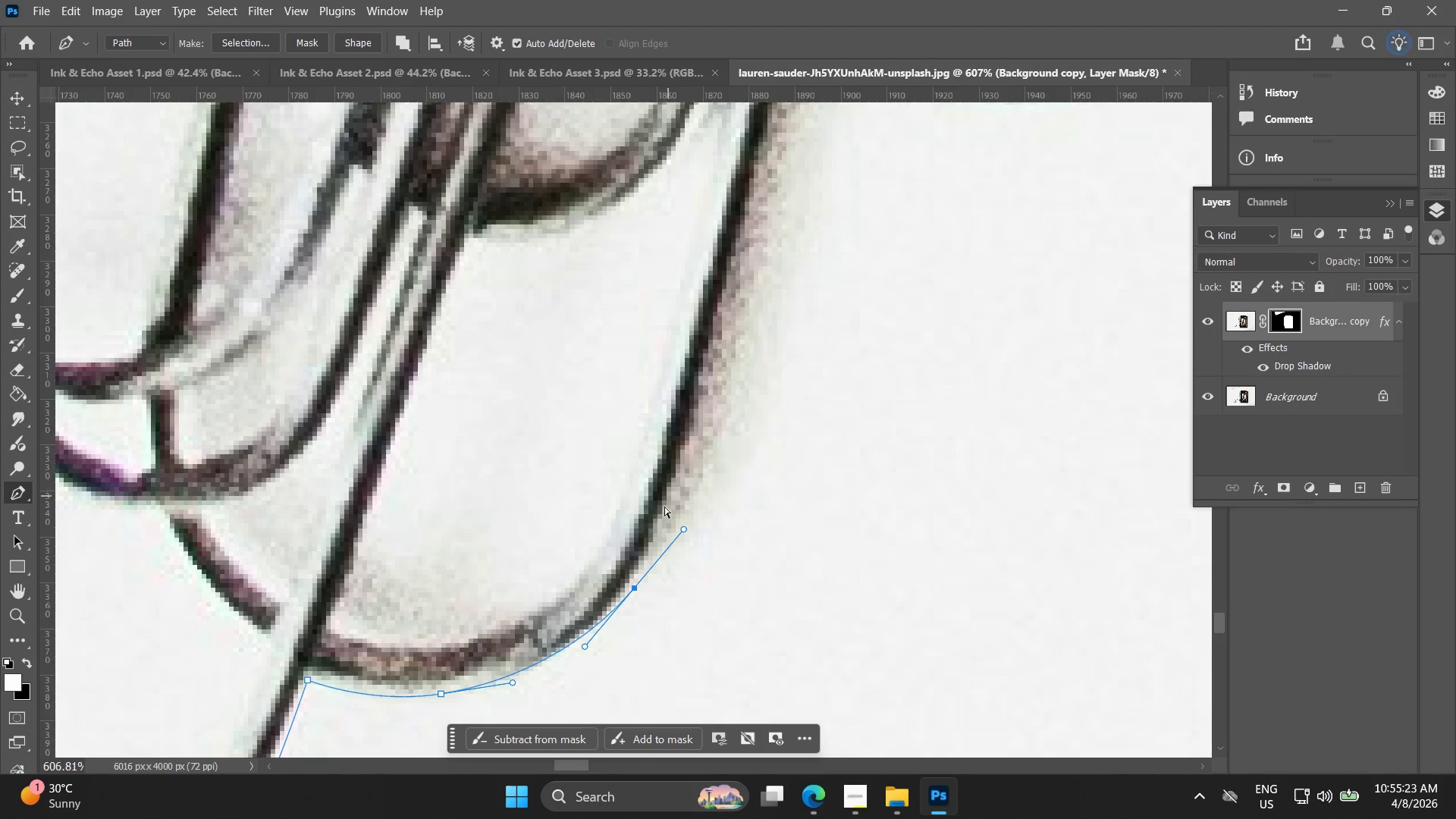 
scroll: coordinate [680, 514], scroll_direction: up, amount: 7.0
 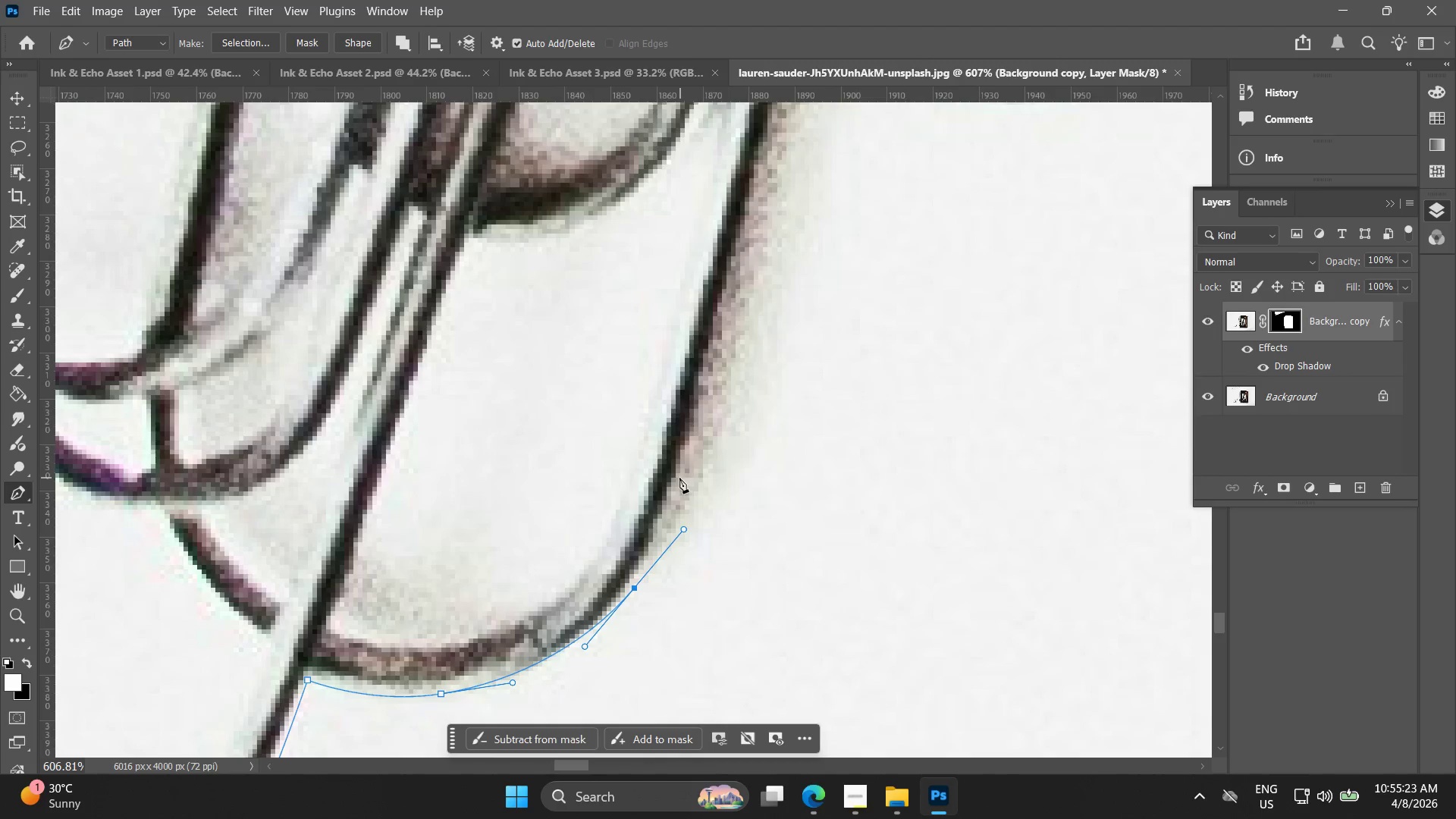 
key(Control+Z)
 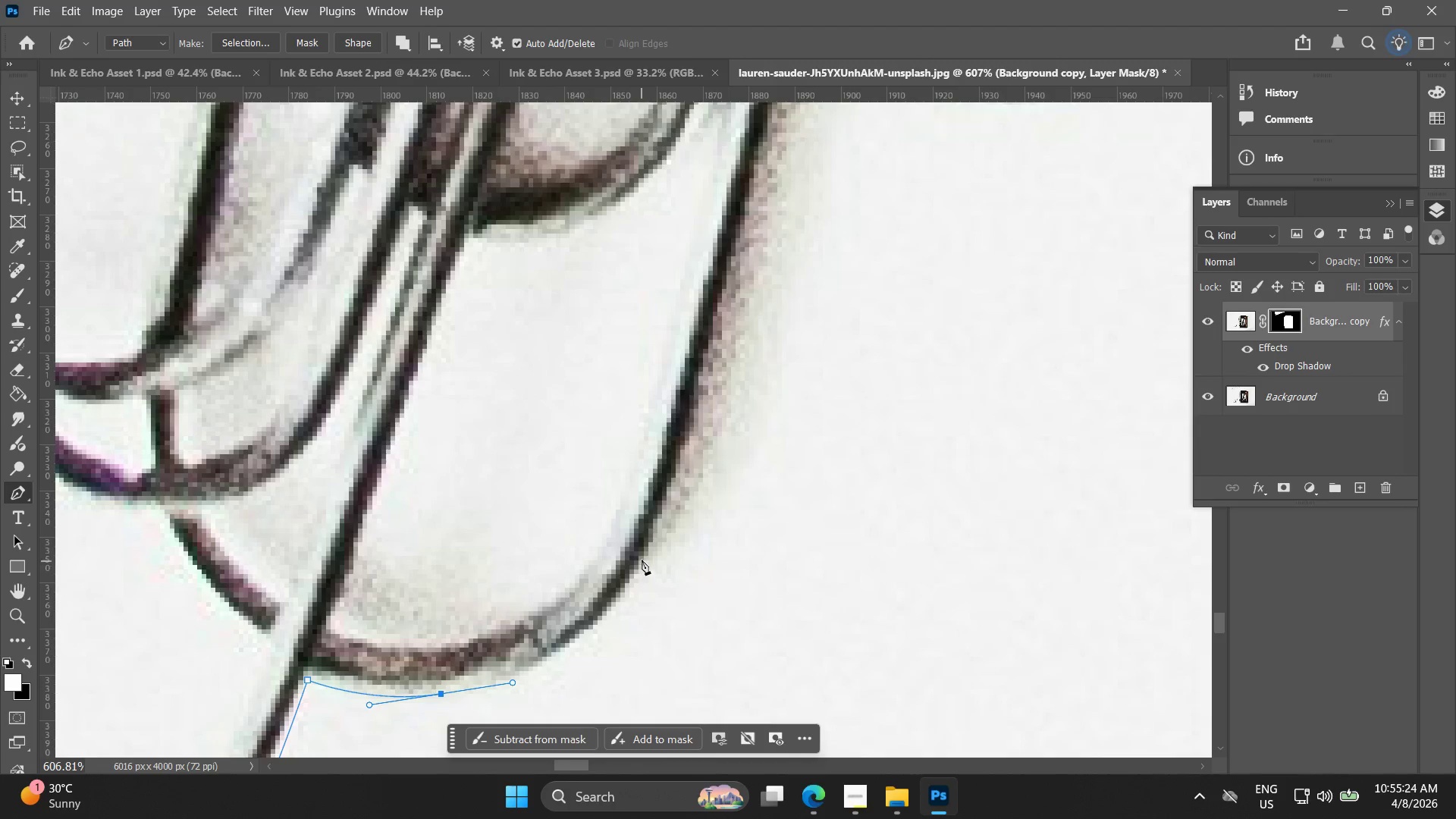 
left_click_drag(start_coordinate=[642, 555], to_coordinate=[687, 464])
 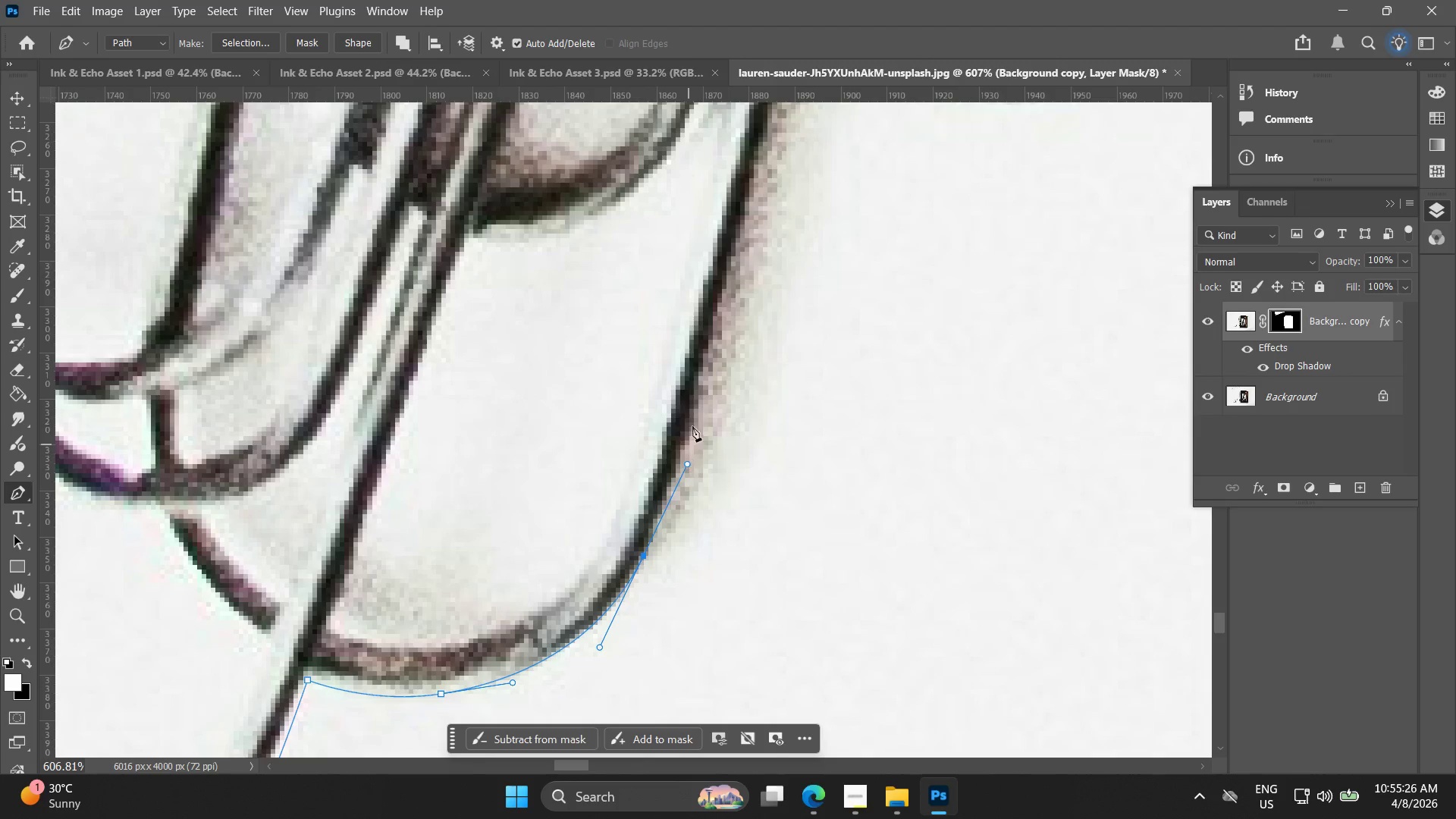 
hold_key(key=Space, duration=0.53)
 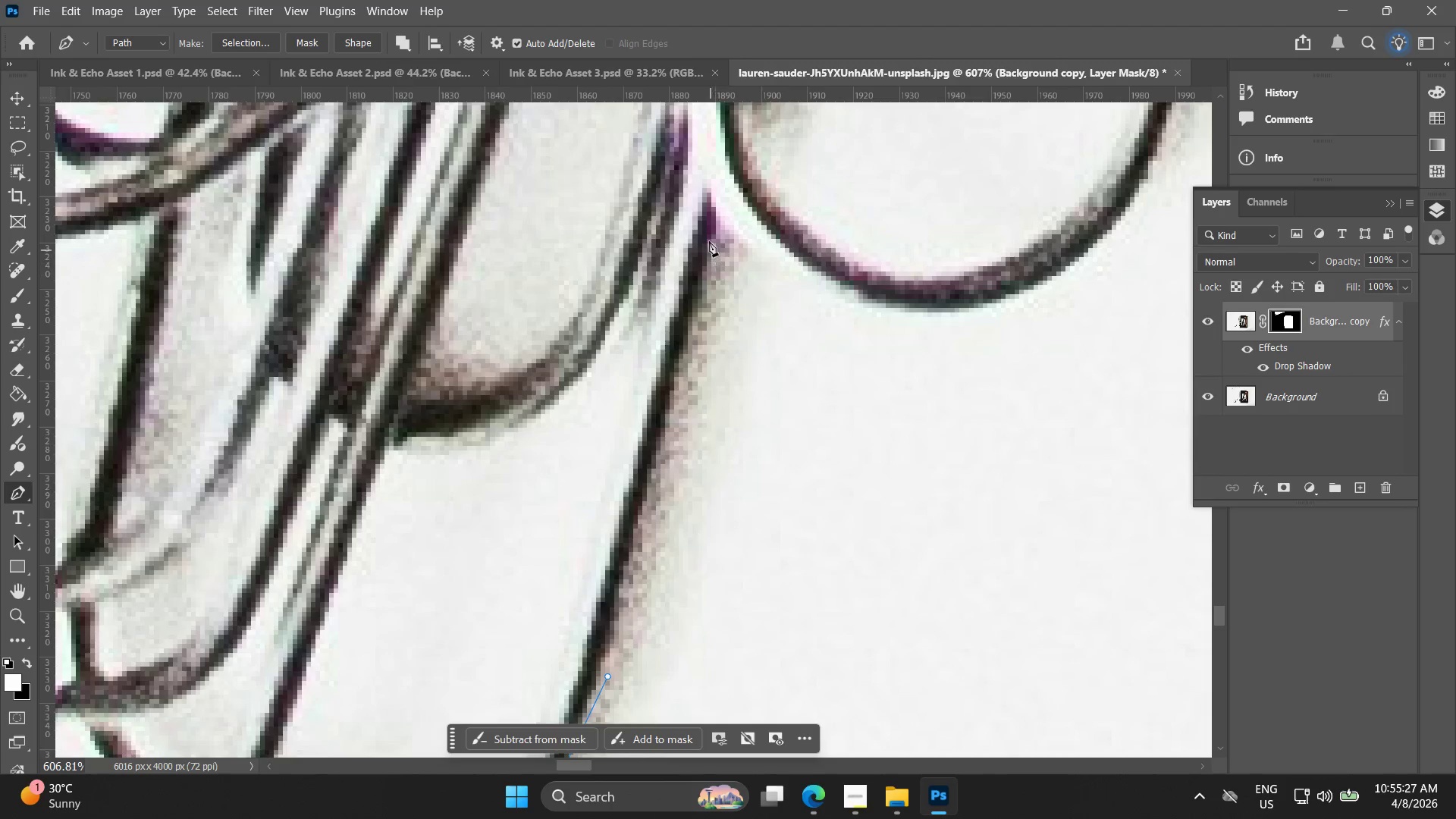 
left_click_drag(start_coordinate=[699, 384], to_coordinate=[620, 596])
 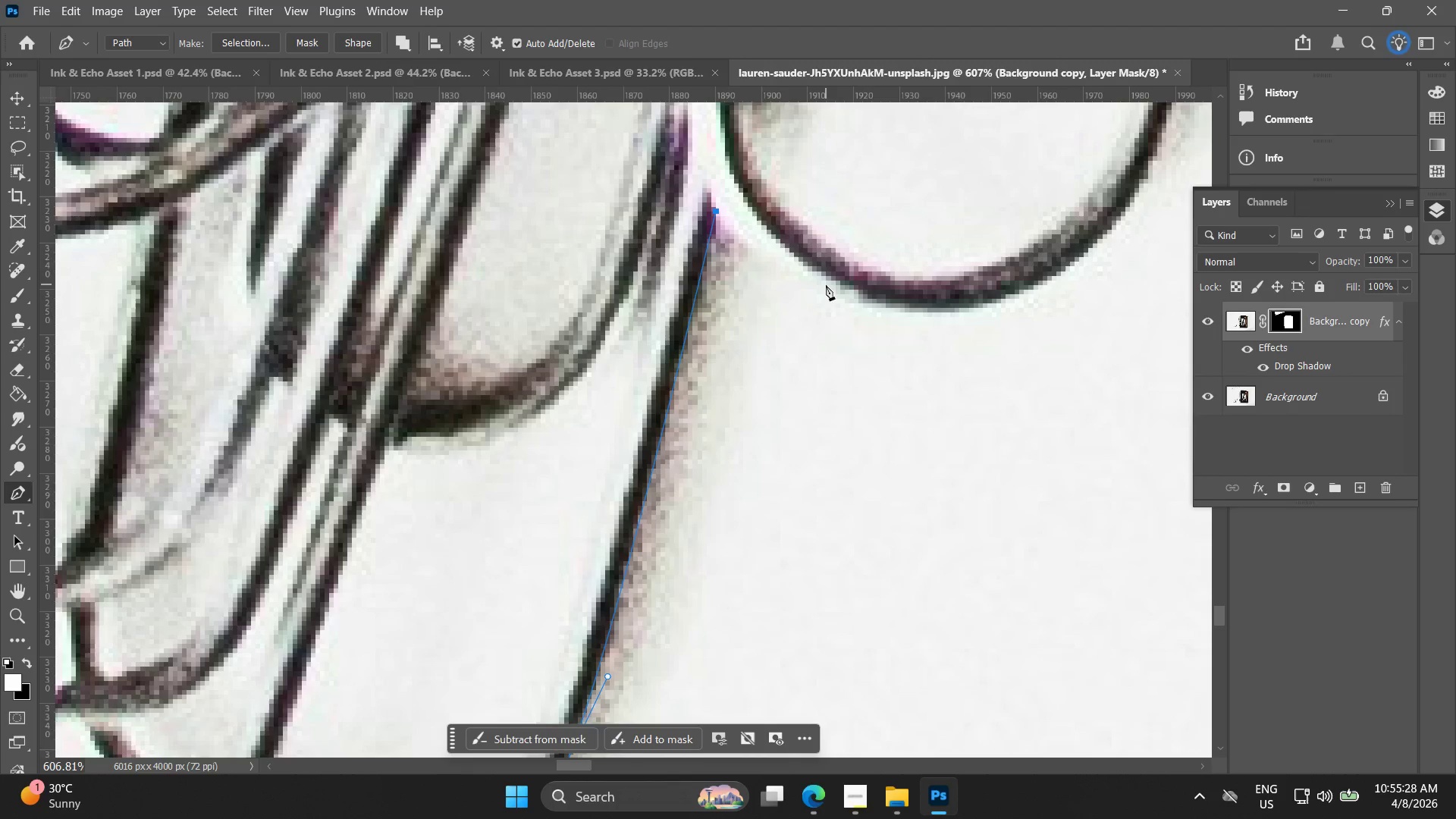 
left_click_drag(start_coordinate=[838, 302], to_coordinate=[905, 325])
 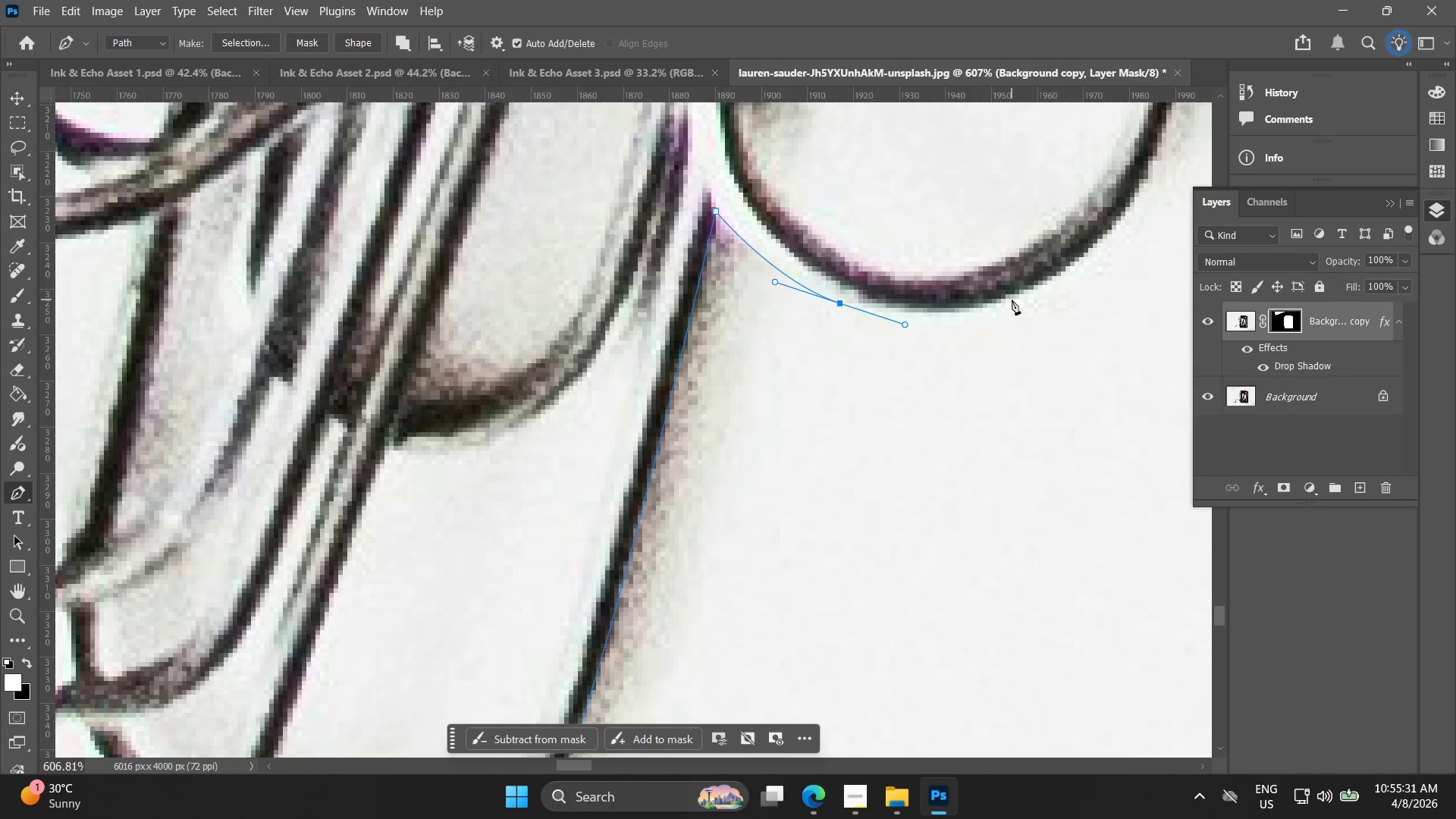 
left_click_drag(start_coordinate=[1012, 300], to_coordinate=[1073, 275])
 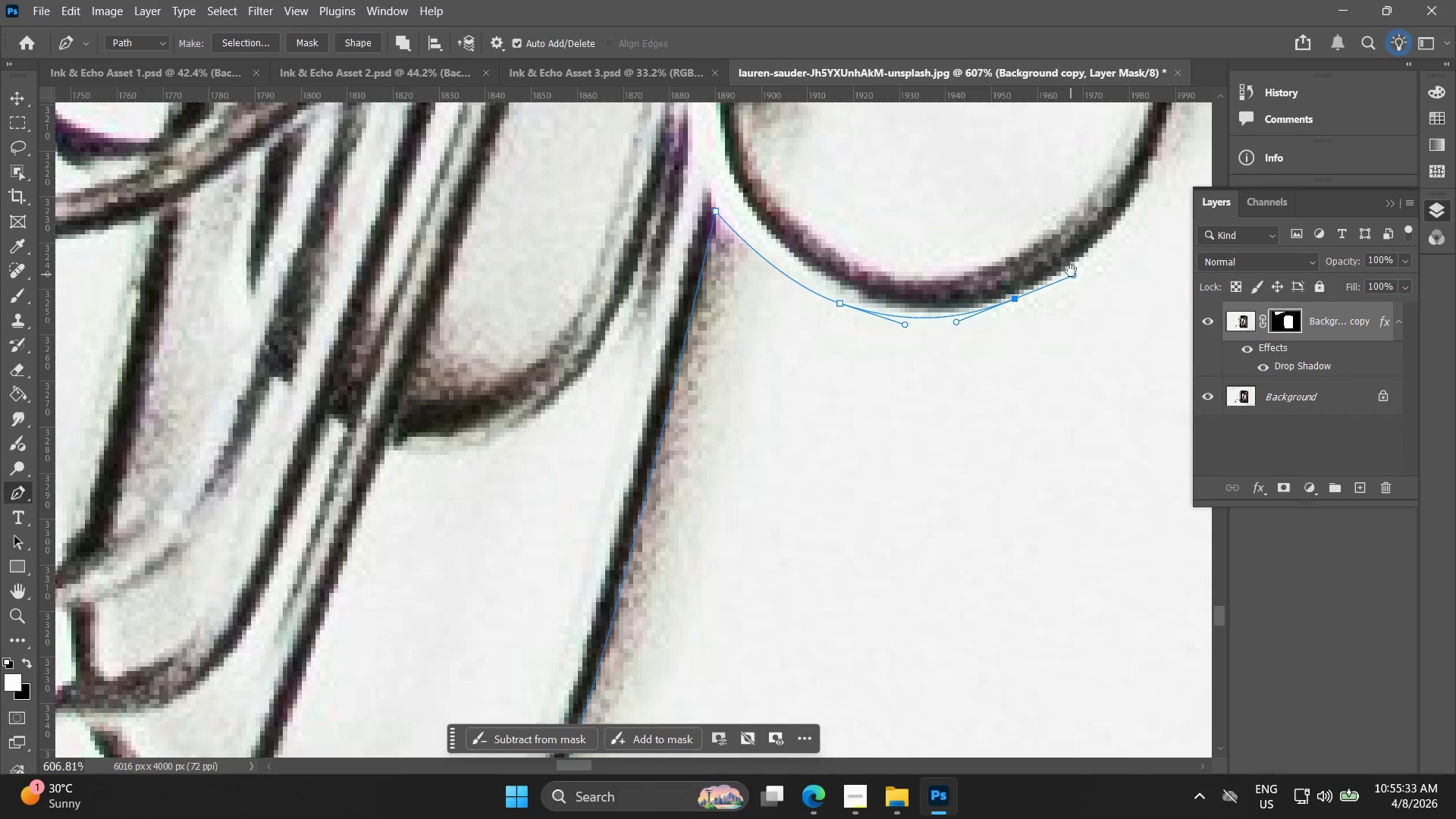 
hold_key(key=Space, duration=0.55)
 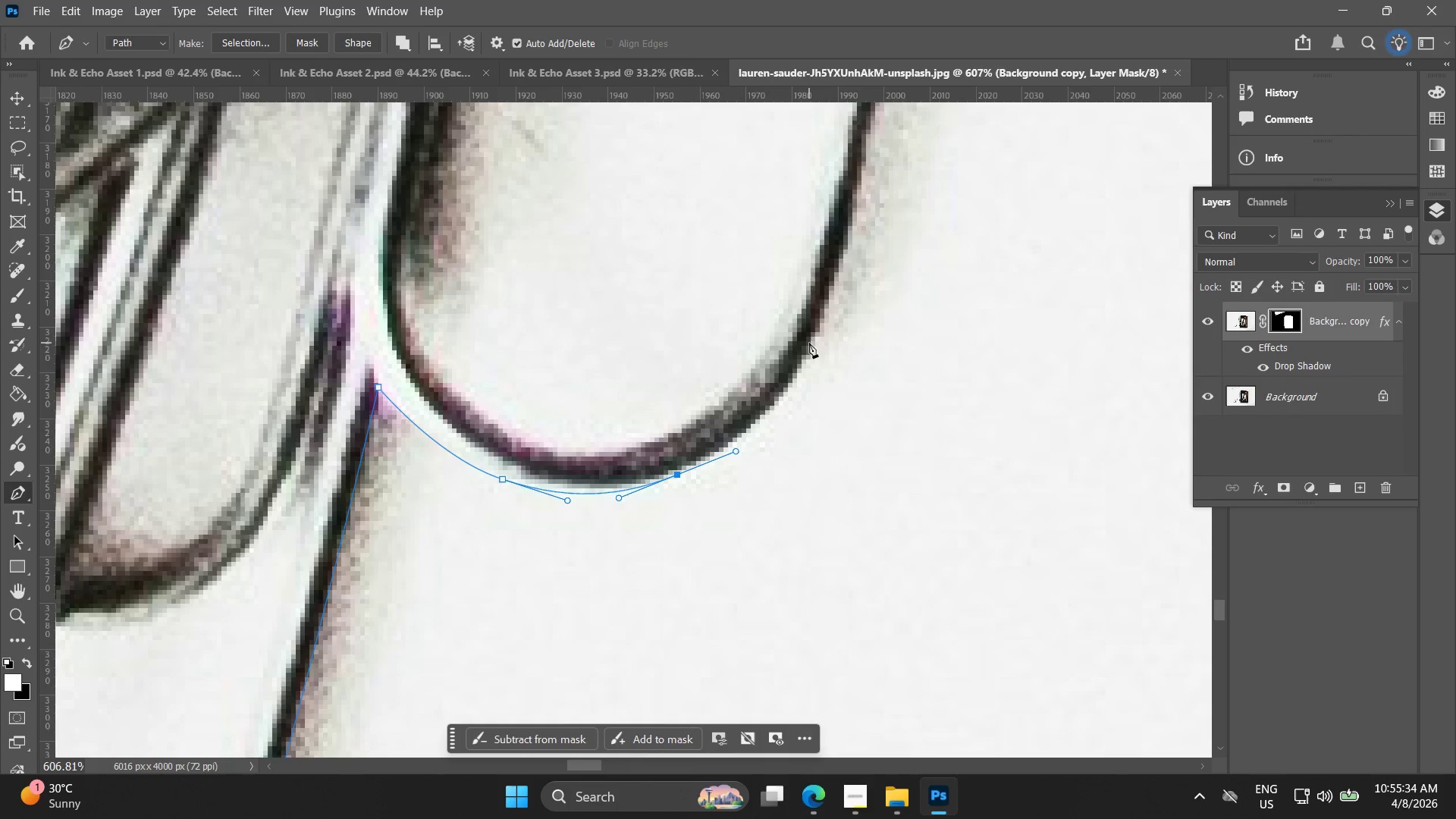 
left_click_drag(start_coordinate=[1054, 265], to_coordinate=[717, 441])
 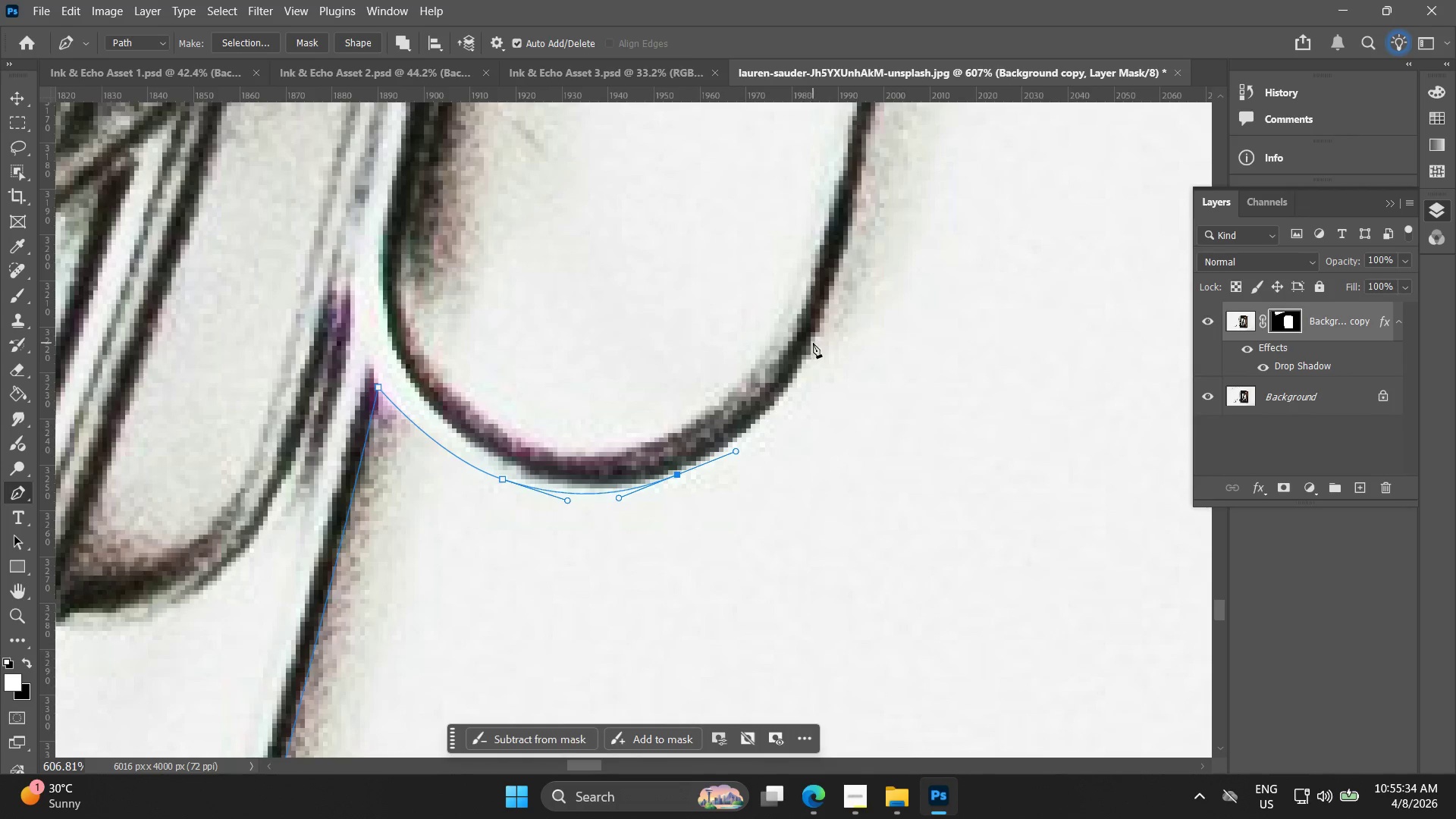 
left_click_drag(start_coordinate=[814, 342], to_coordinate=[823, 313])
 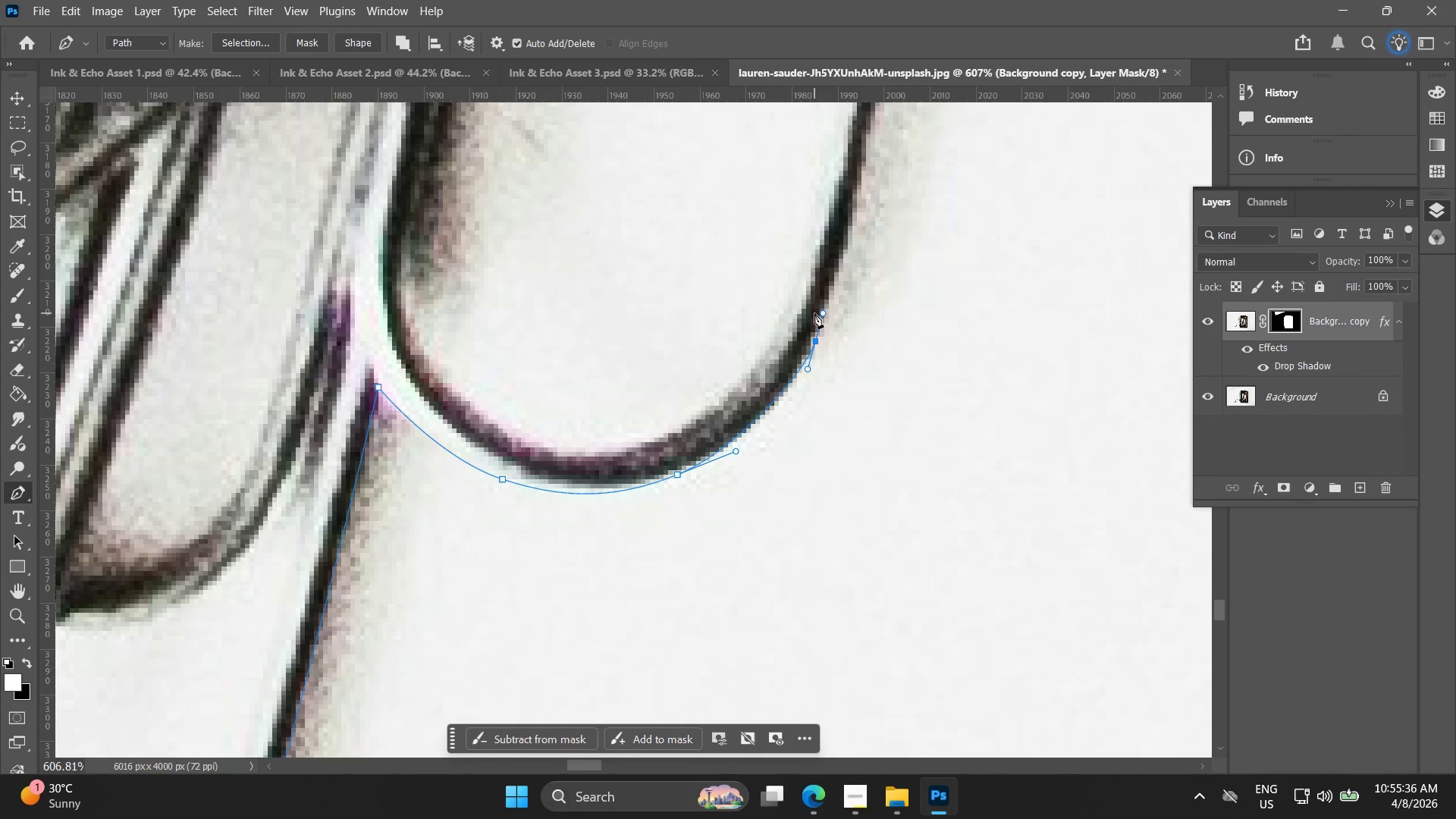 
hold_key(key=Space, duration=0.53)
 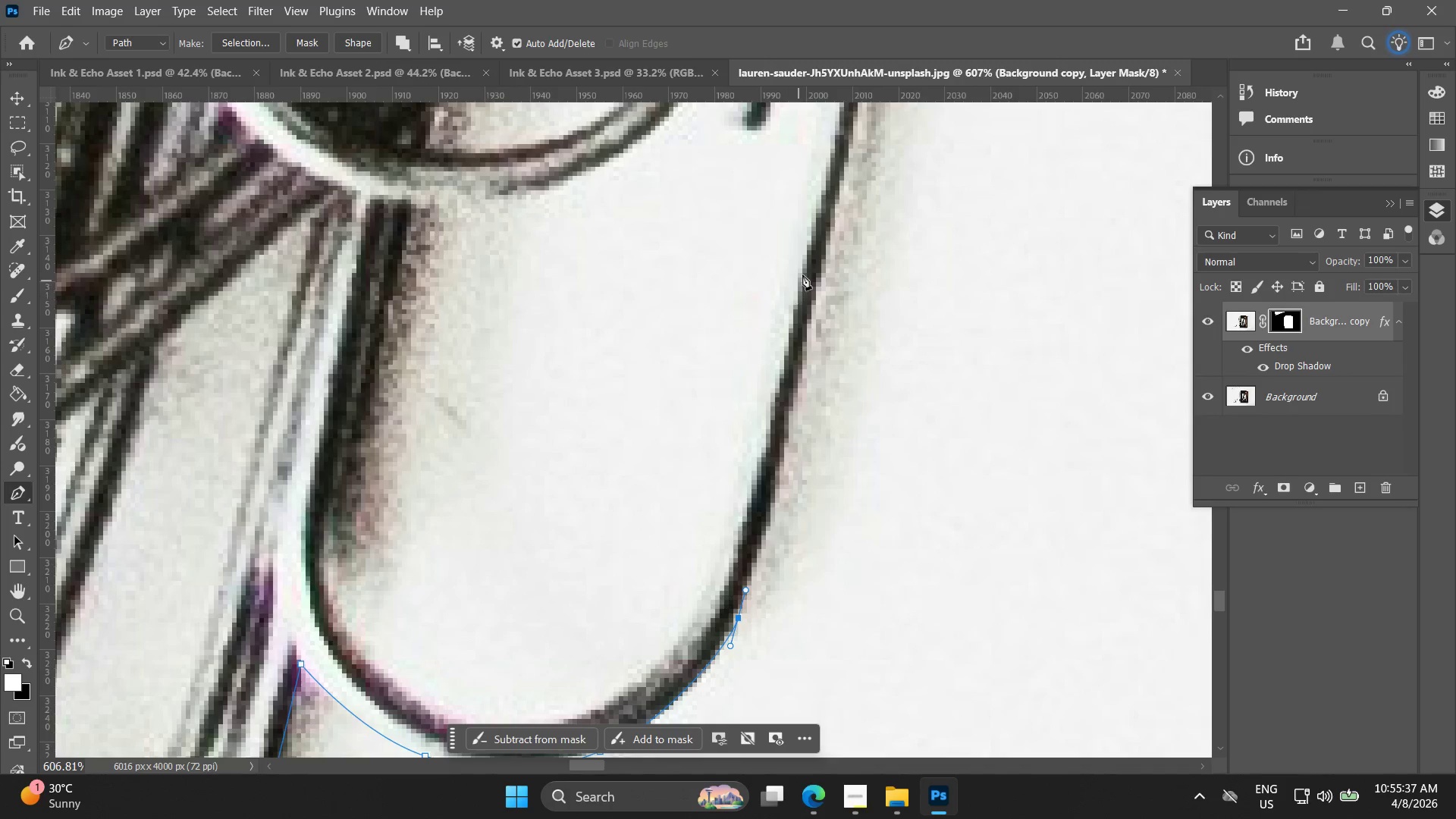 
left_click_drag(start_coordinate=[802, 300], to_coordinate=[724, 577])
 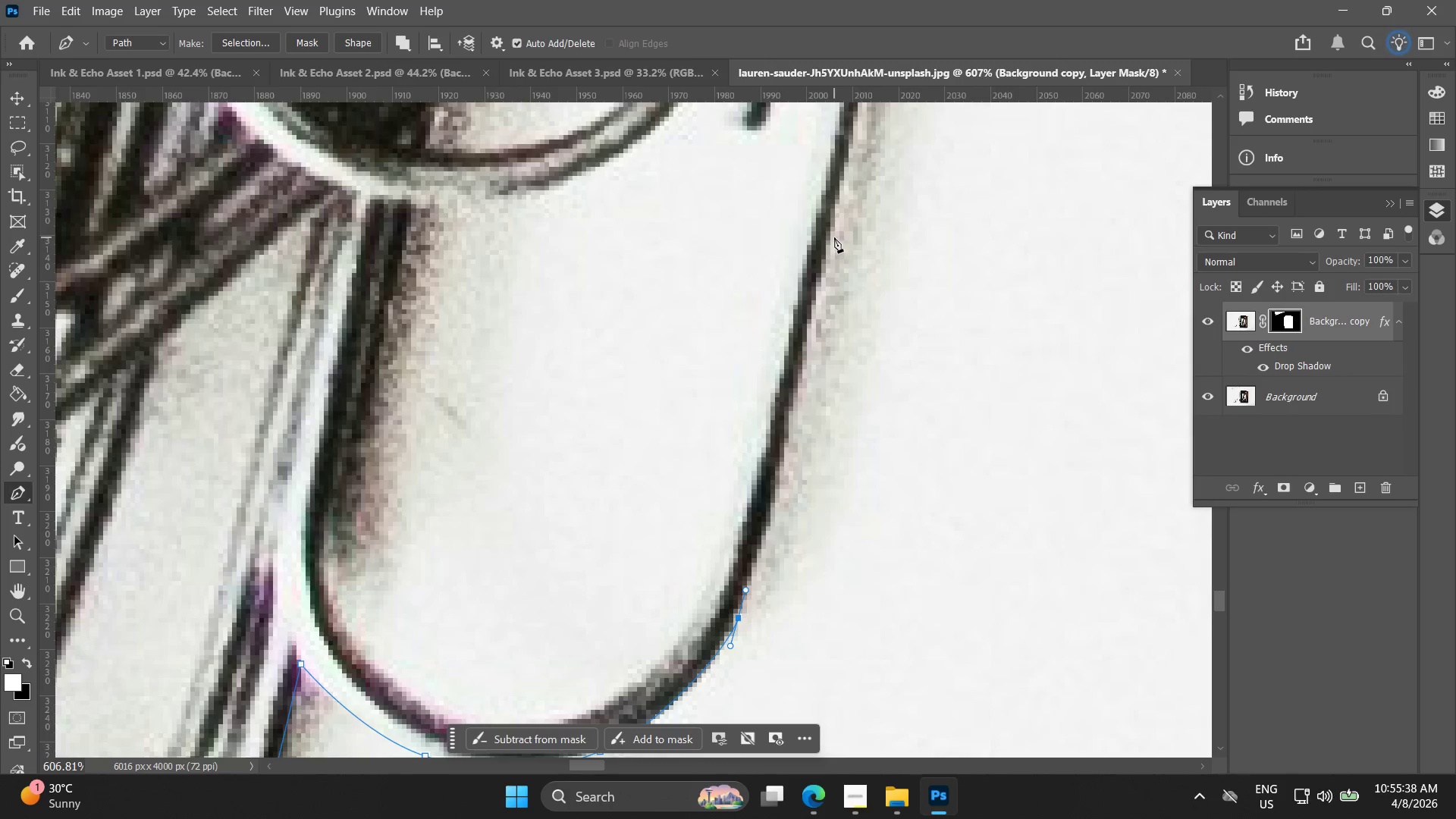 
left_click([832, 234])
 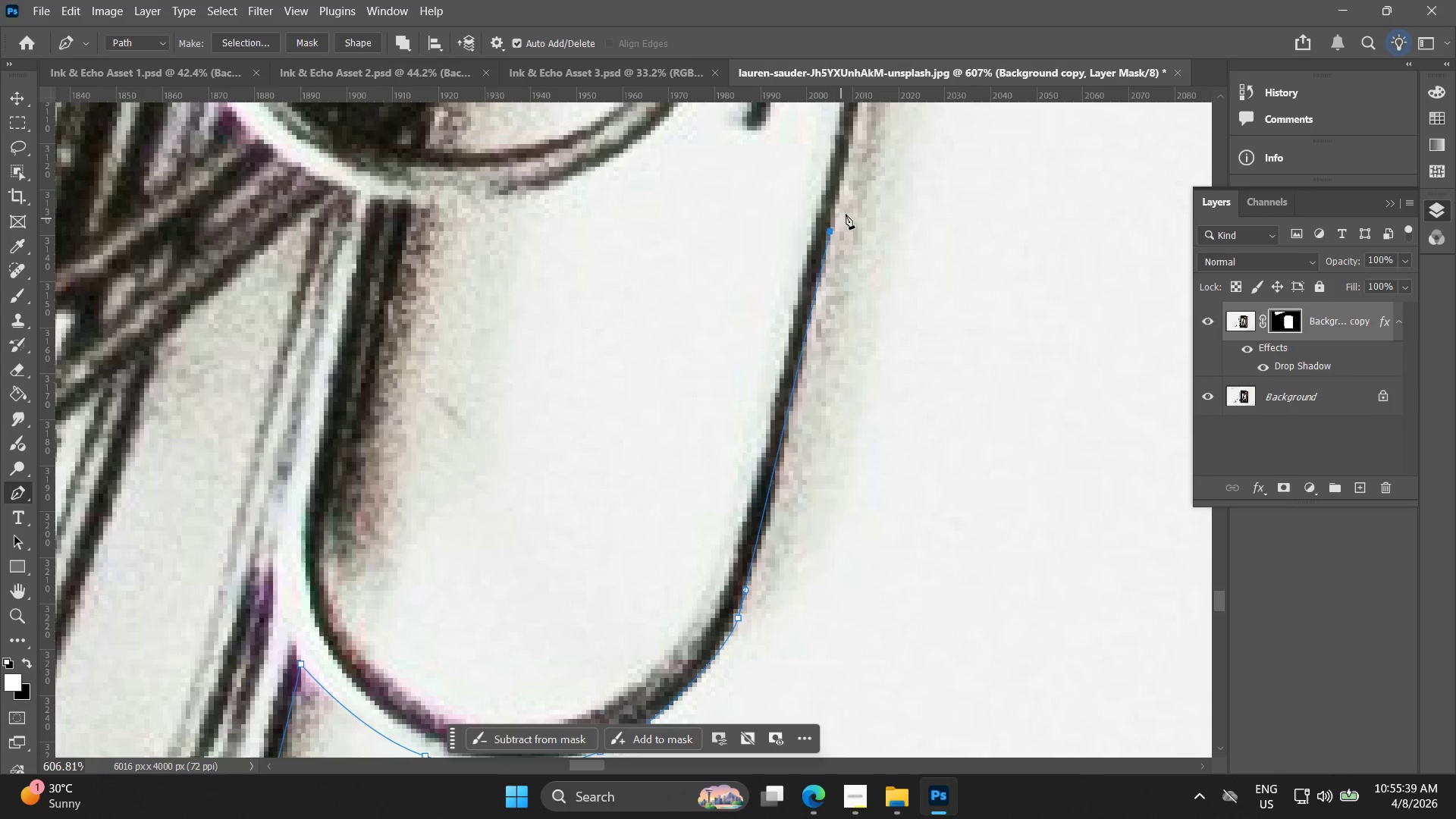 
hold_key(key=Space, duration=0.58)
 